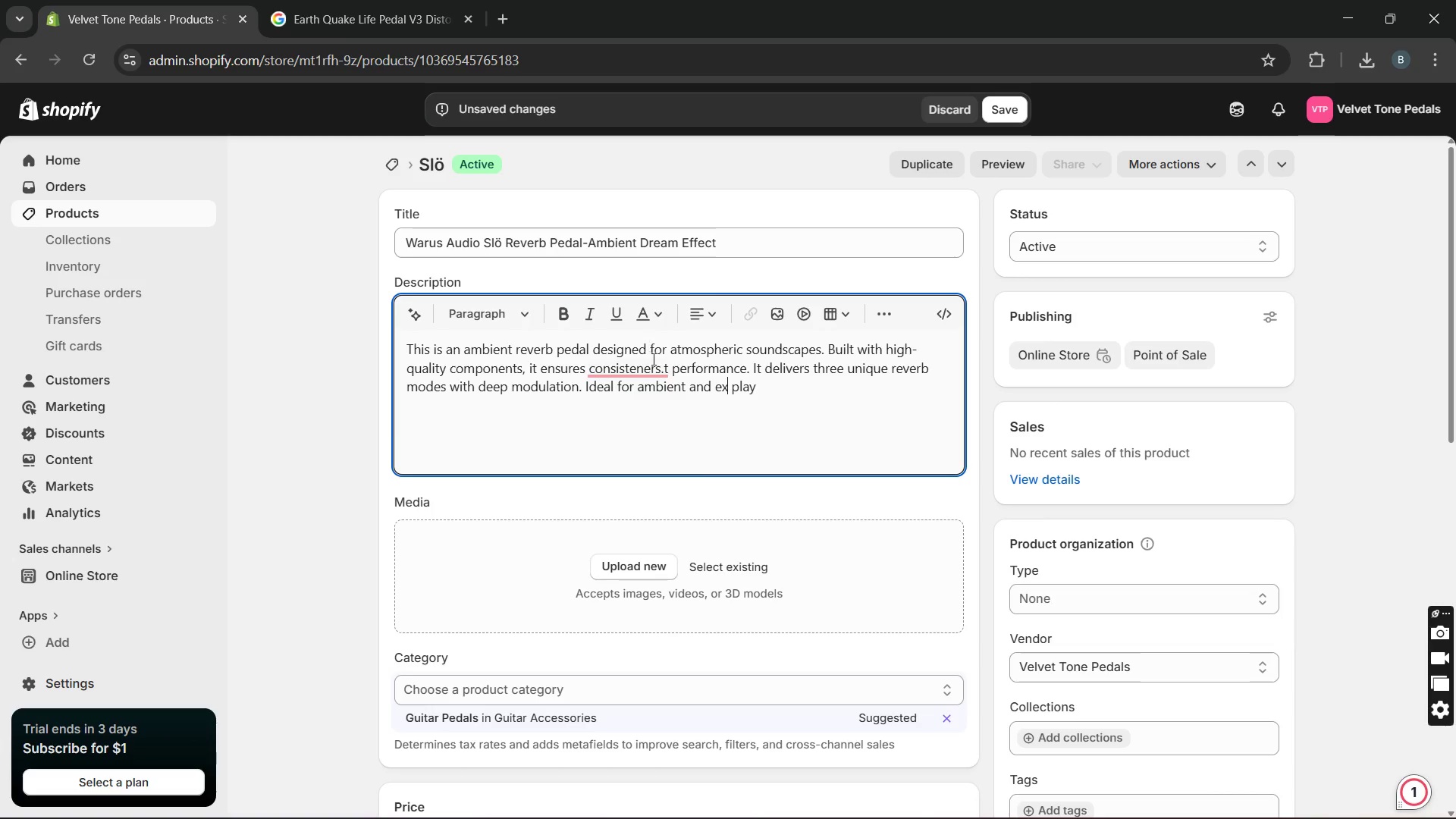 
key(Unknown)
 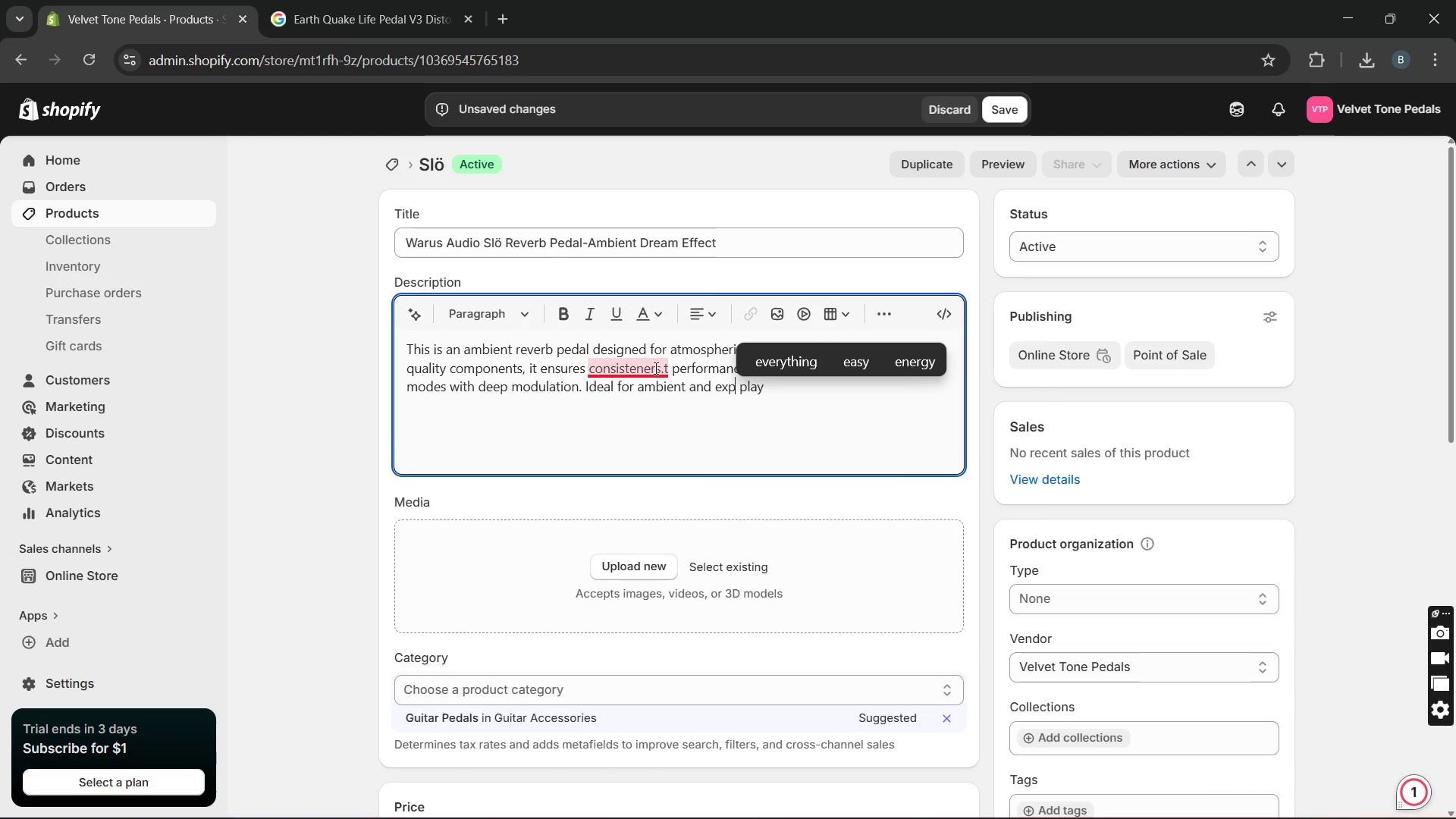 
key(Unknown)
 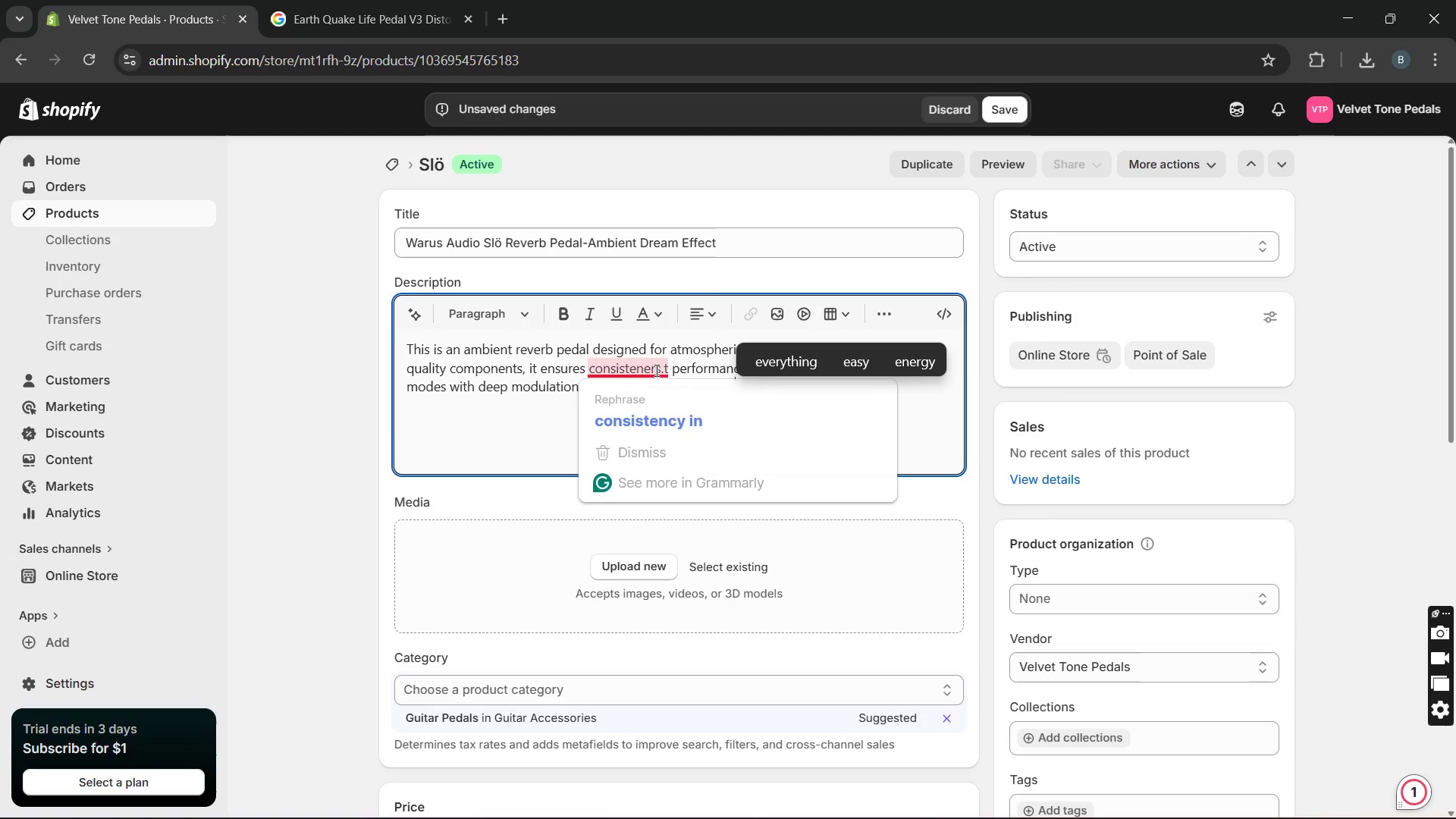 
key(Unknown)
 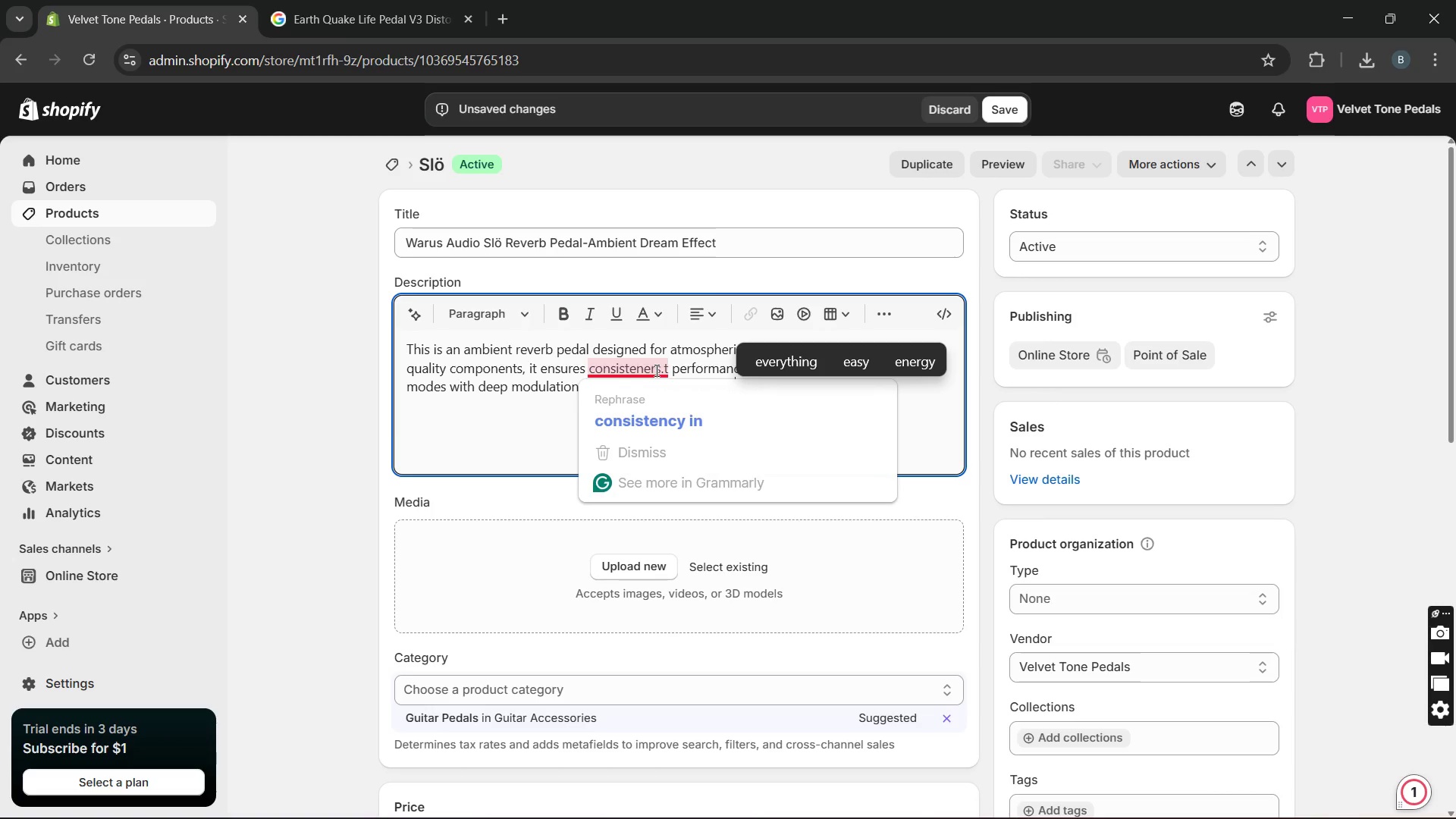 
key(Unknown)
 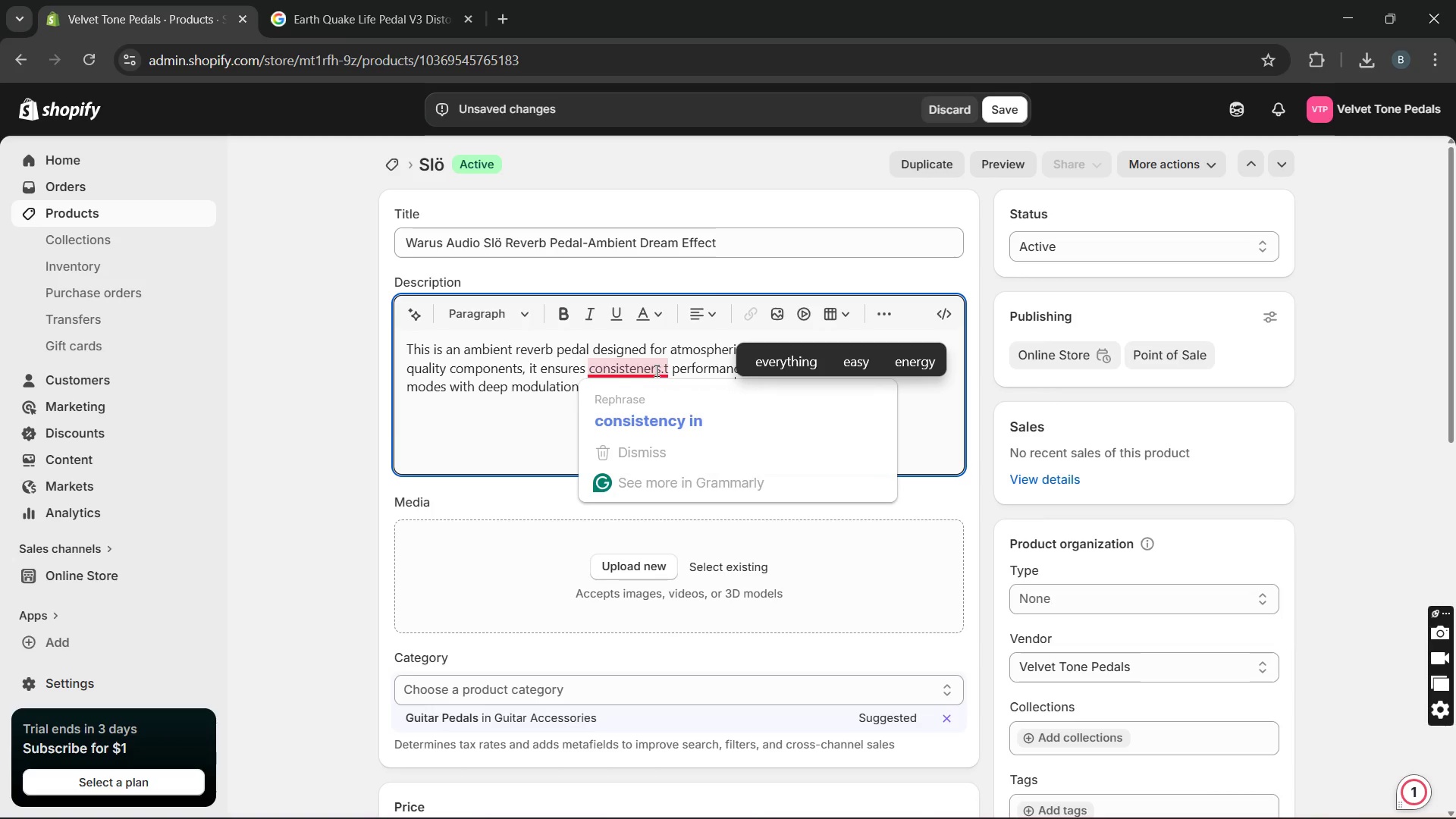 
key(Unknown)
 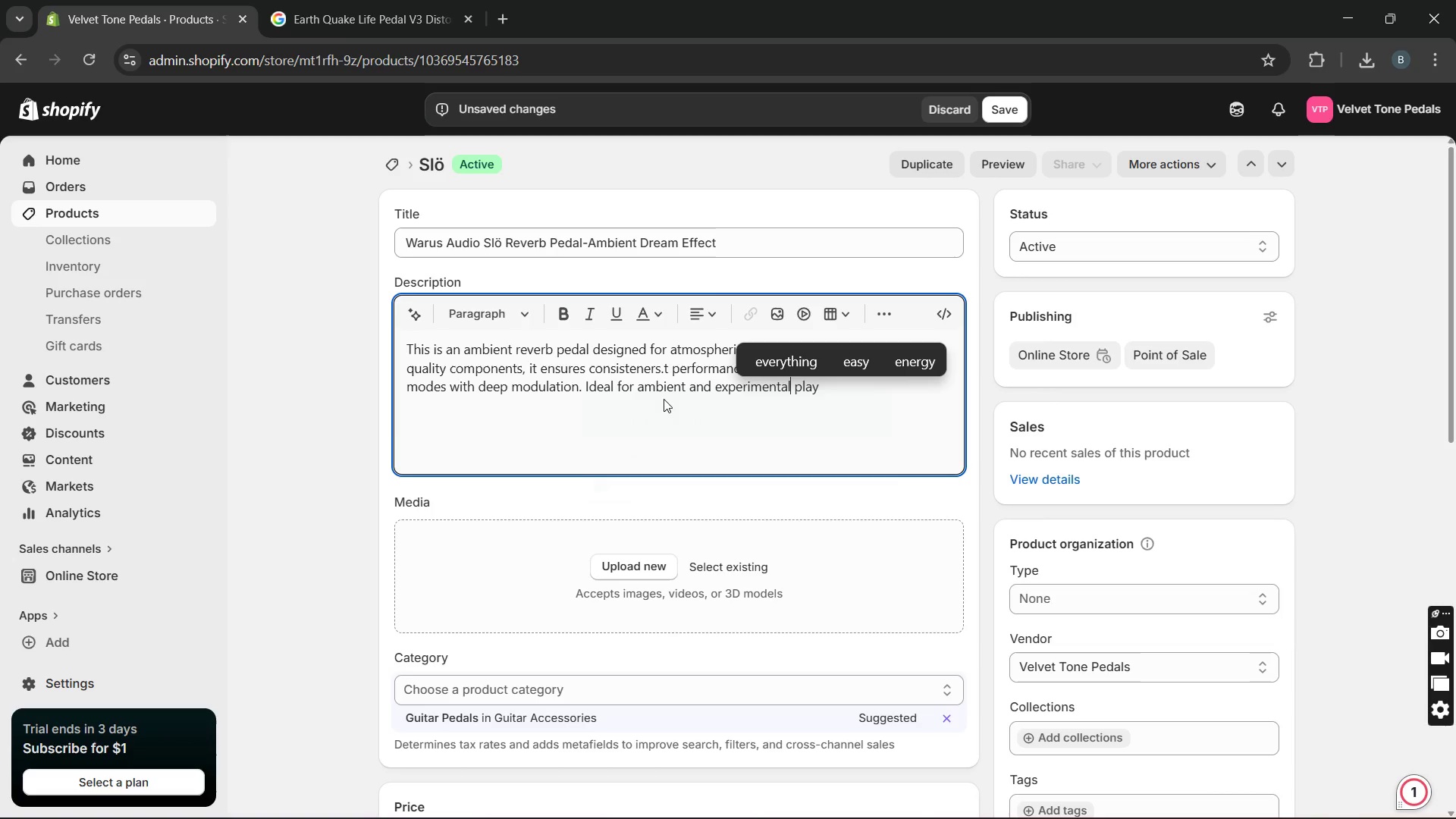 
key(Unknown)
 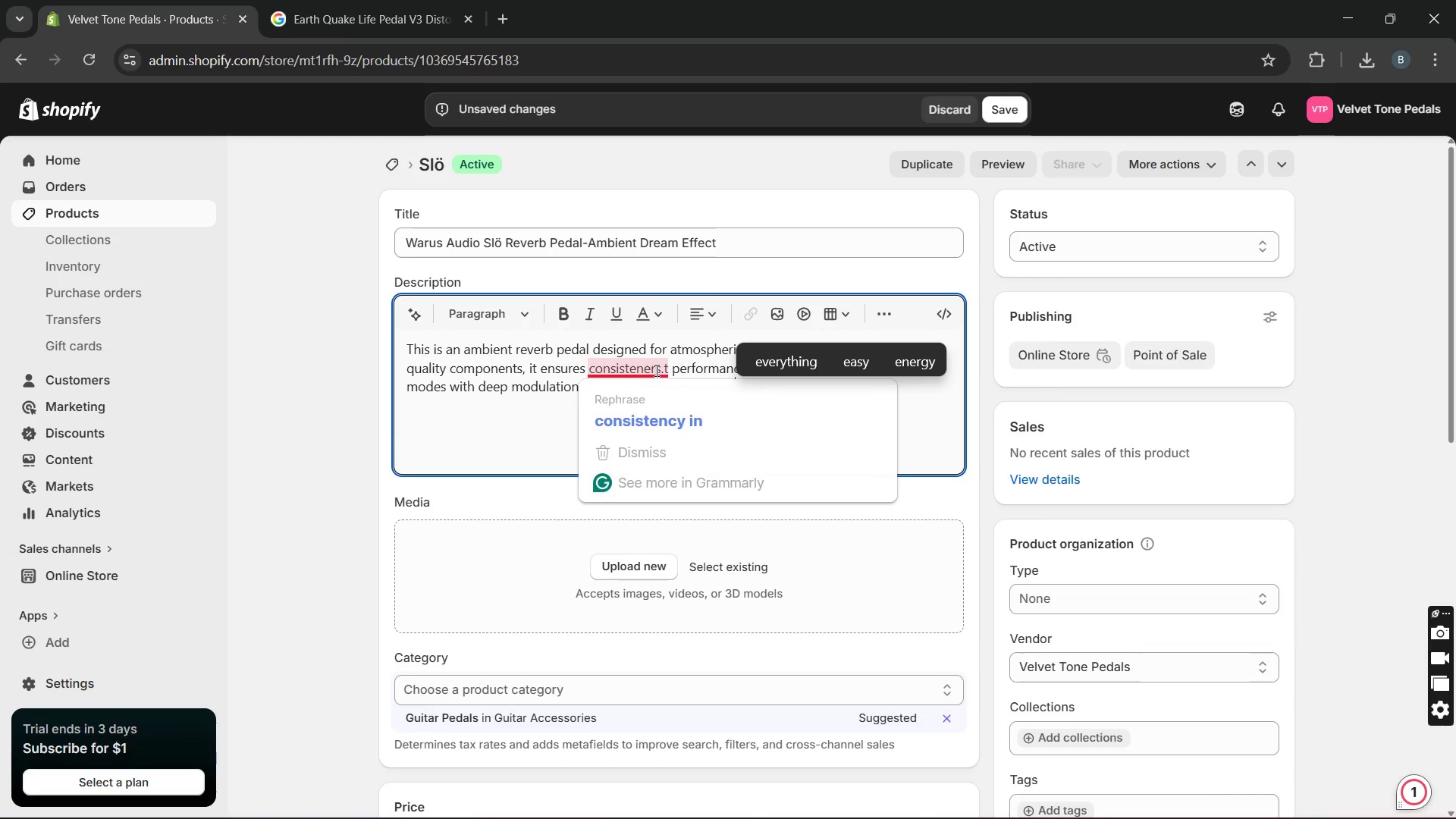 
key(Unknown)
 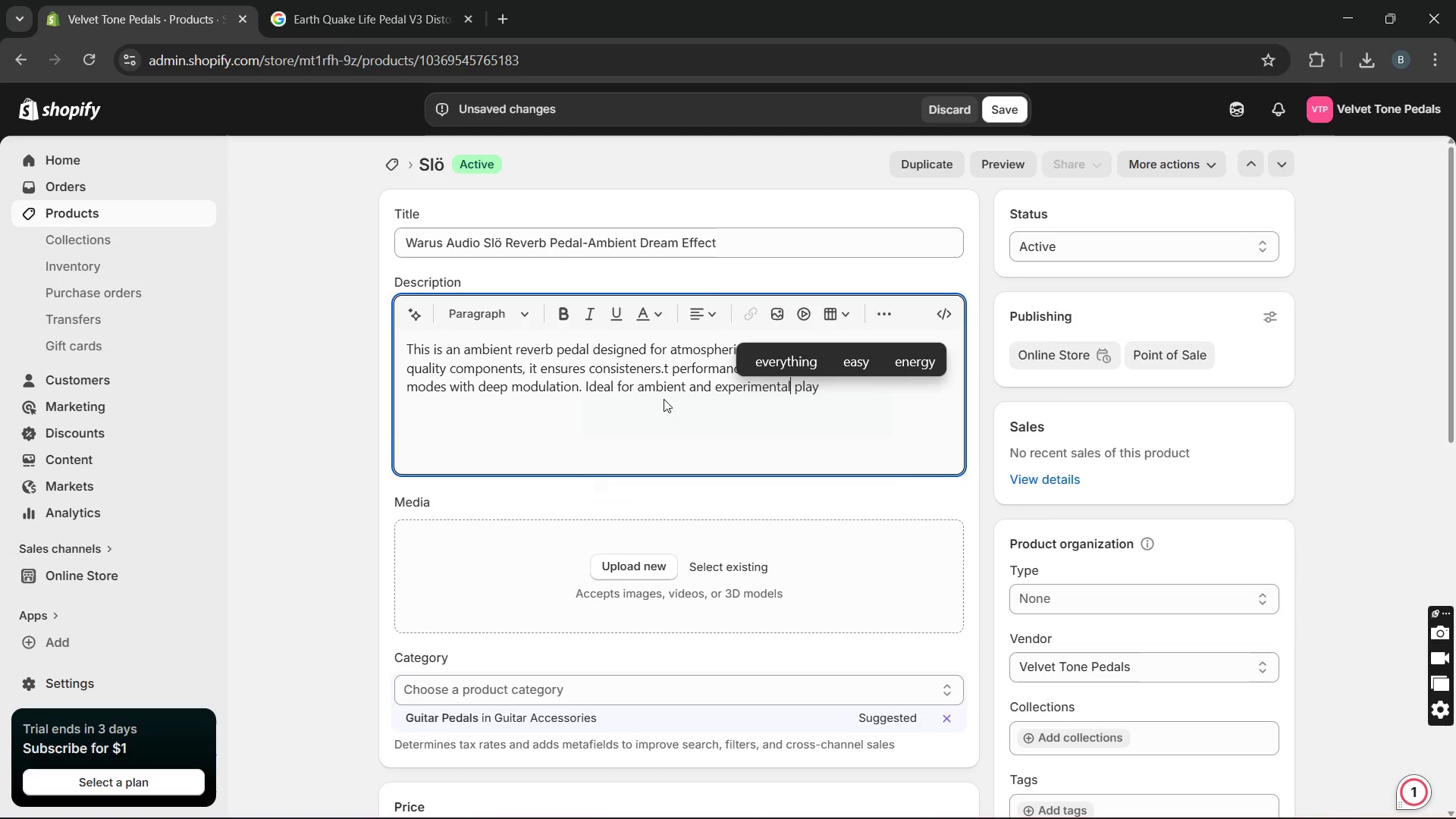 
key(Unknown)
 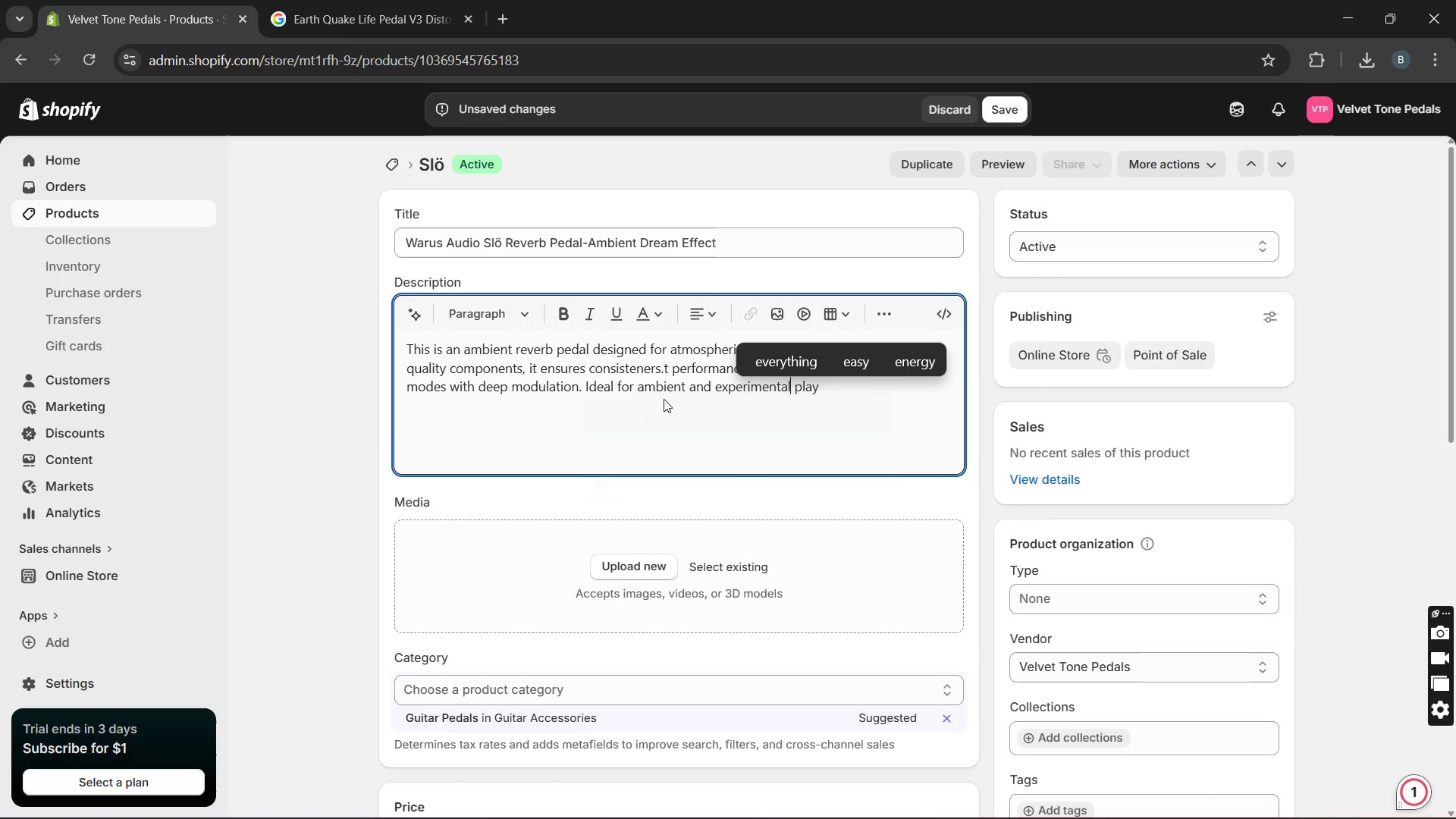 
key(Unknown)
 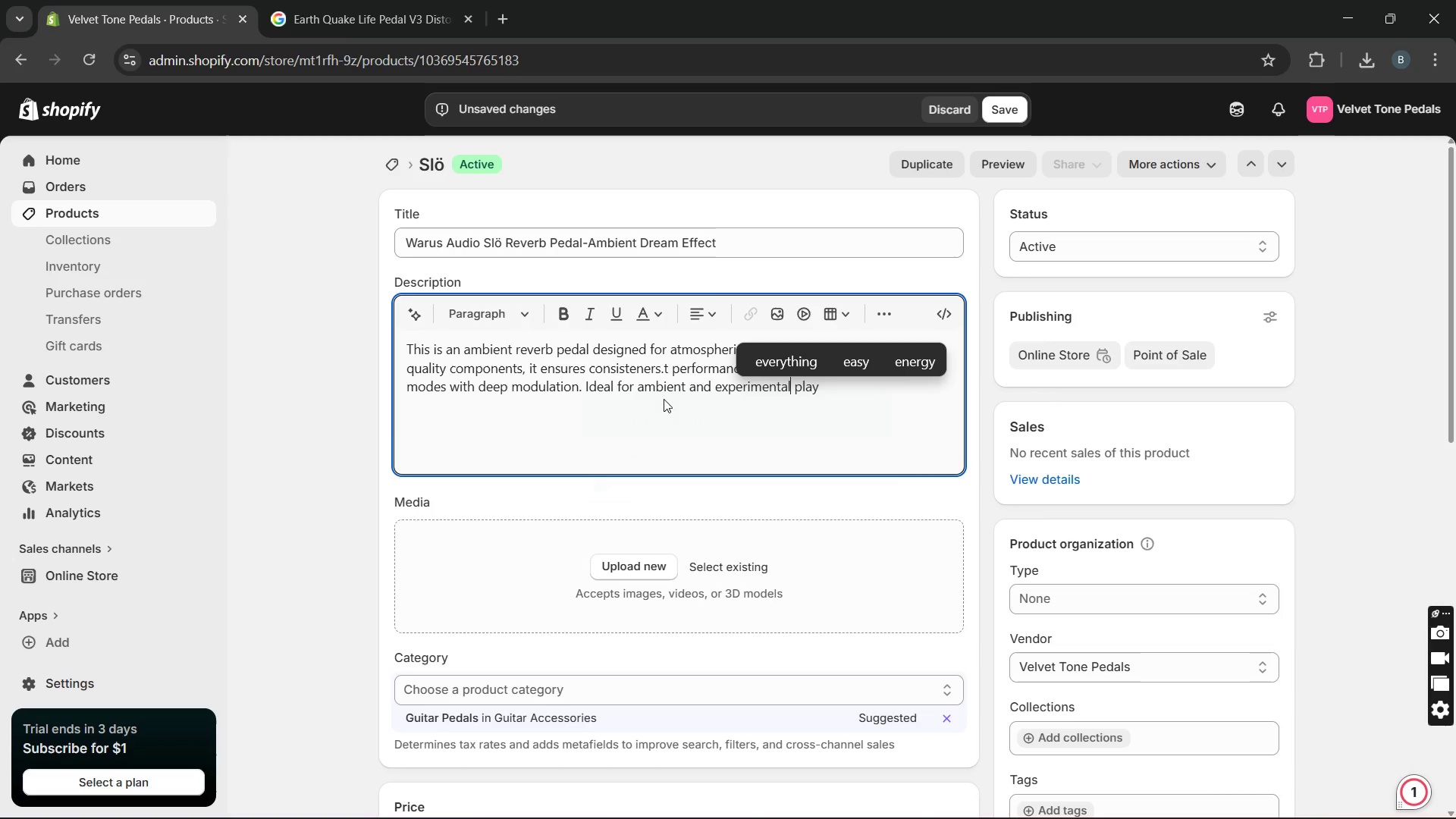 
key(Unknown)
 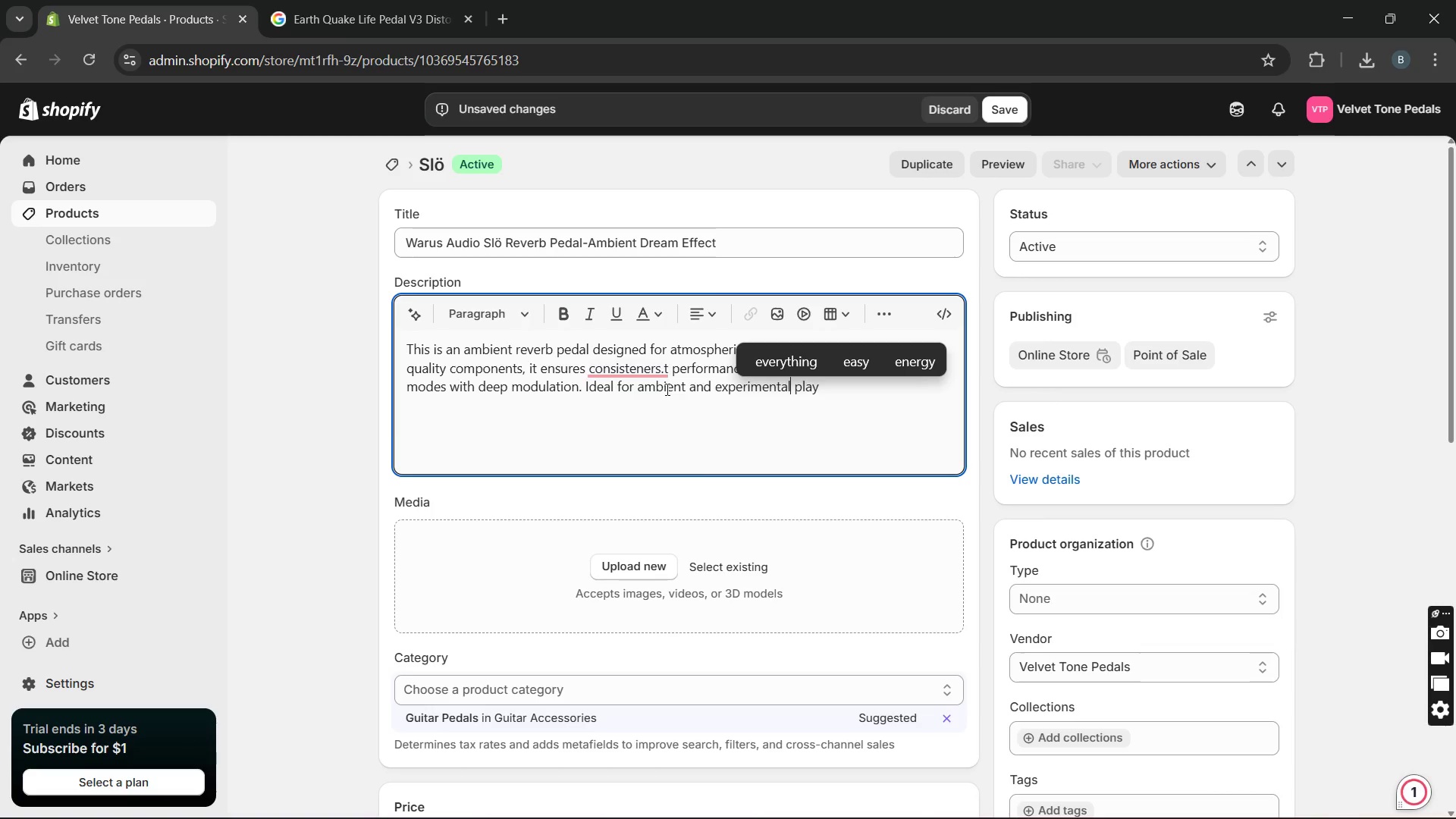 
left_click([668, 373])
 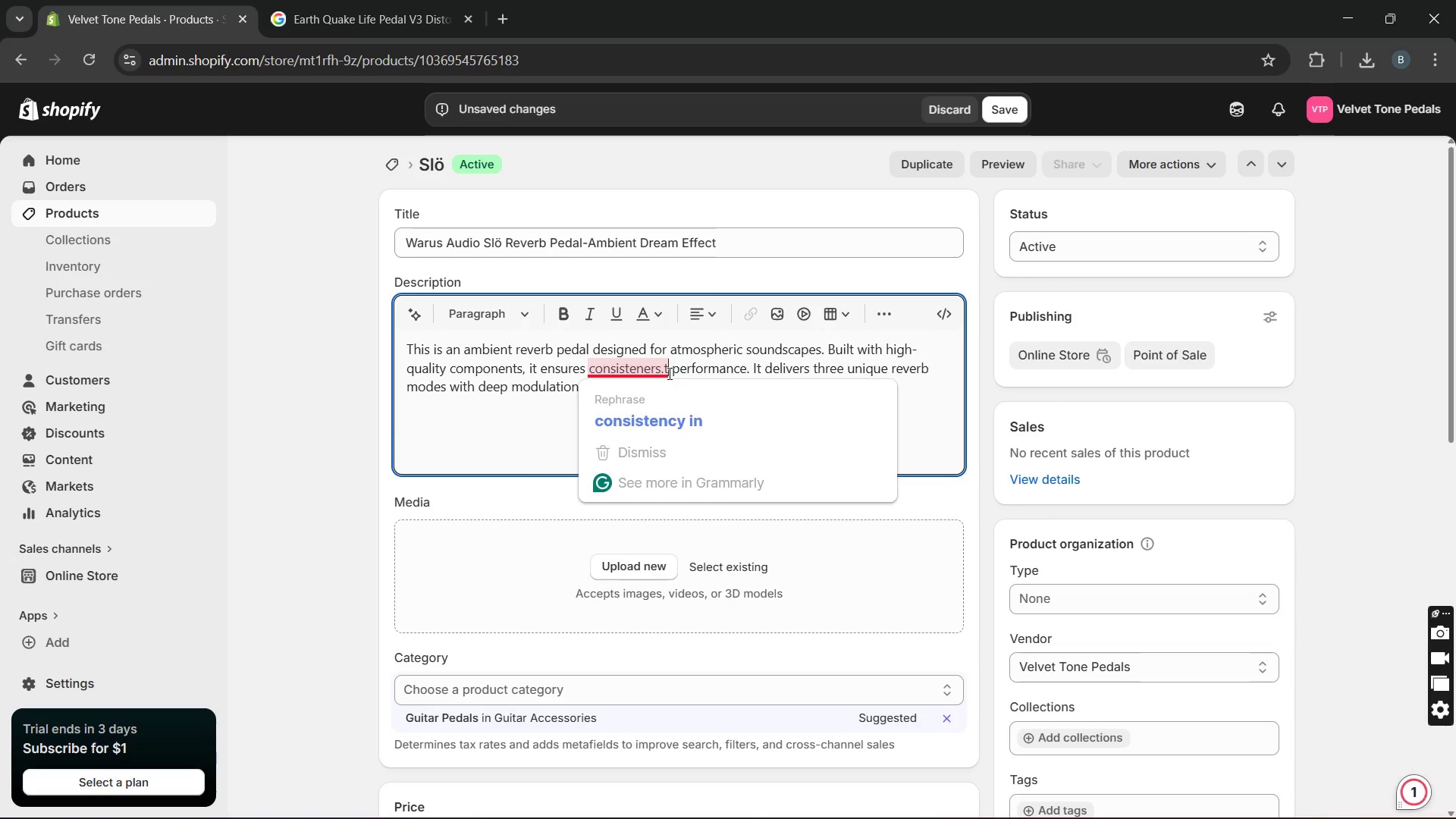 
key(ArrowLeft)
 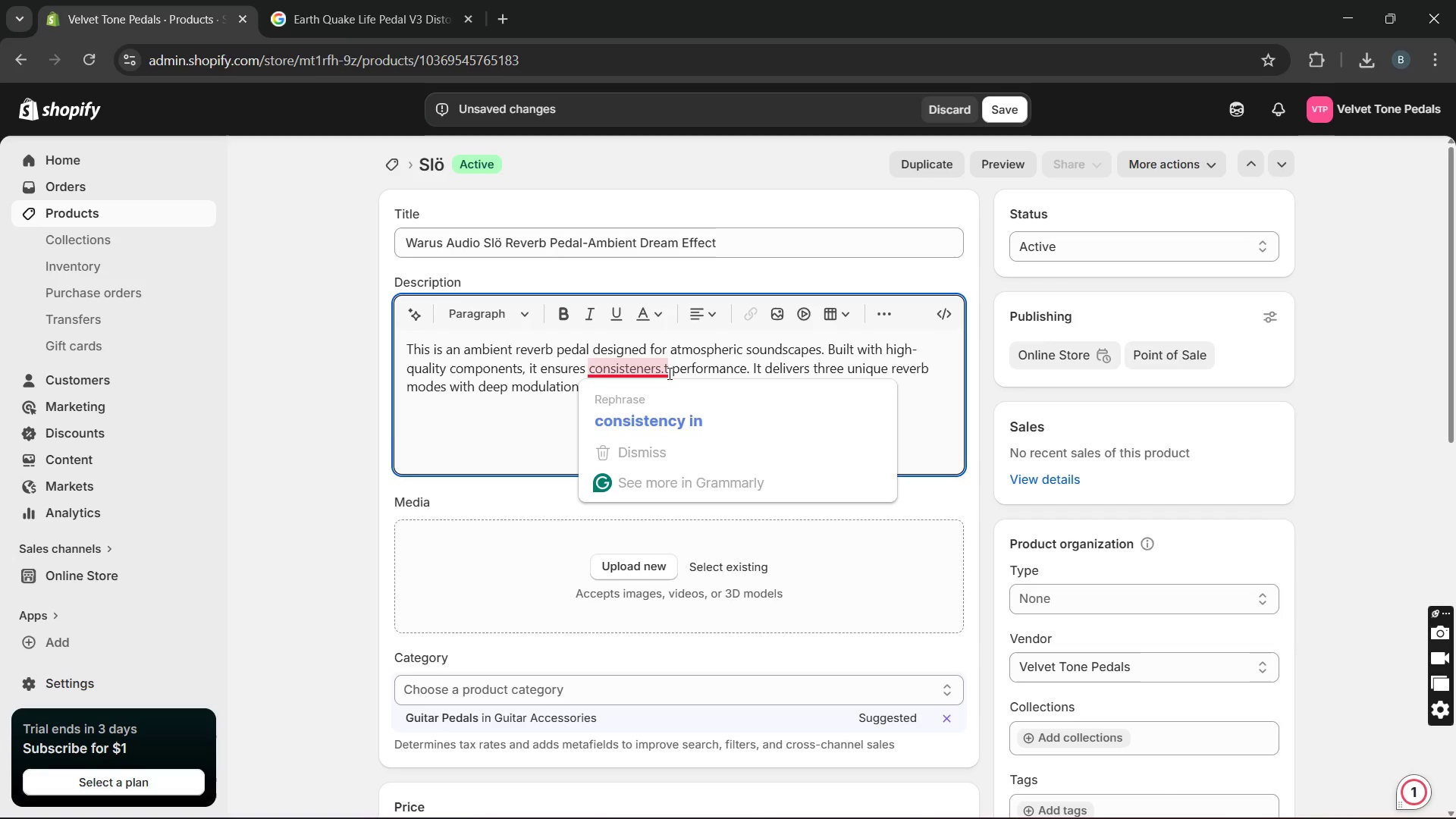 
key(CapsLock)
 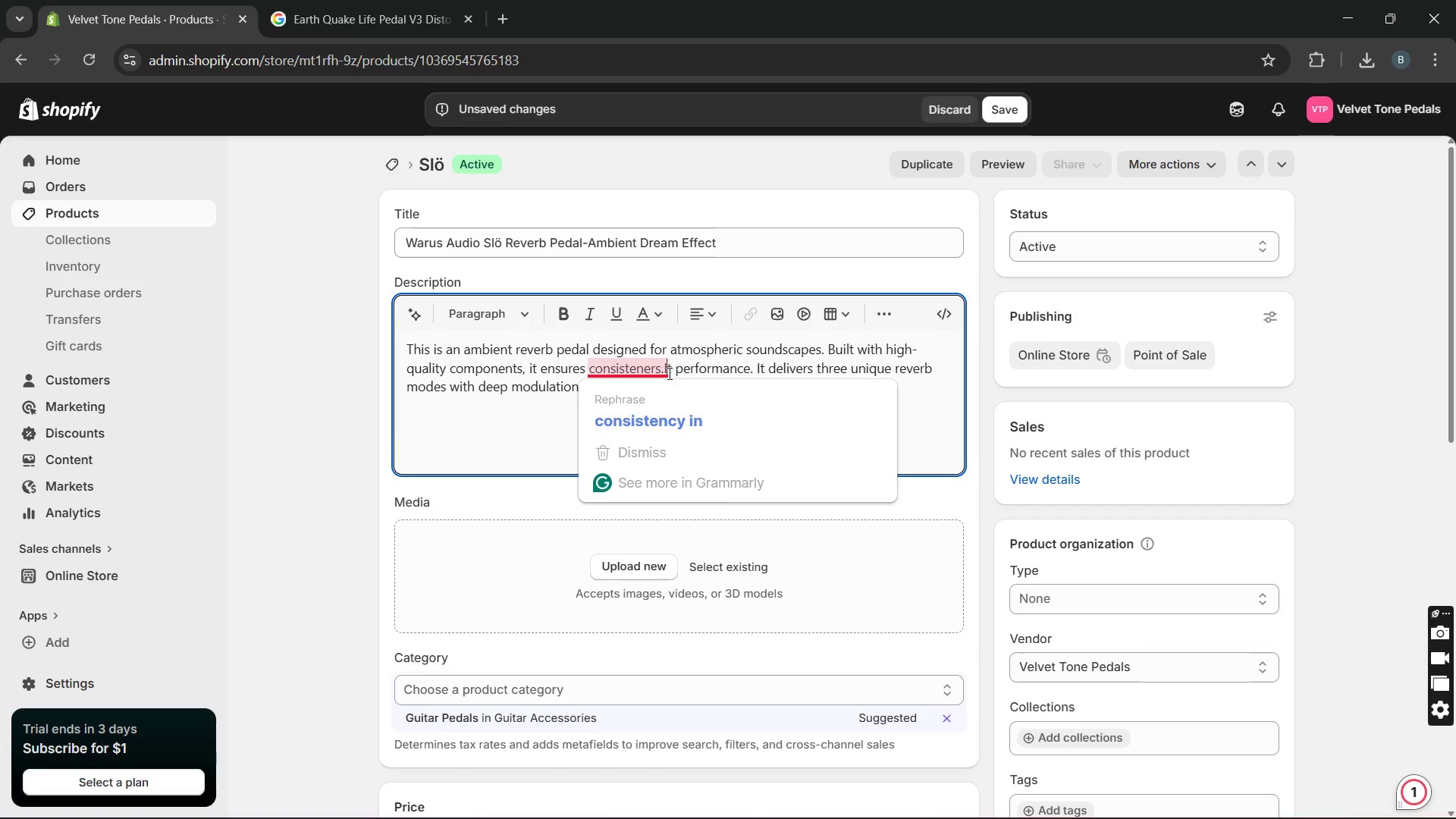 
key(I)
 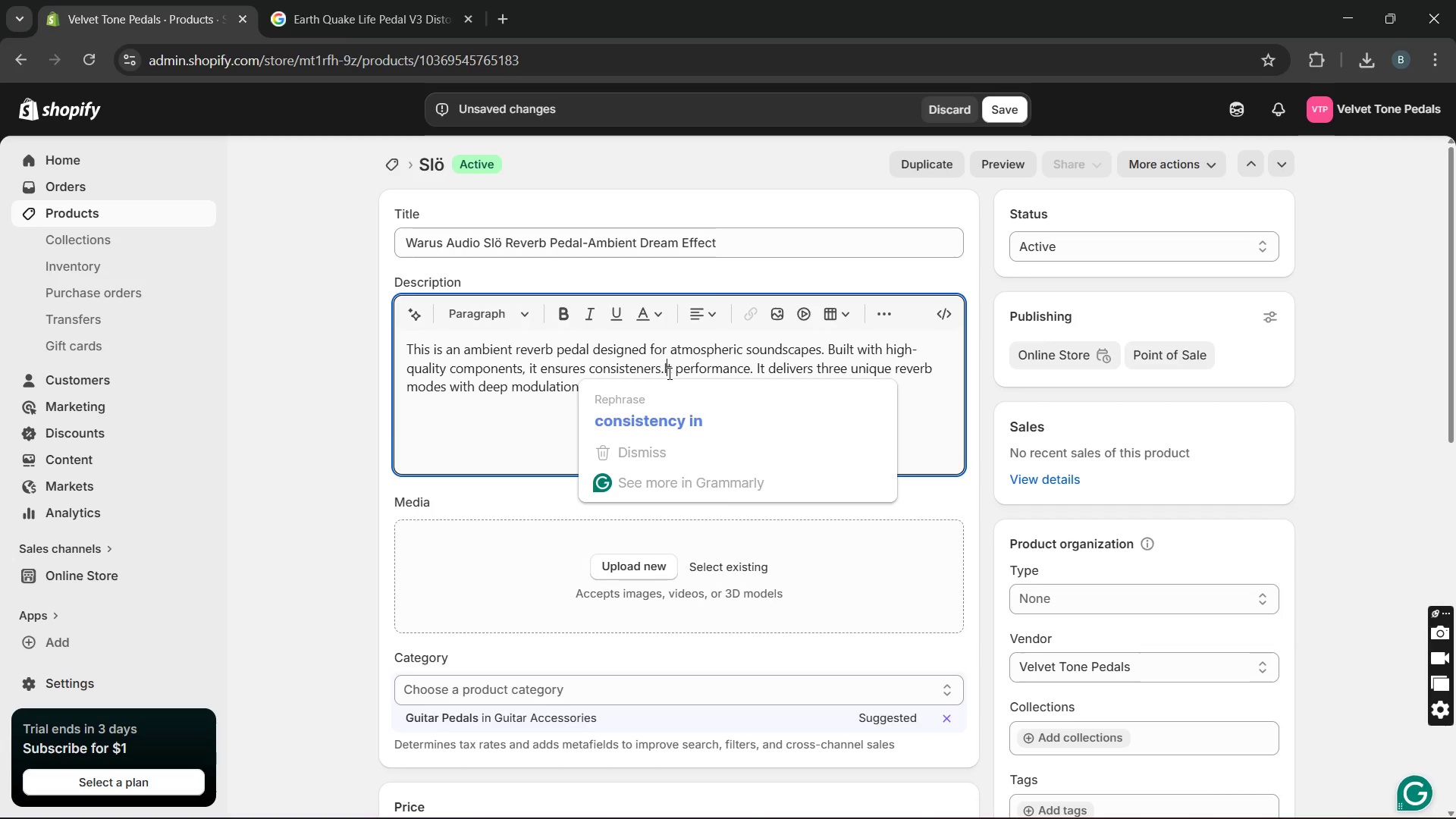 
key(ArrowLeft)
 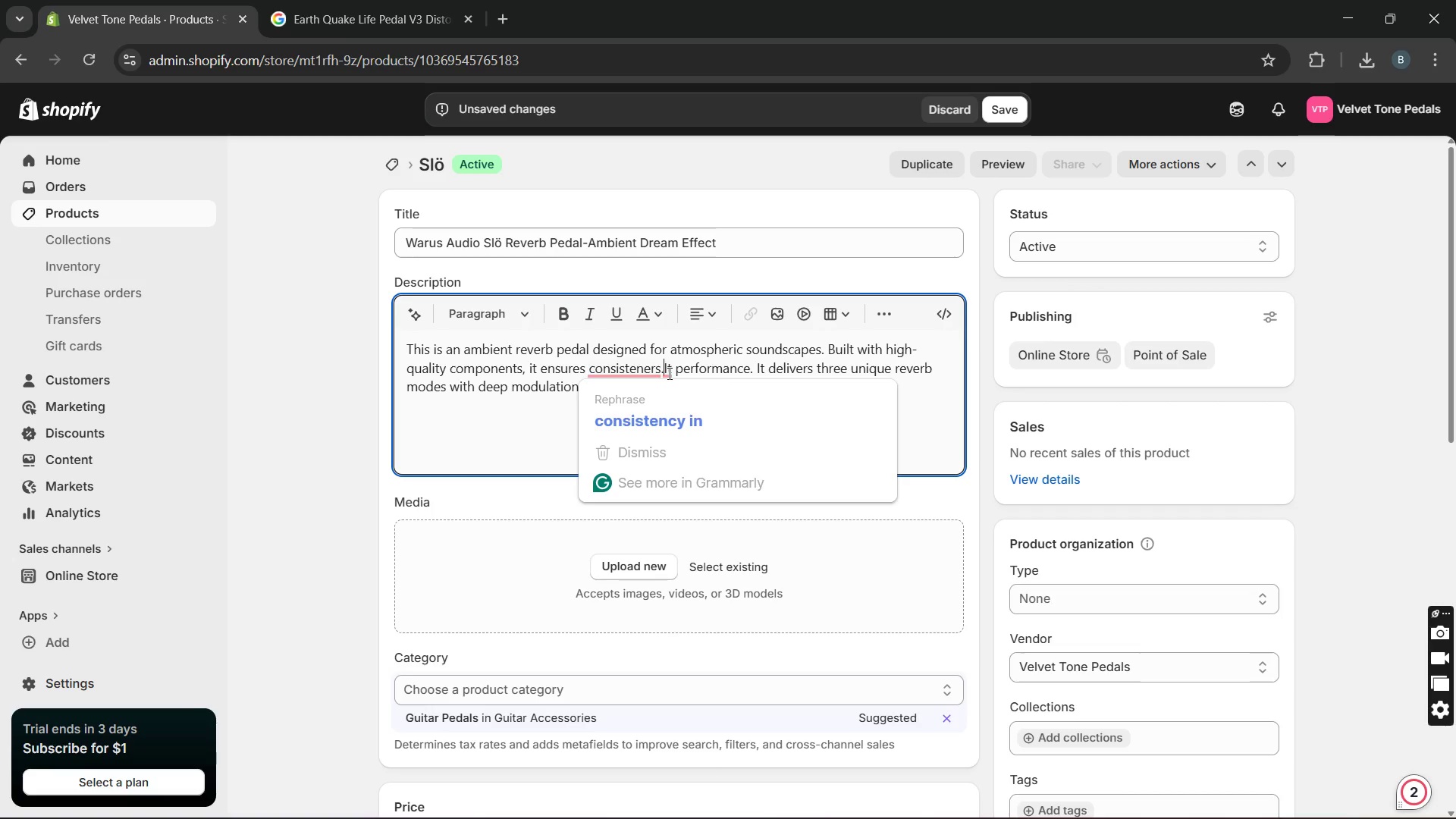 
key(Space)
 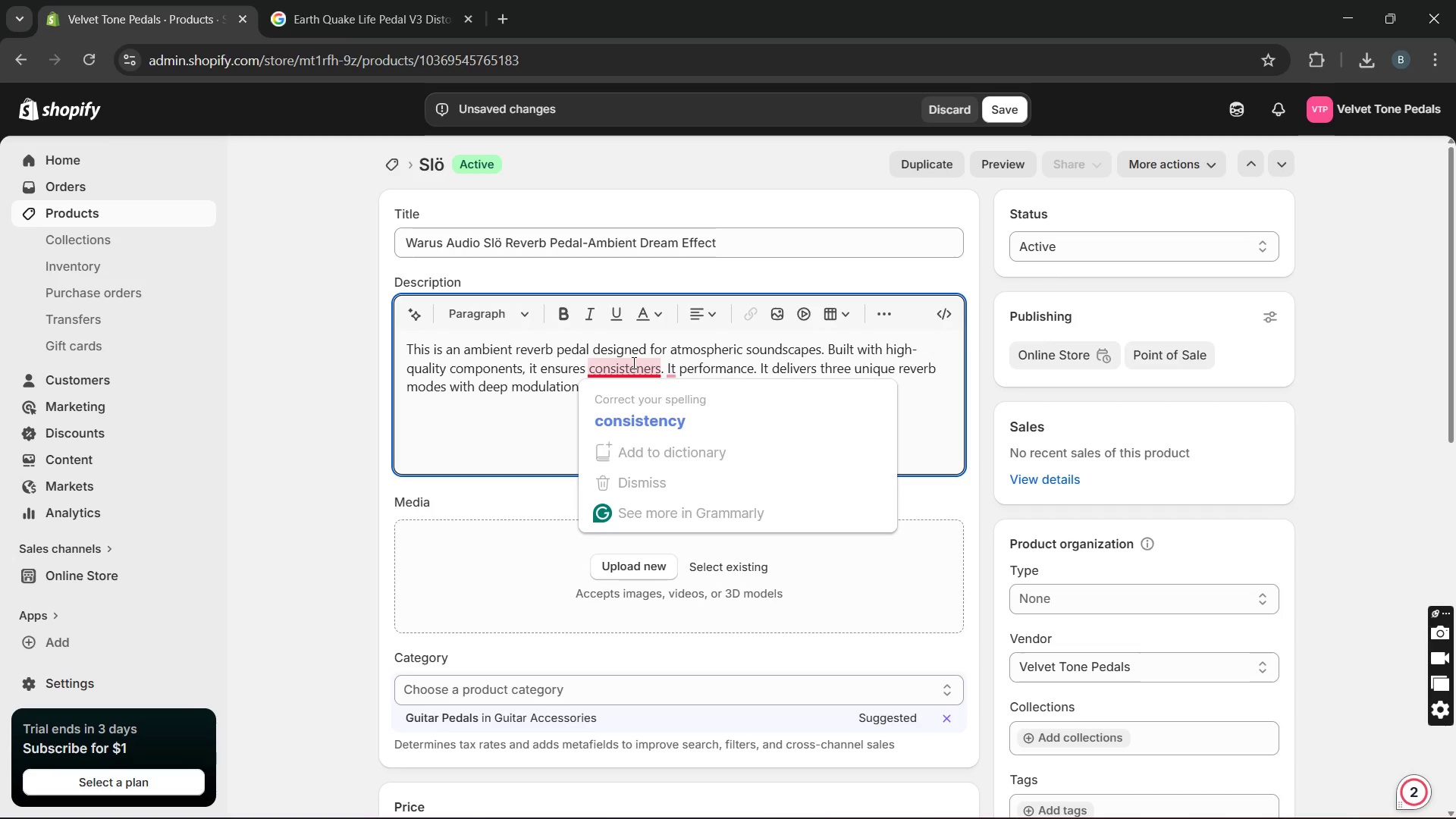 
left_click([639, 418])
 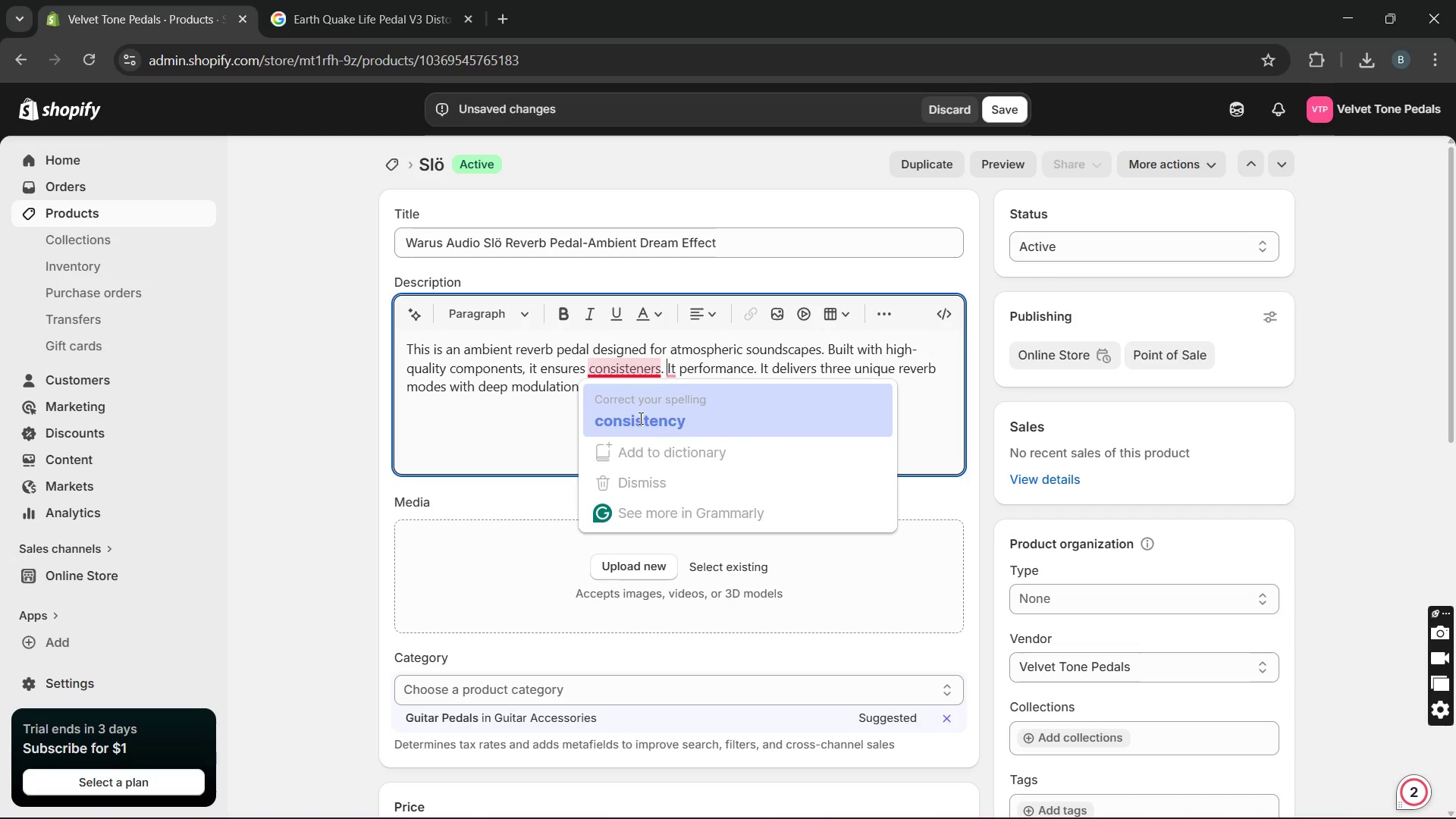 
key(Unknown)
 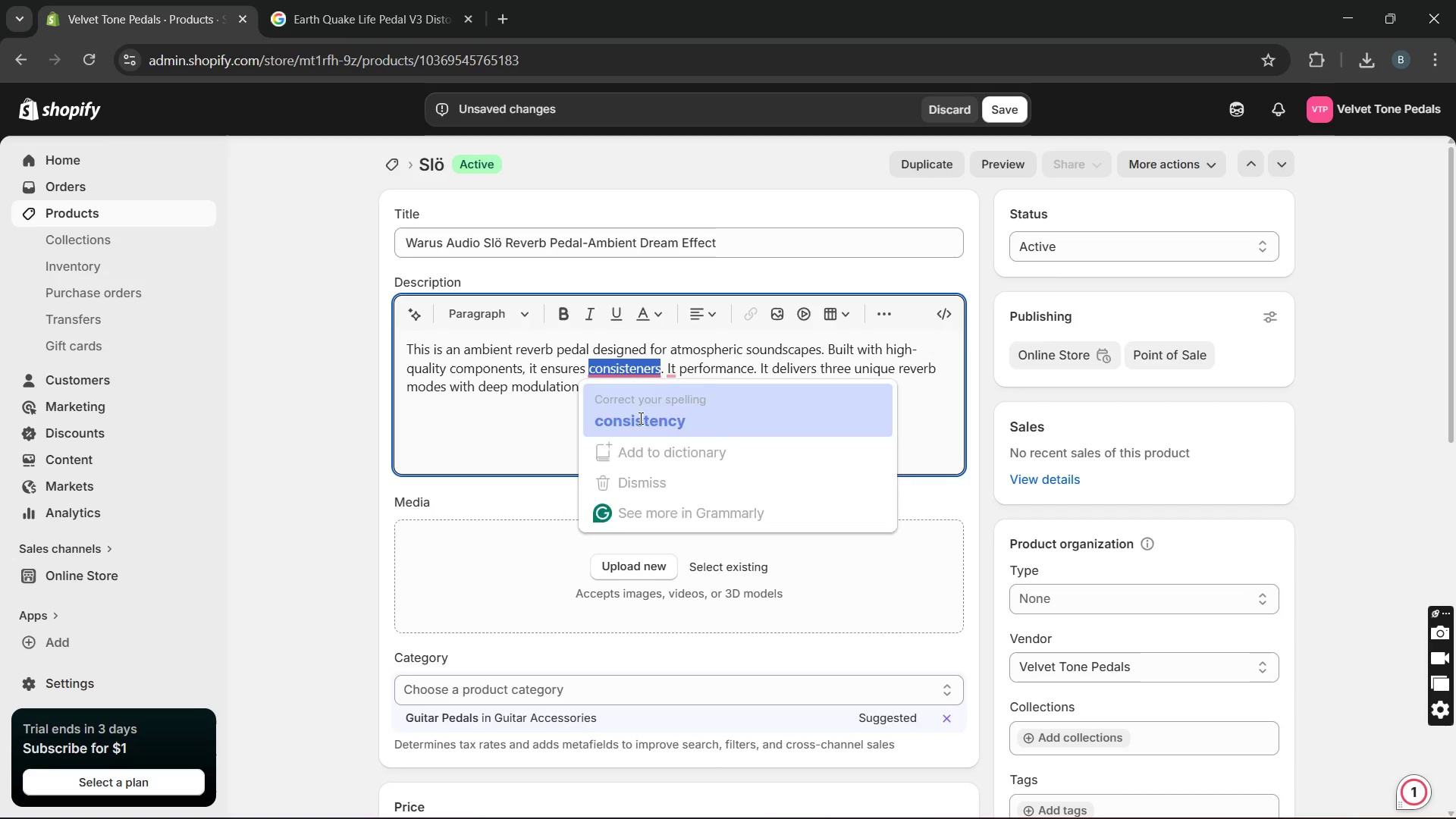 
key(Unknown)
 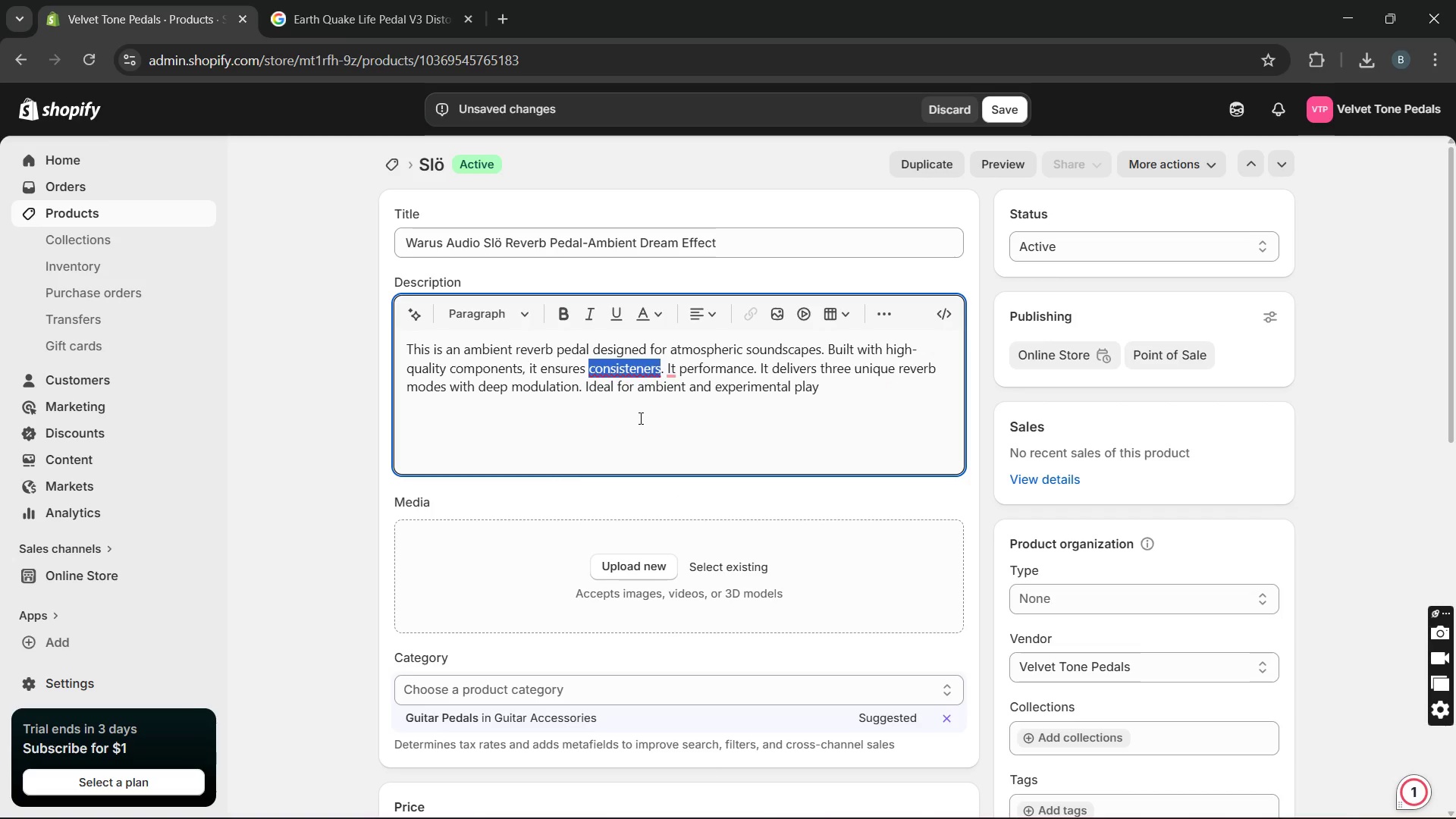 
key(Unknown)
 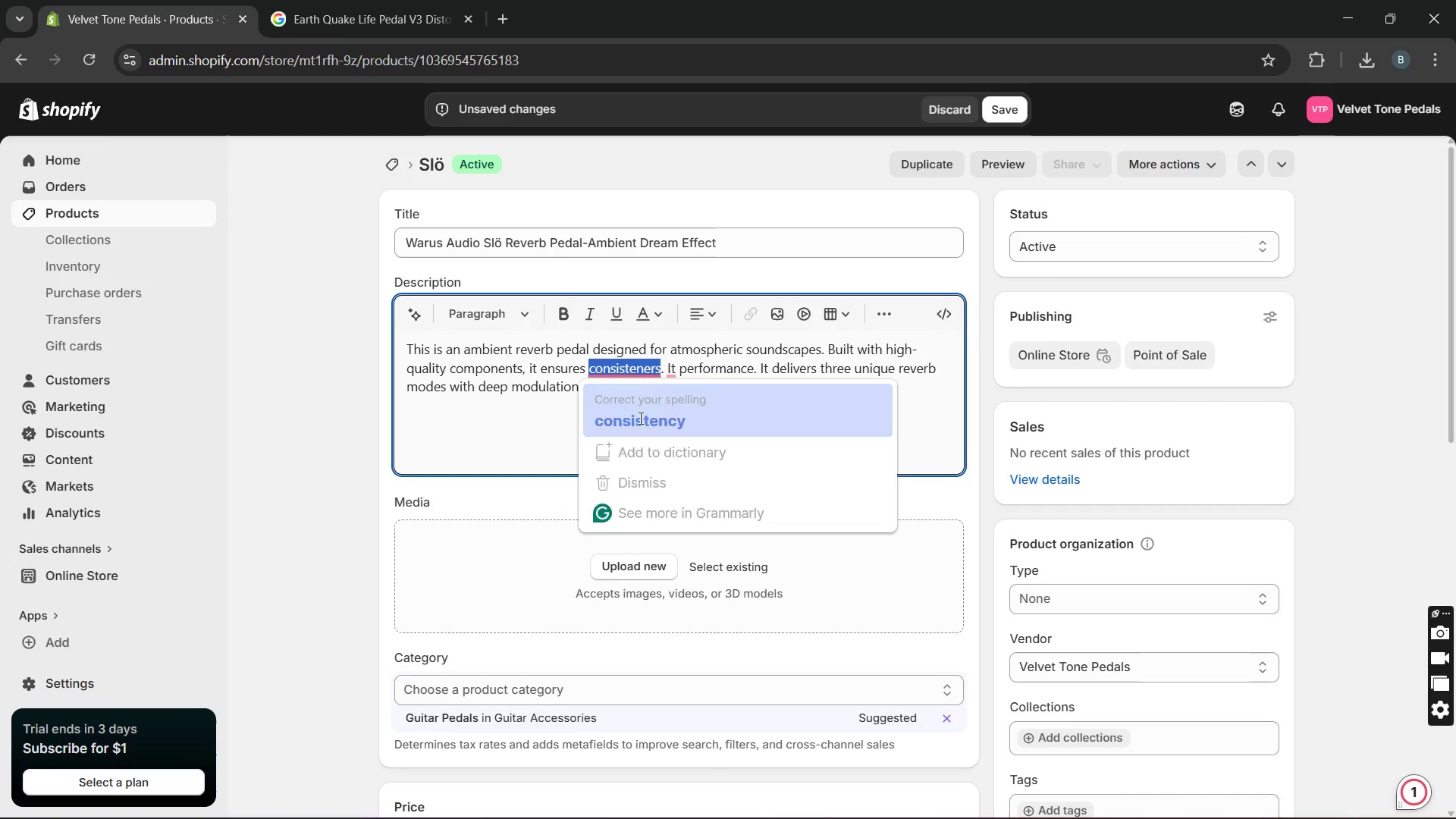 
key(Unknown)
 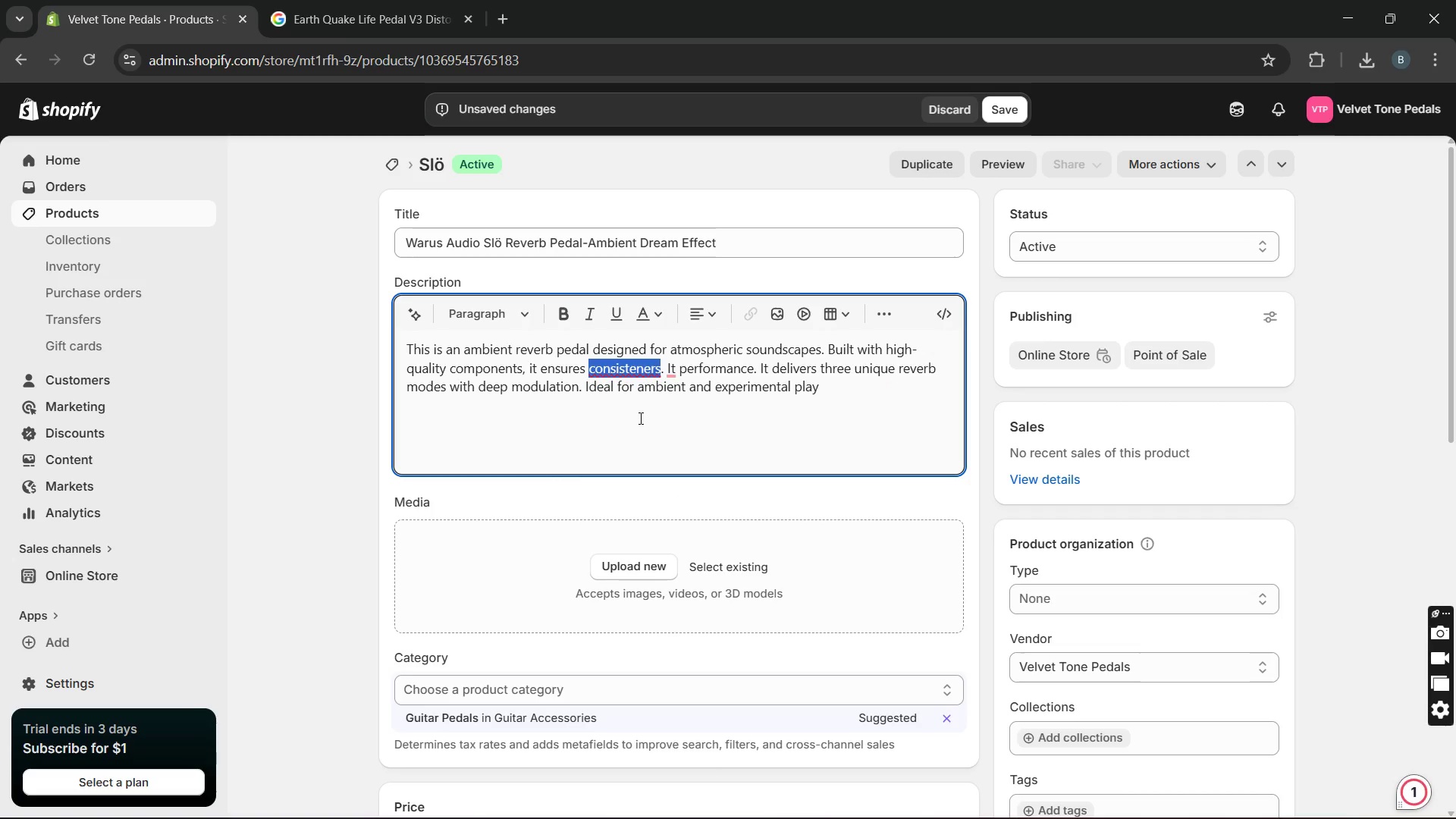 
key(Unknown)
 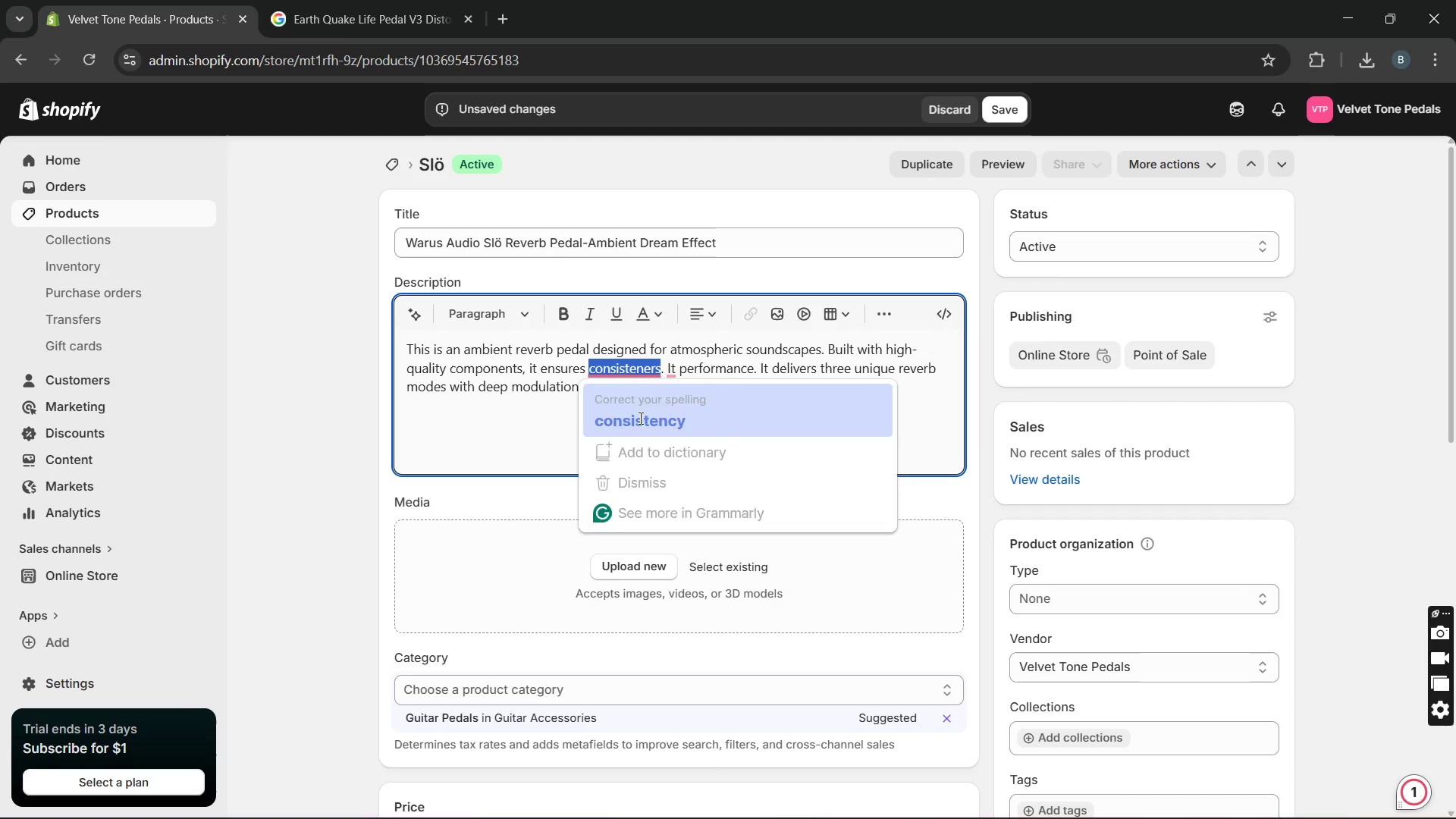 
key(Unknown)
 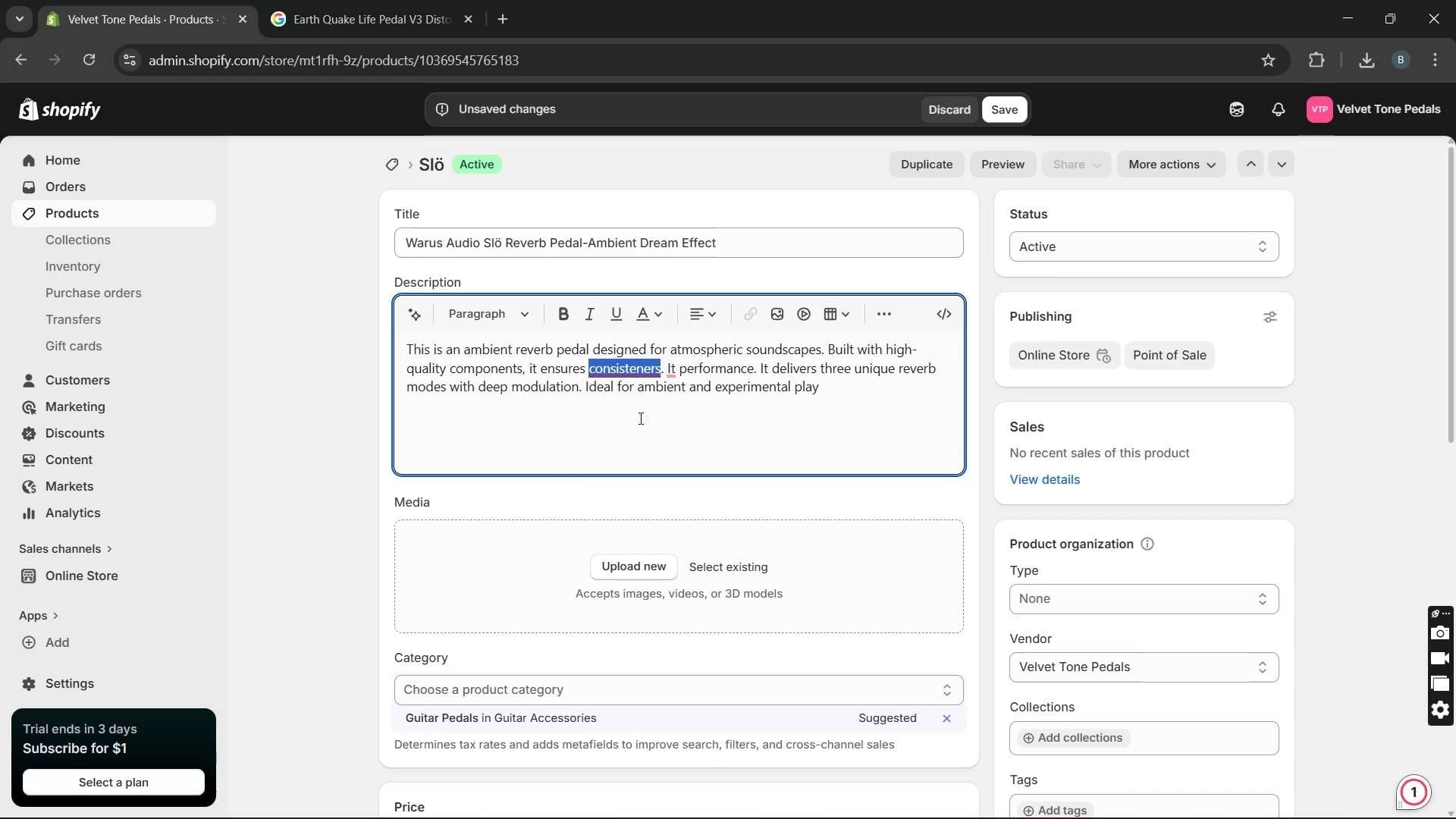 
key(Unknown)
 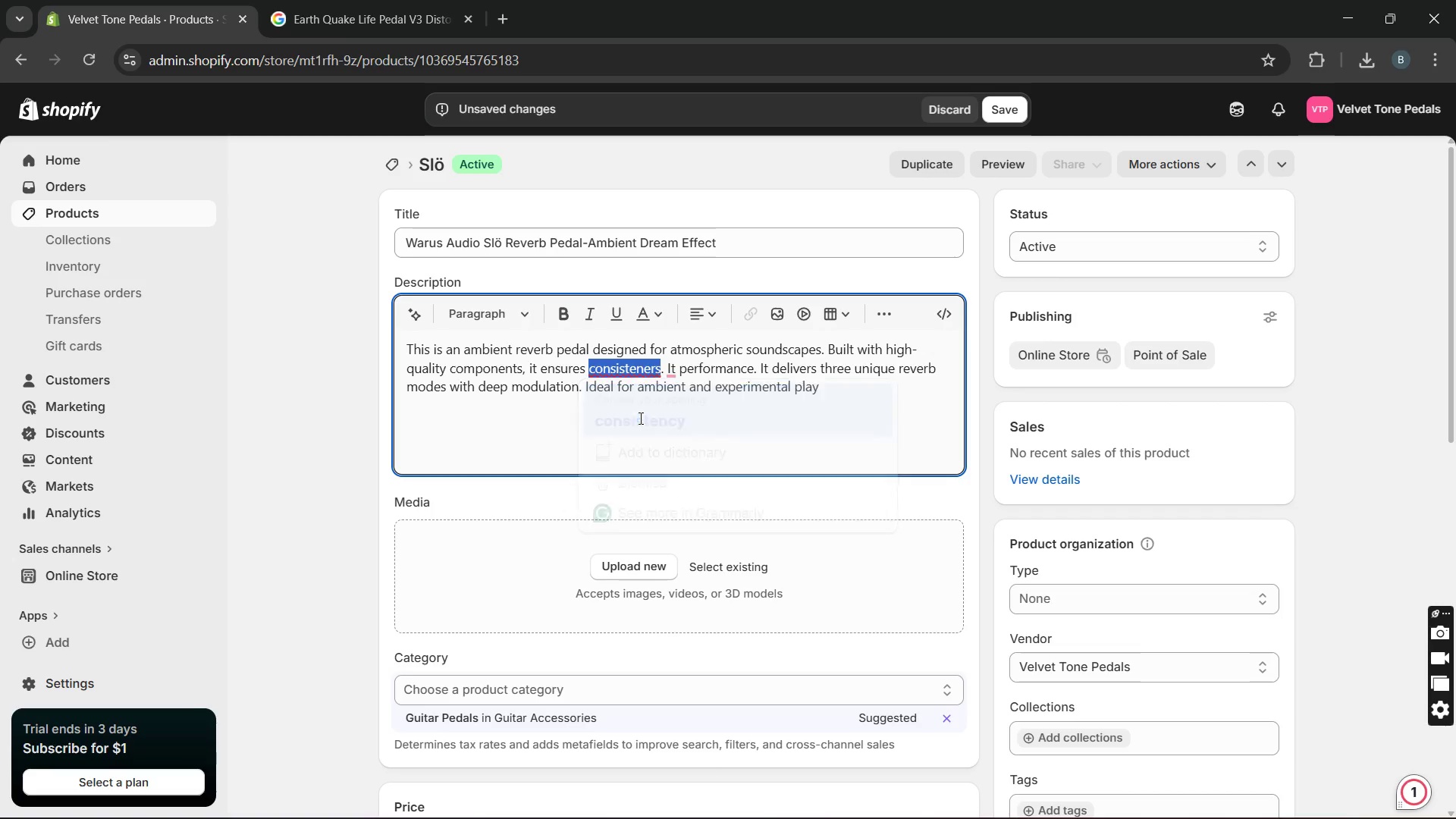 
key(Unknown)
 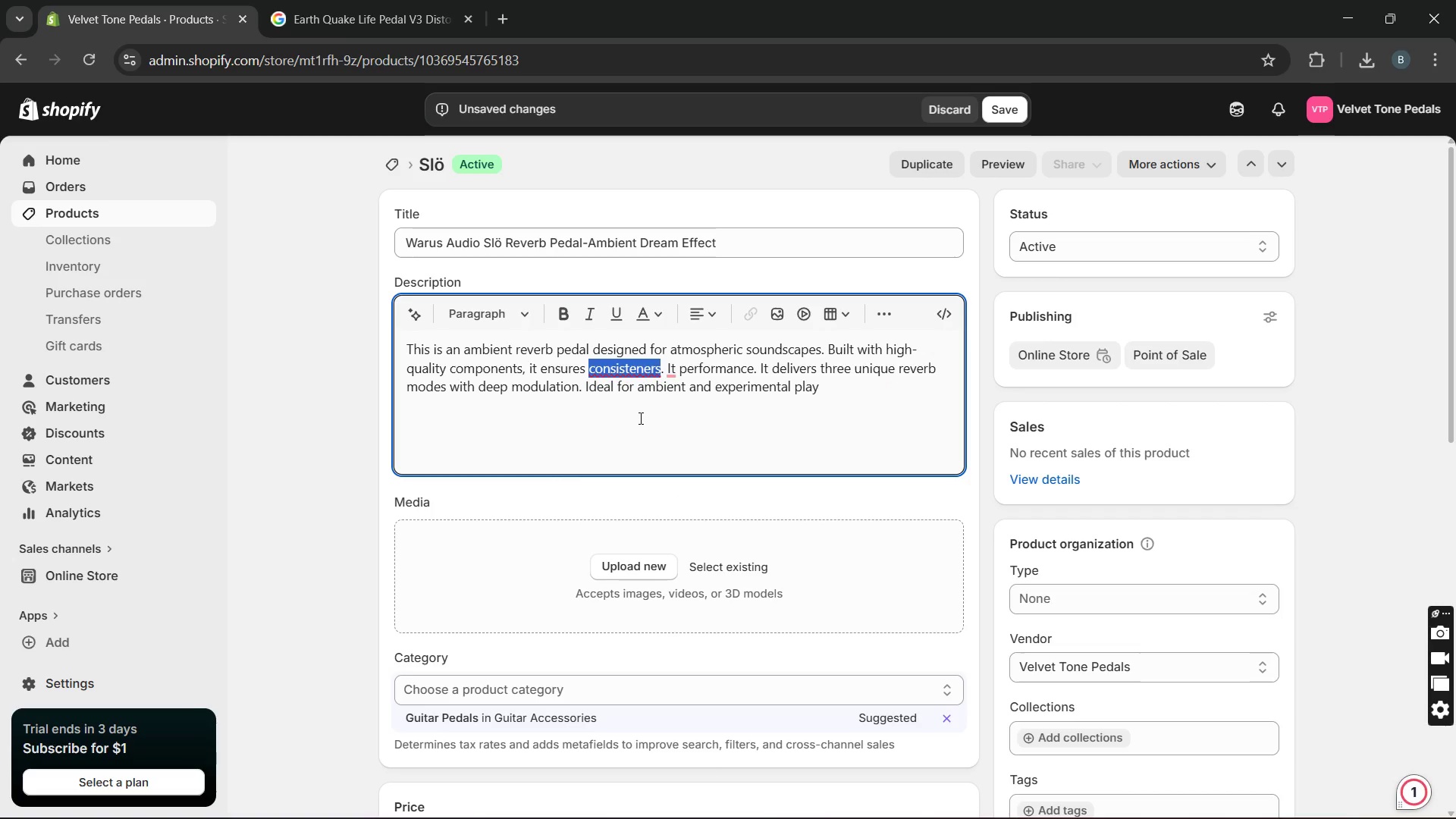 
key(Unknown)
 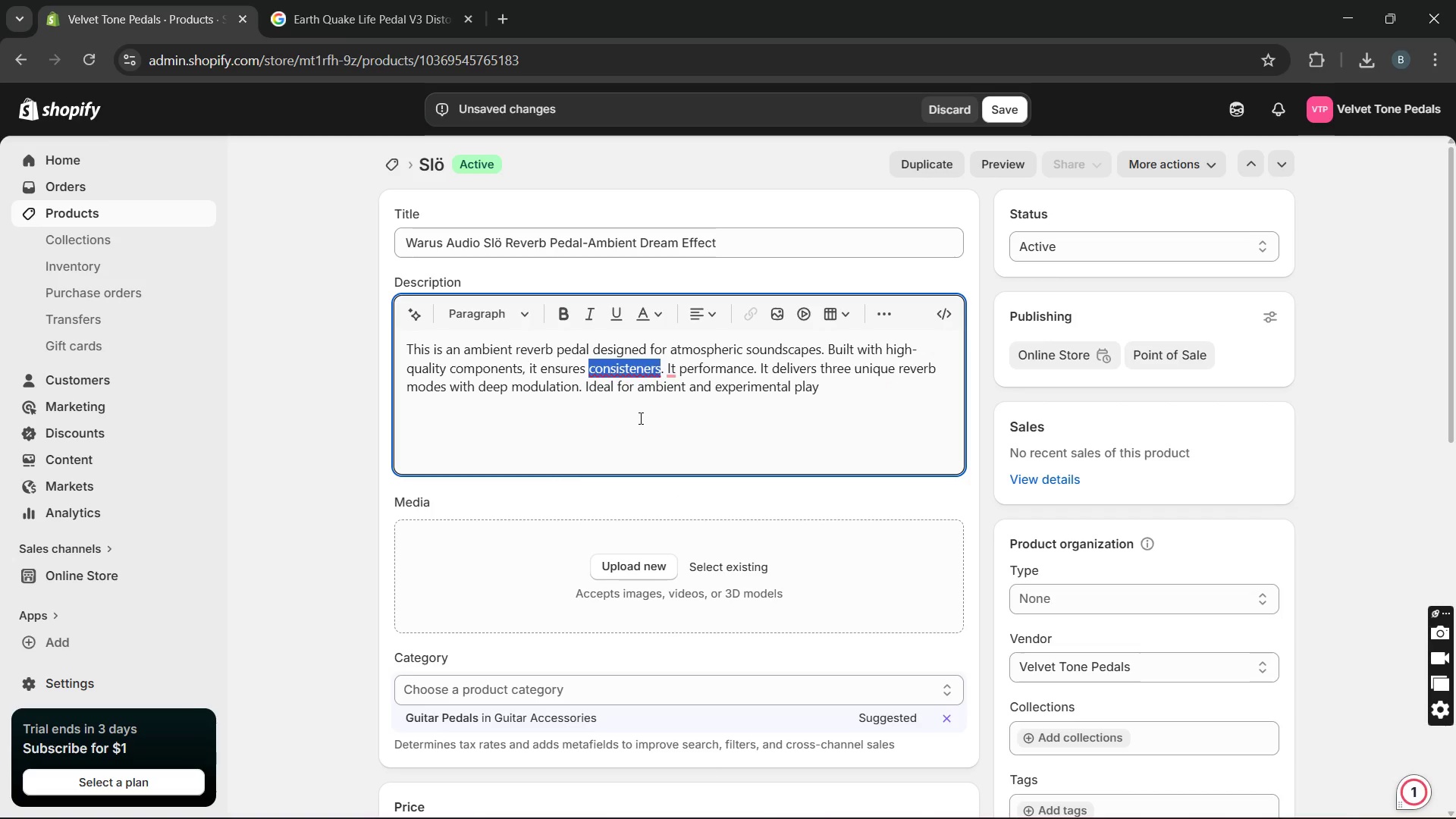 
key(Unknown)
 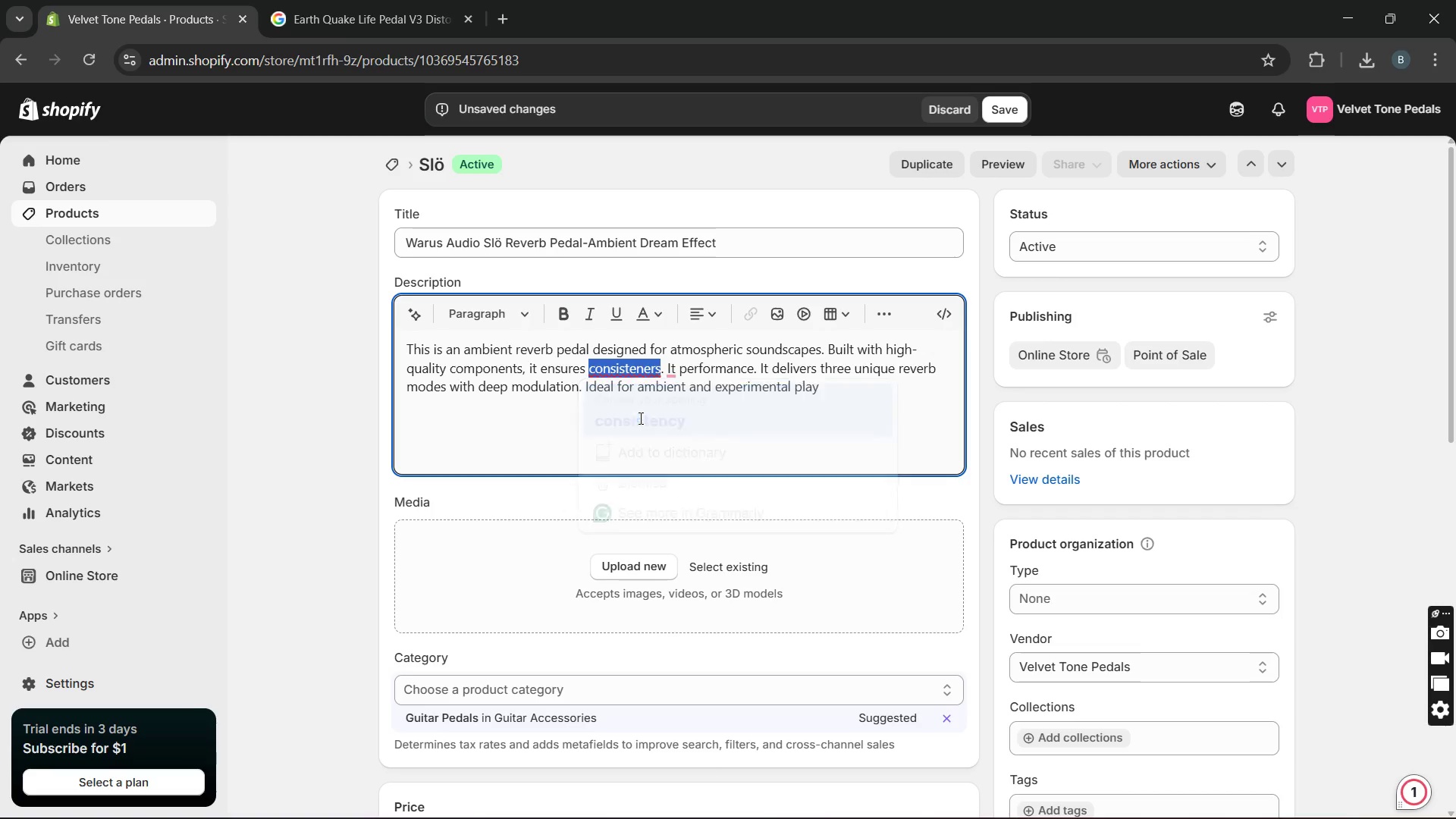 
key(Unknown)
 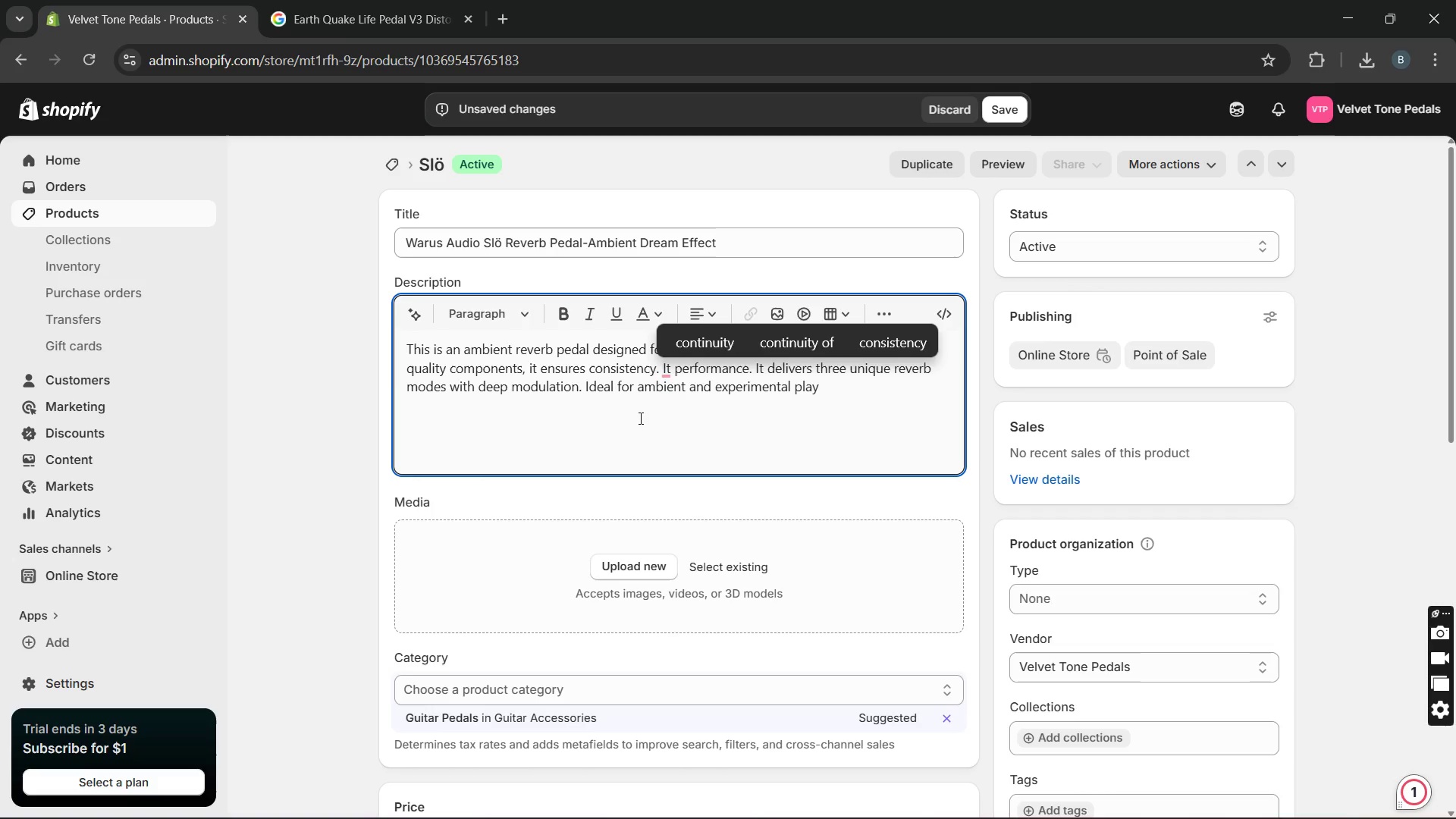 
wait(12.55)
 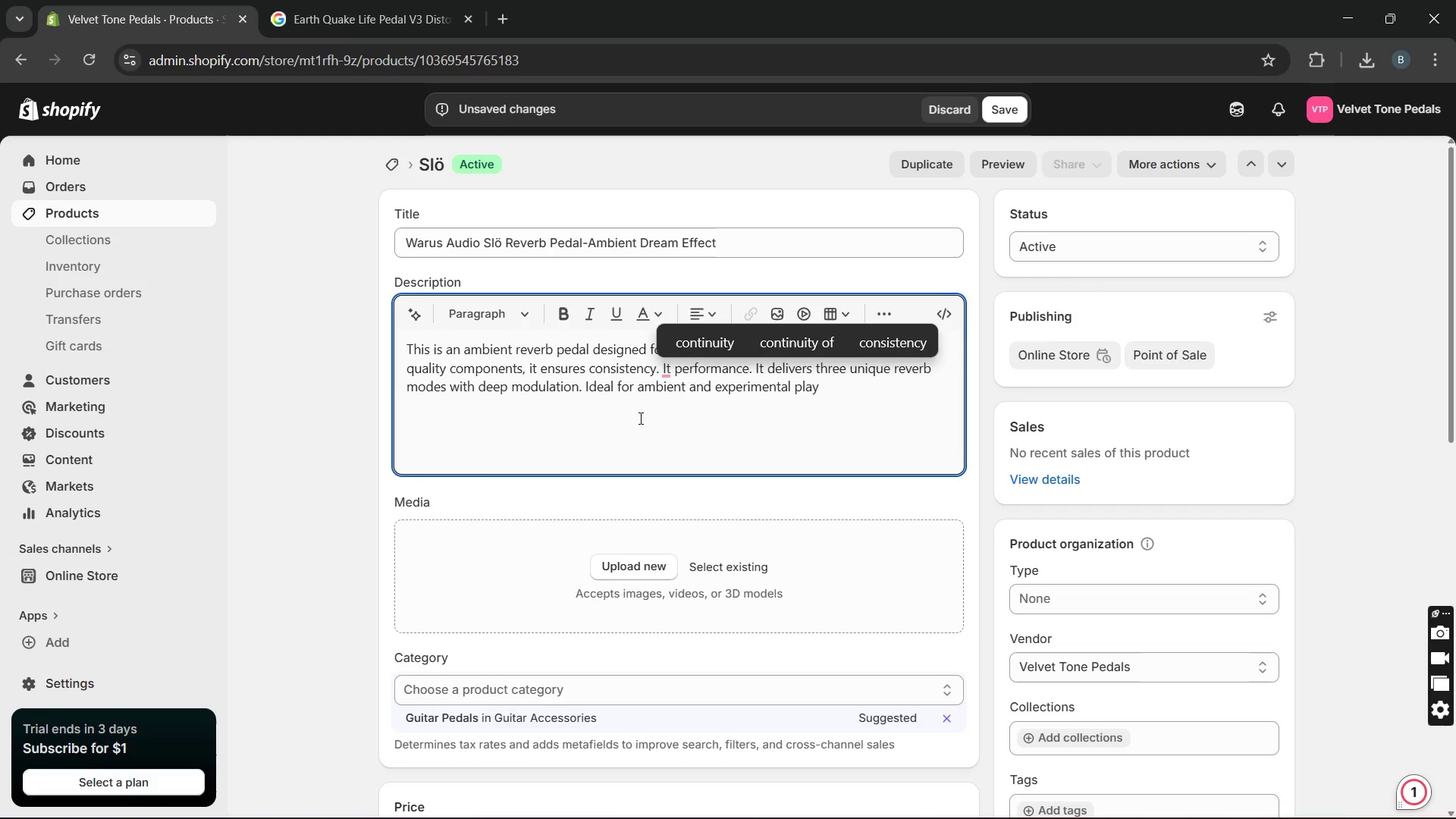 
key(Backspace)
 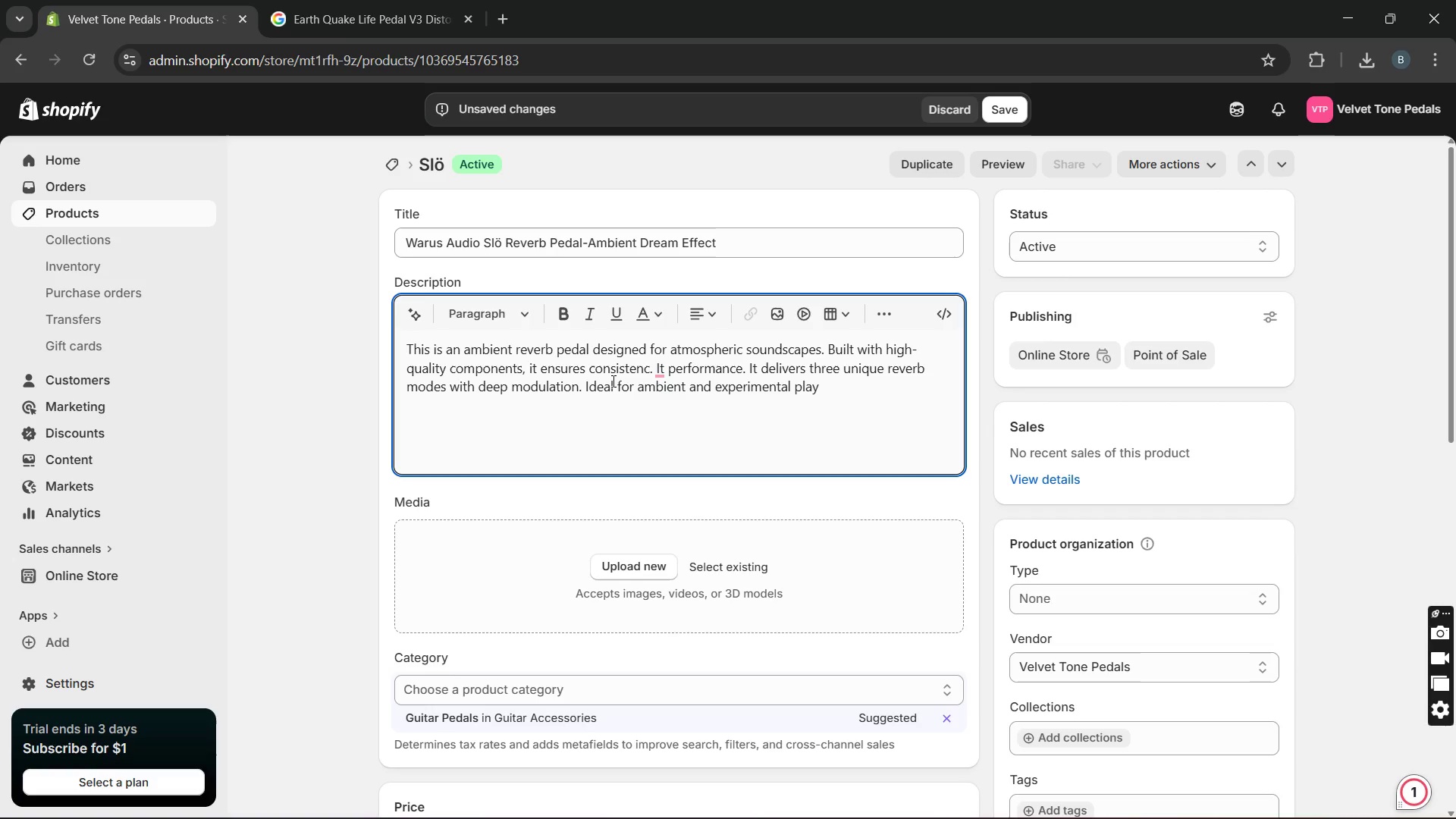 
key(Backspace)
 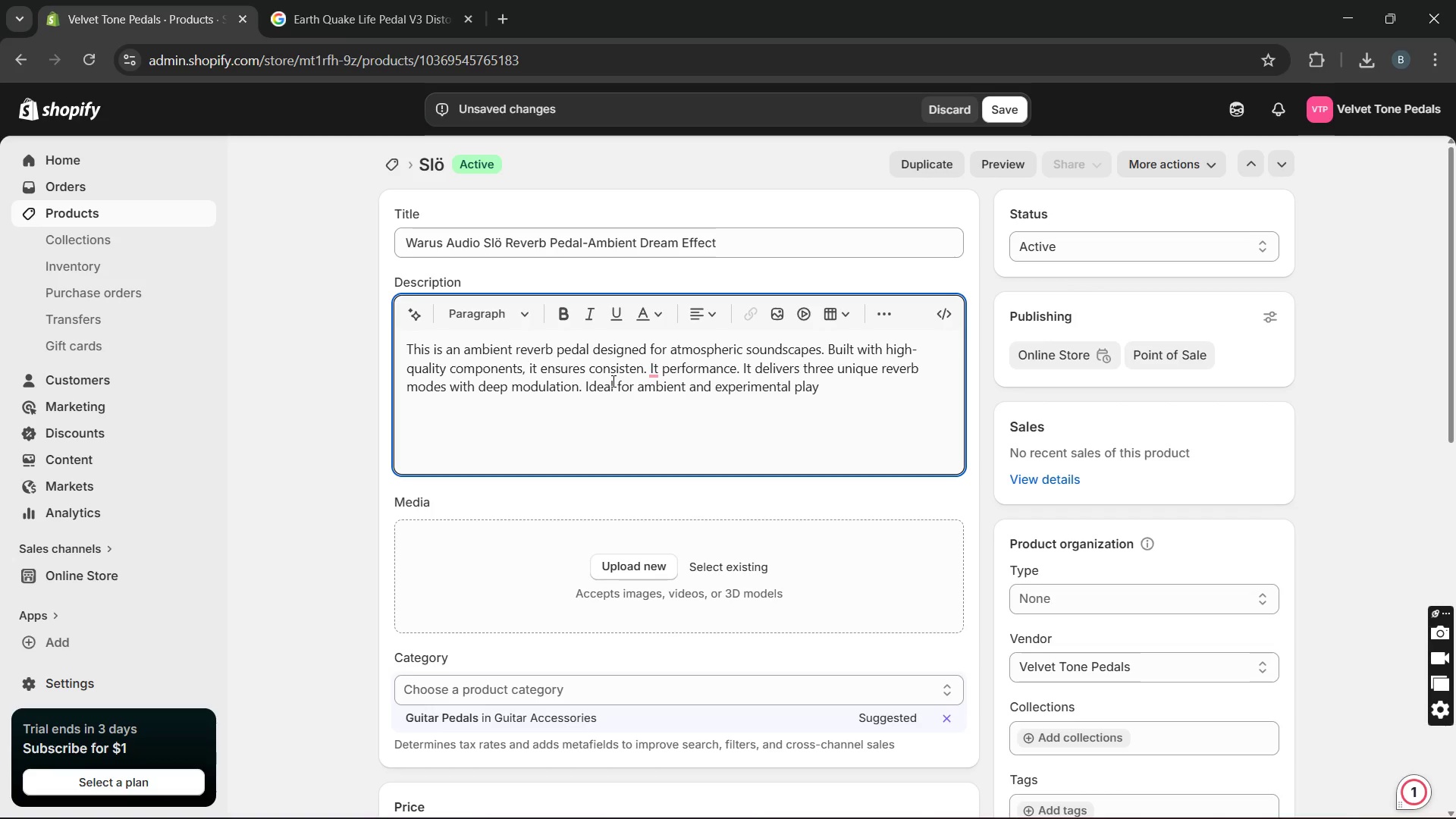 
key(T)
 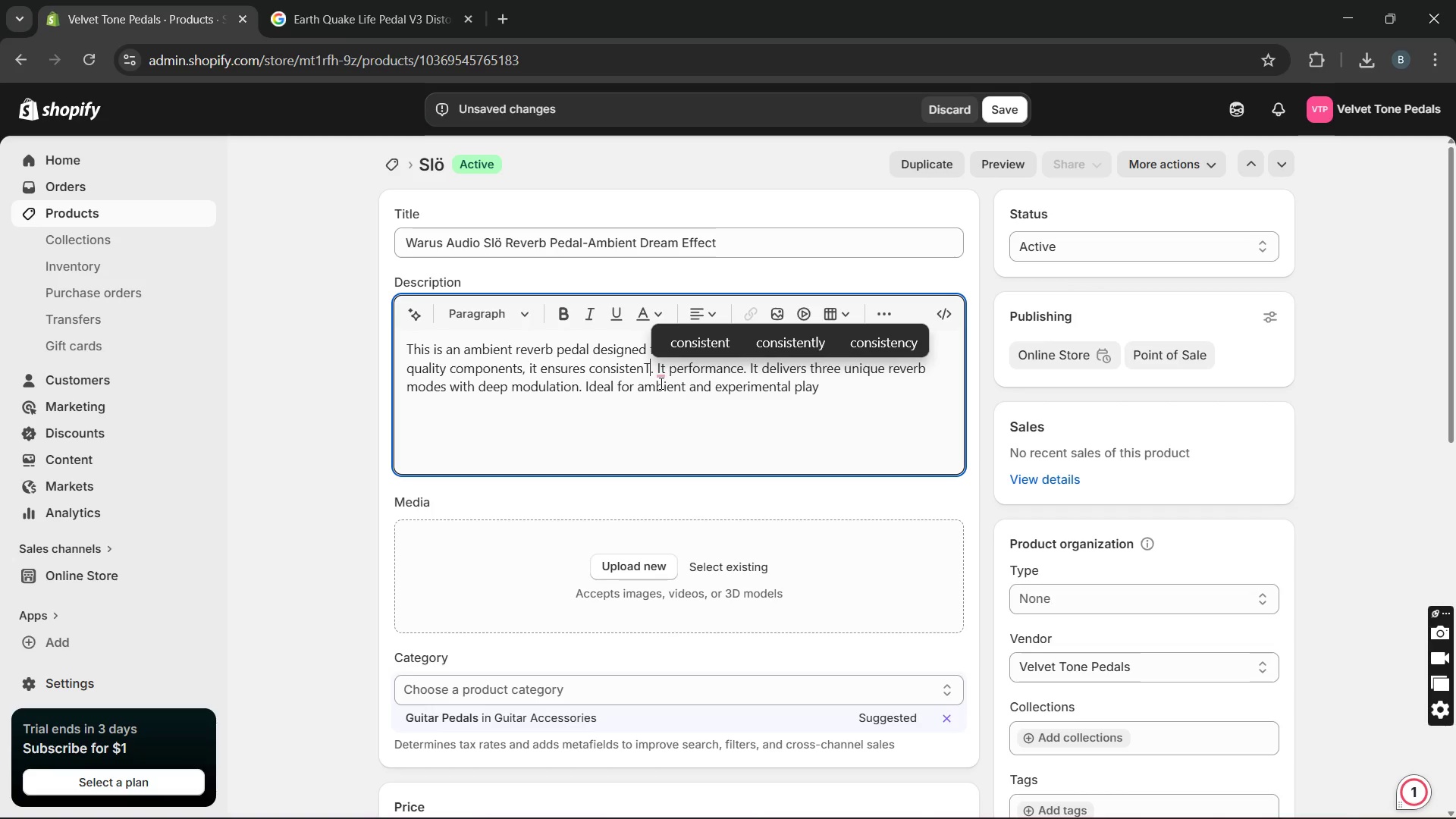 
hold_key(key=Backspace, duration=0.31)
 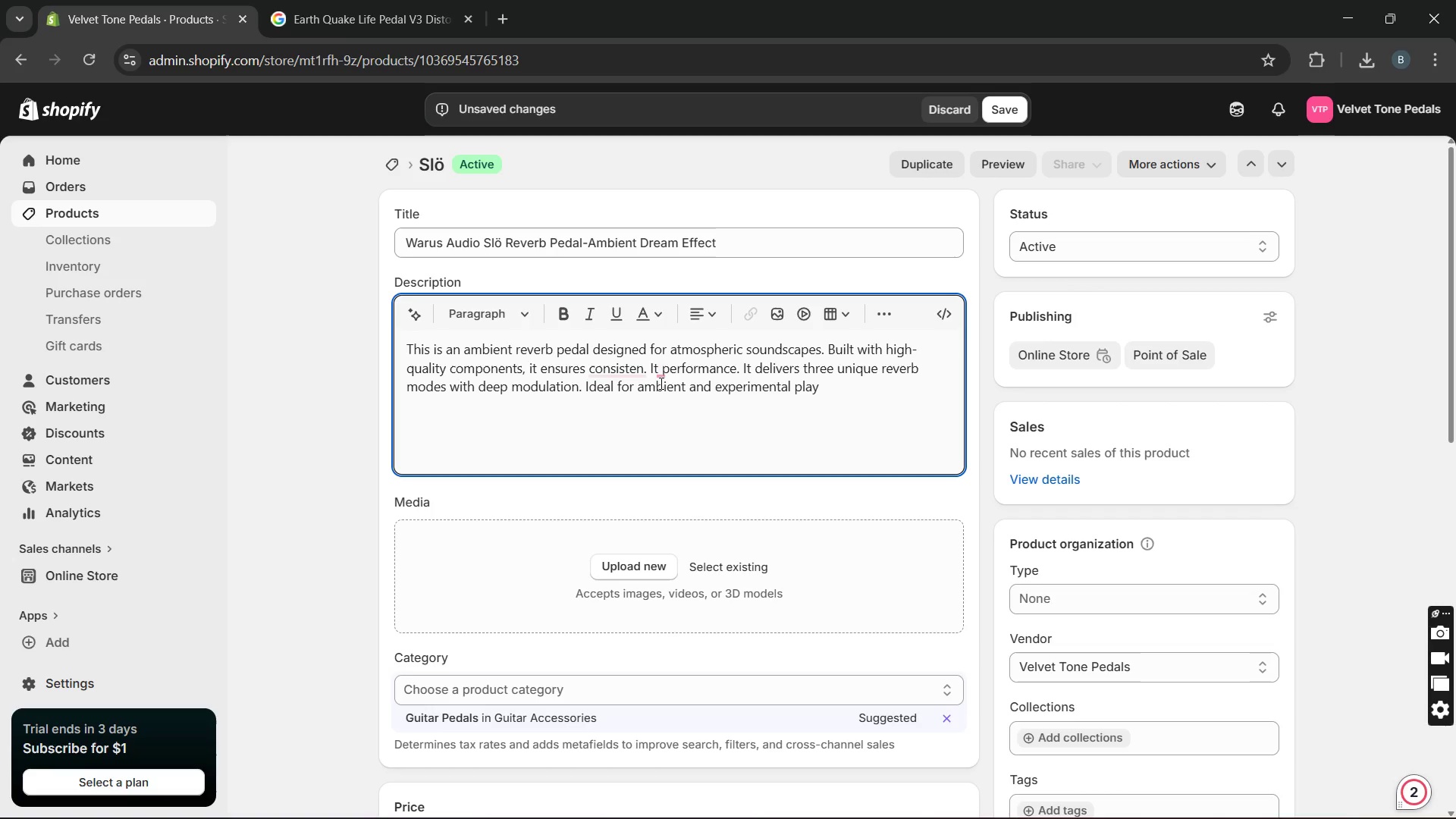 
hold_key(key=CapsLock, duration=30.0)
 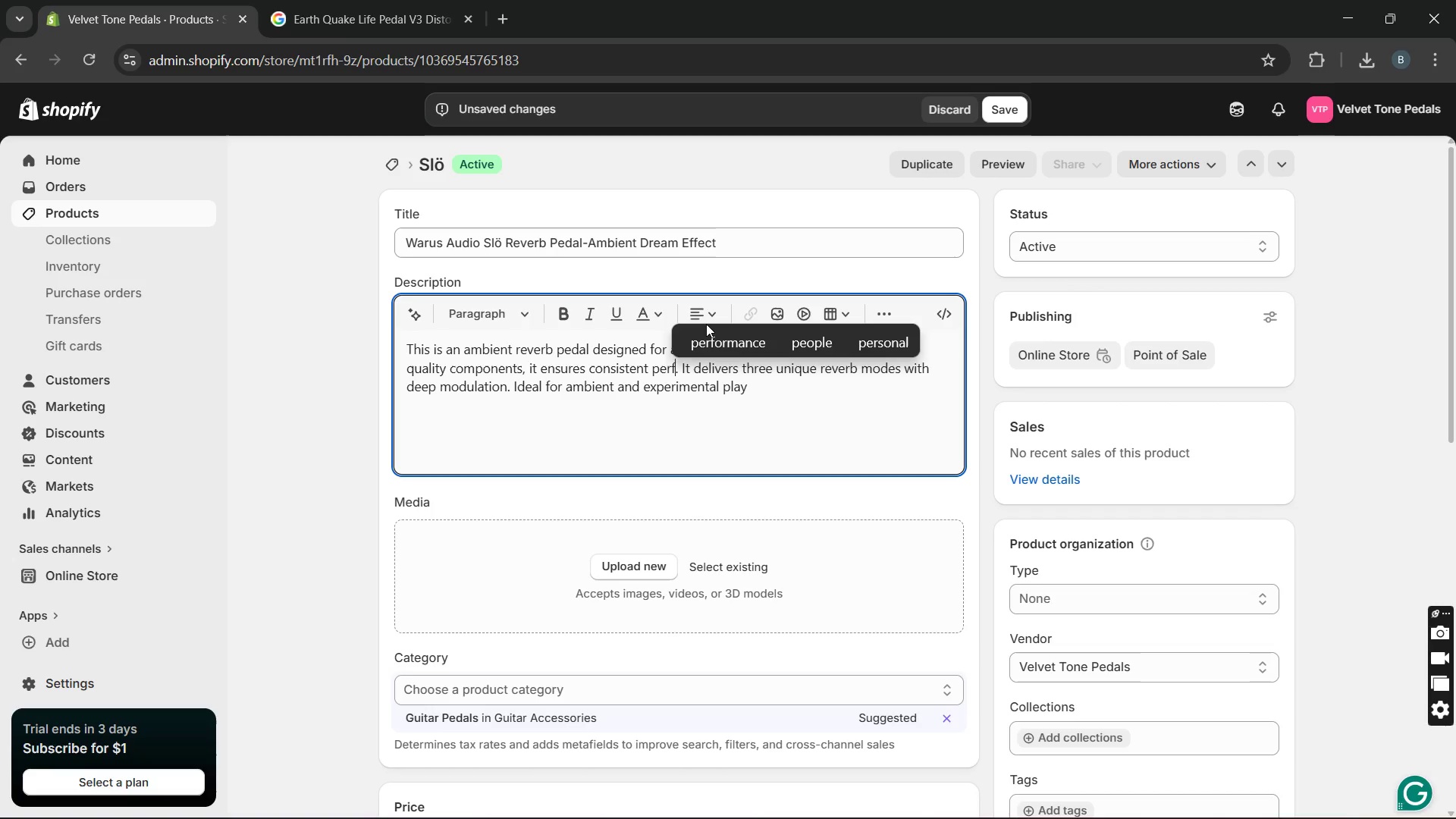 
key(T)
 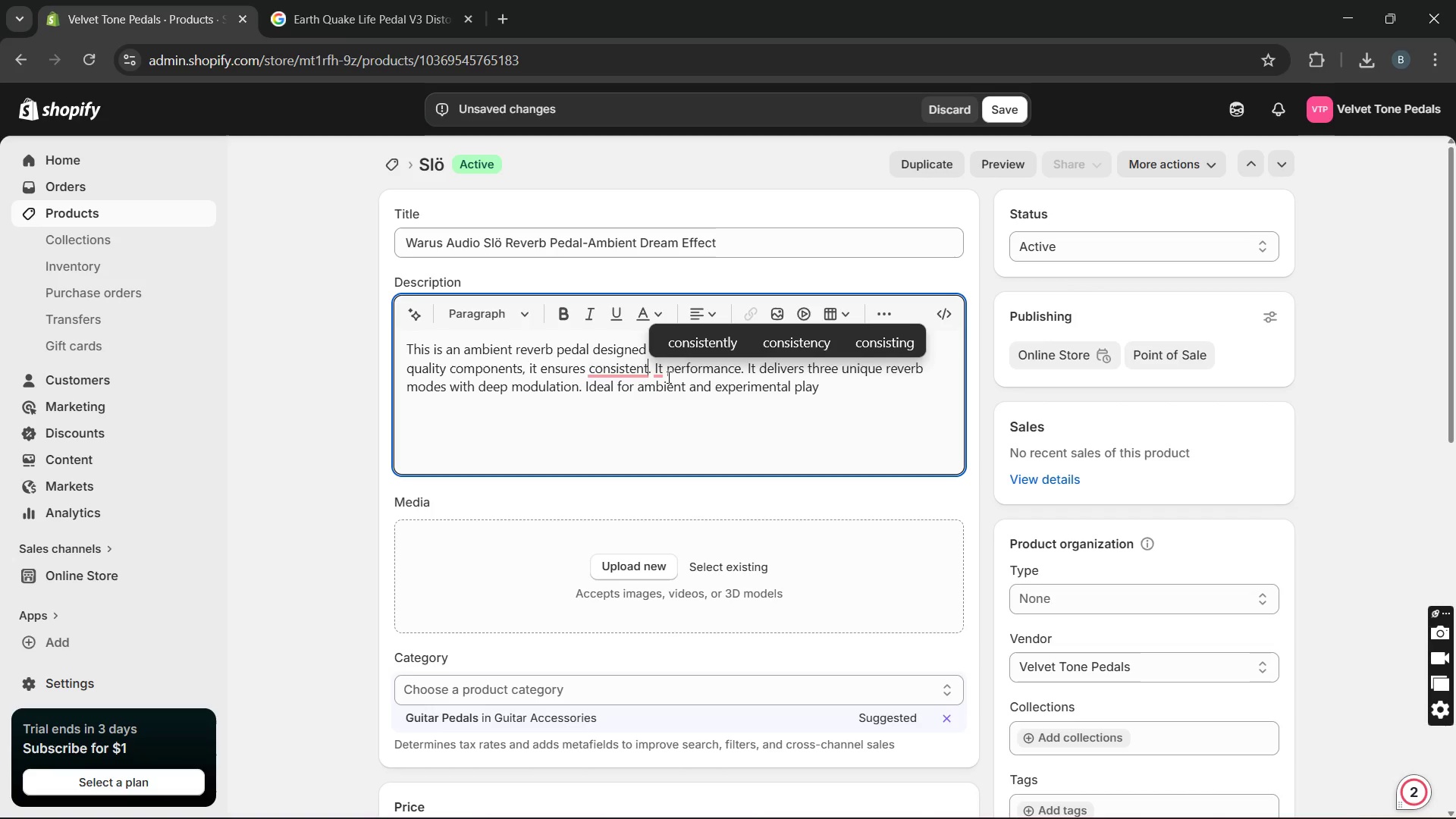 
left_click_drag(start_coordinate=[745, 365], to_coordinate=[740, 365])
 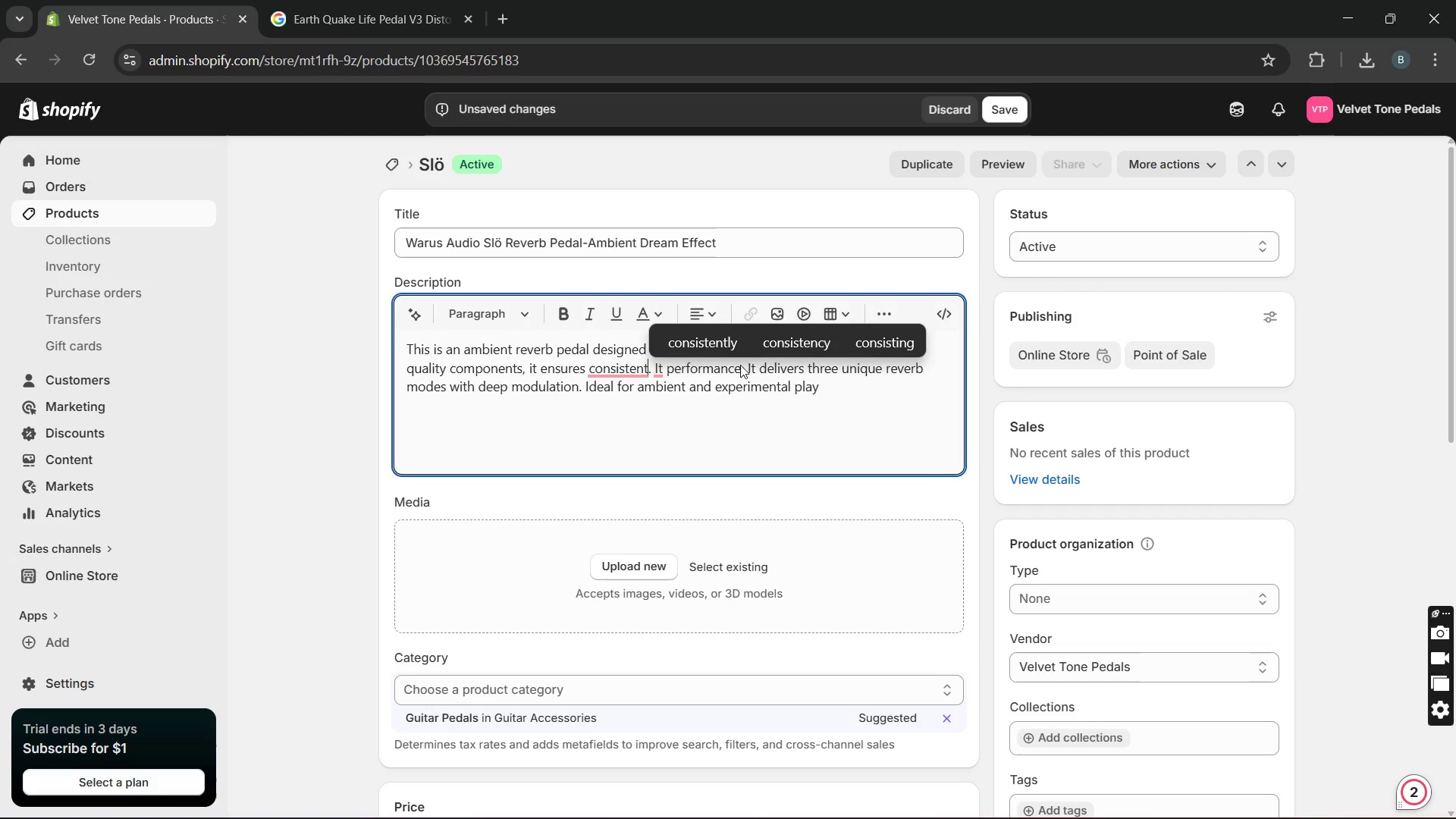 
double_click([740, 365])
 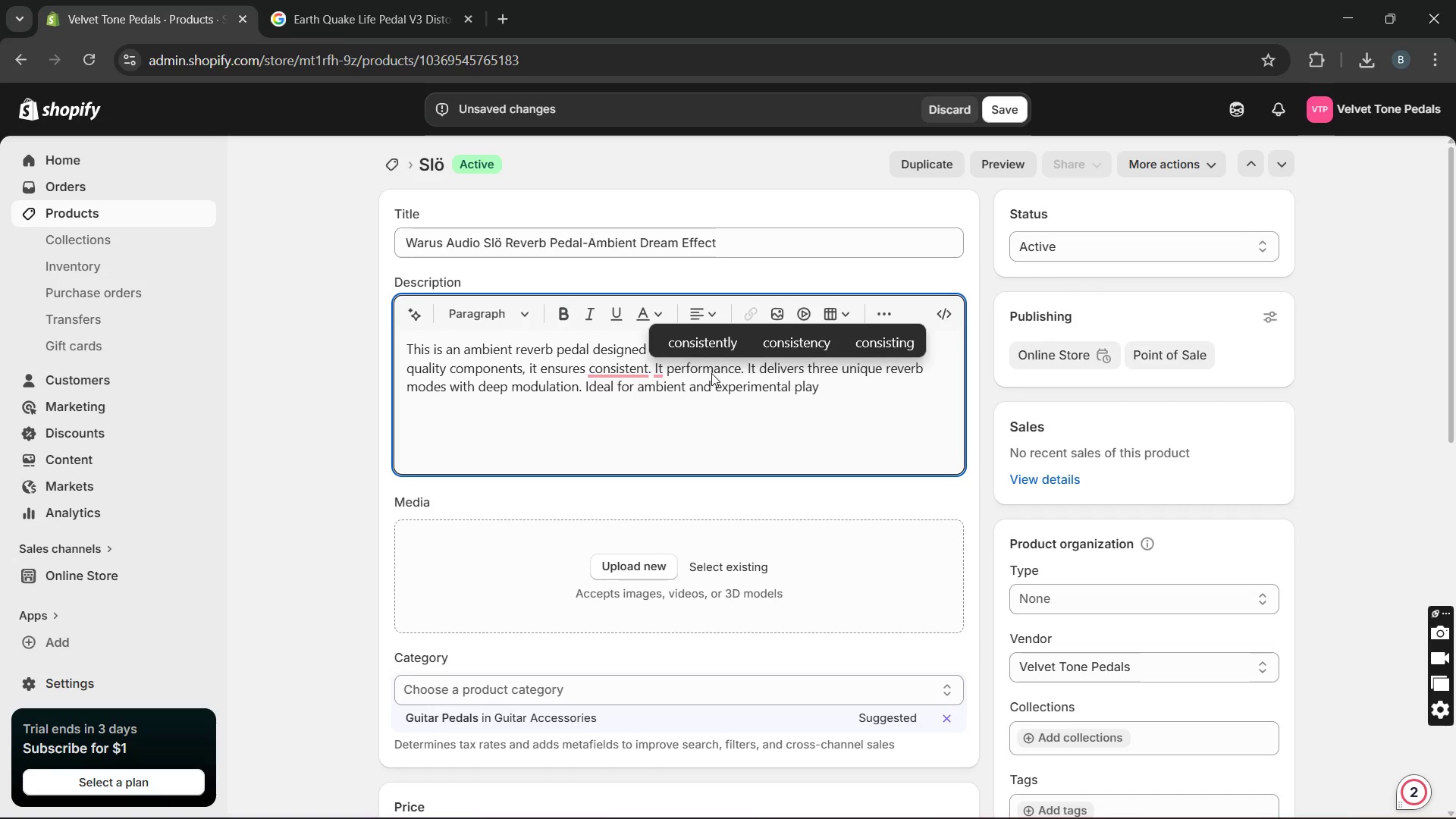 
left_click([711, 373])
 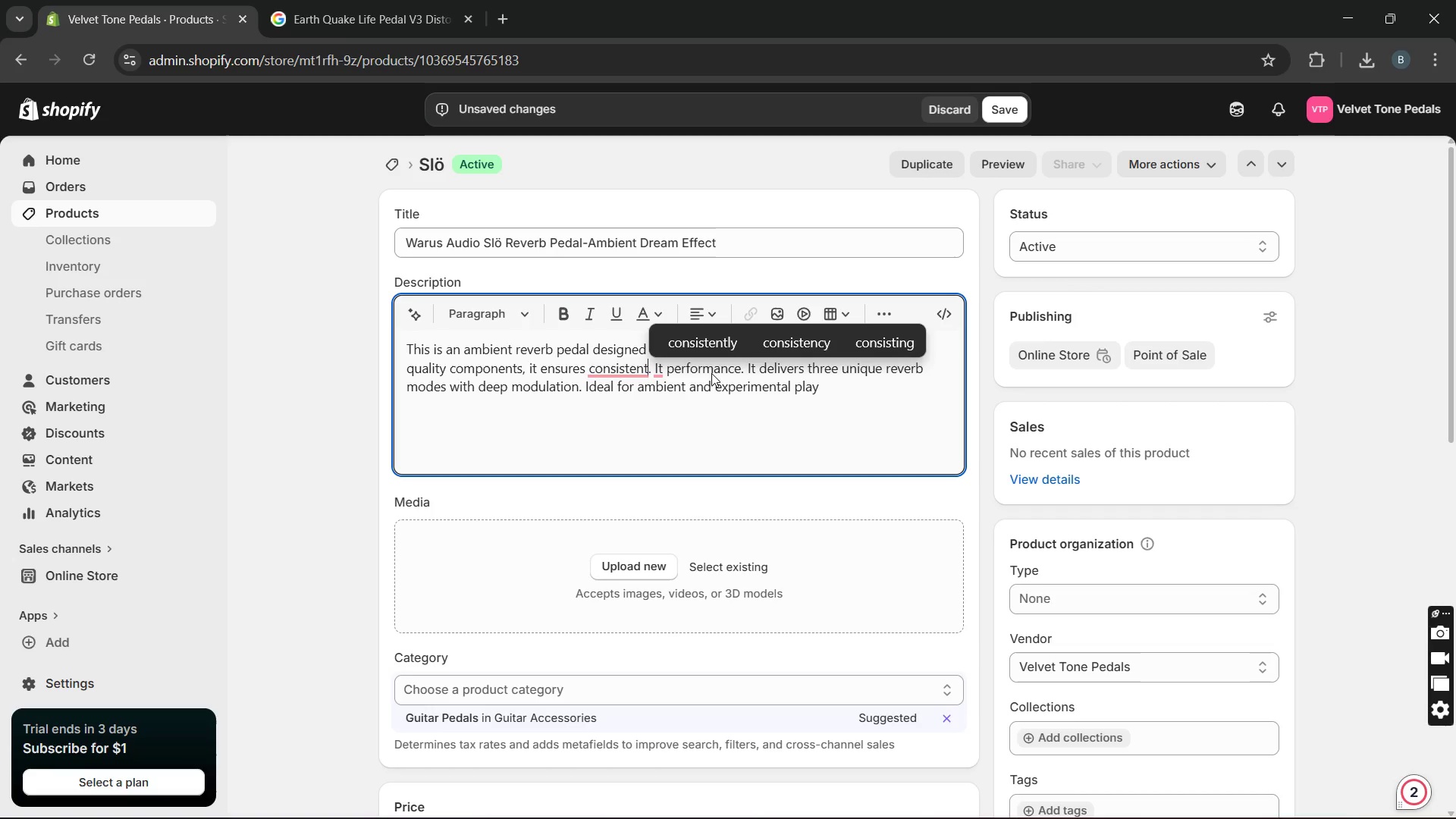 
left_click([711, 373])
 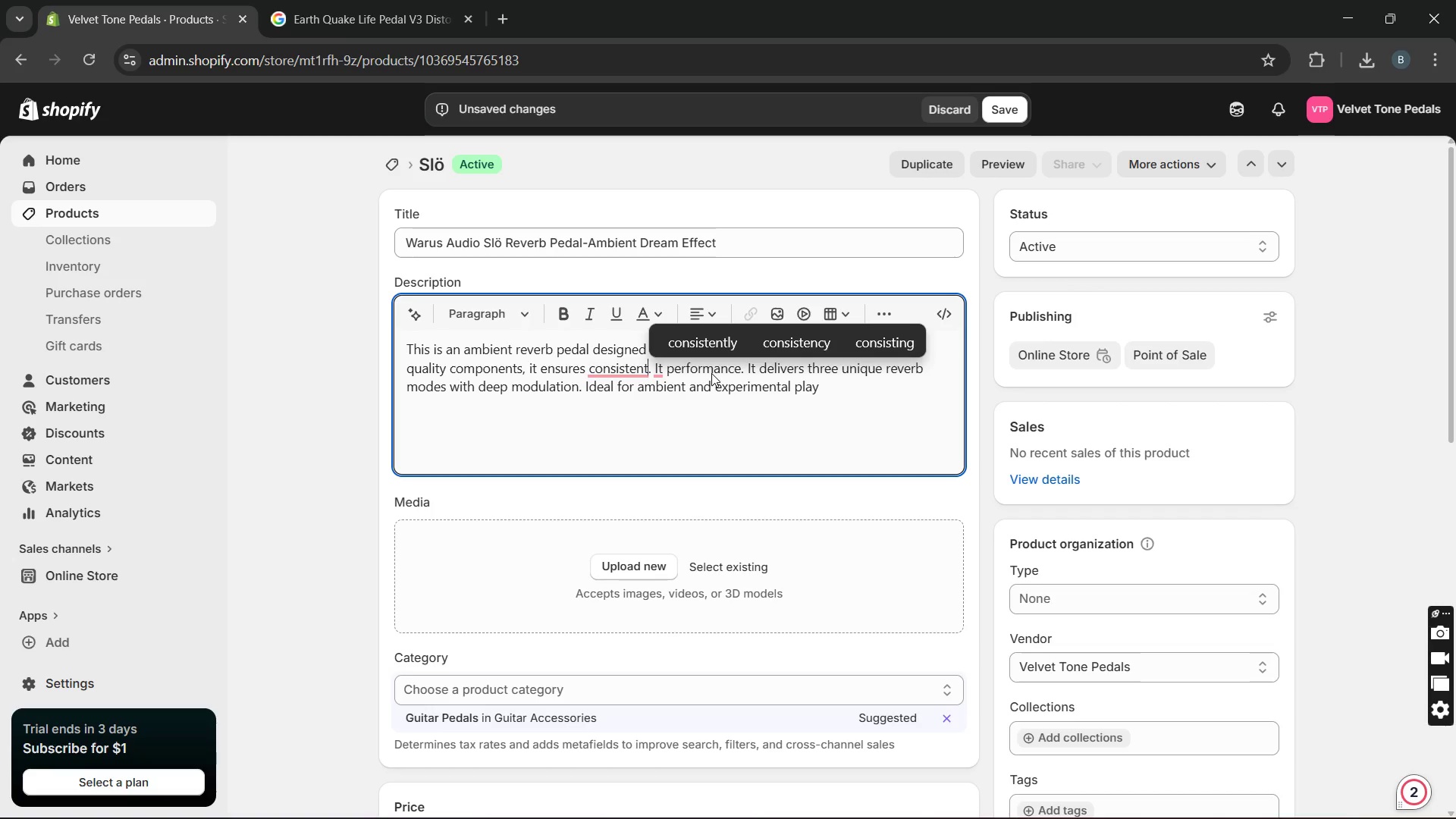 
key(ArrowDown)
 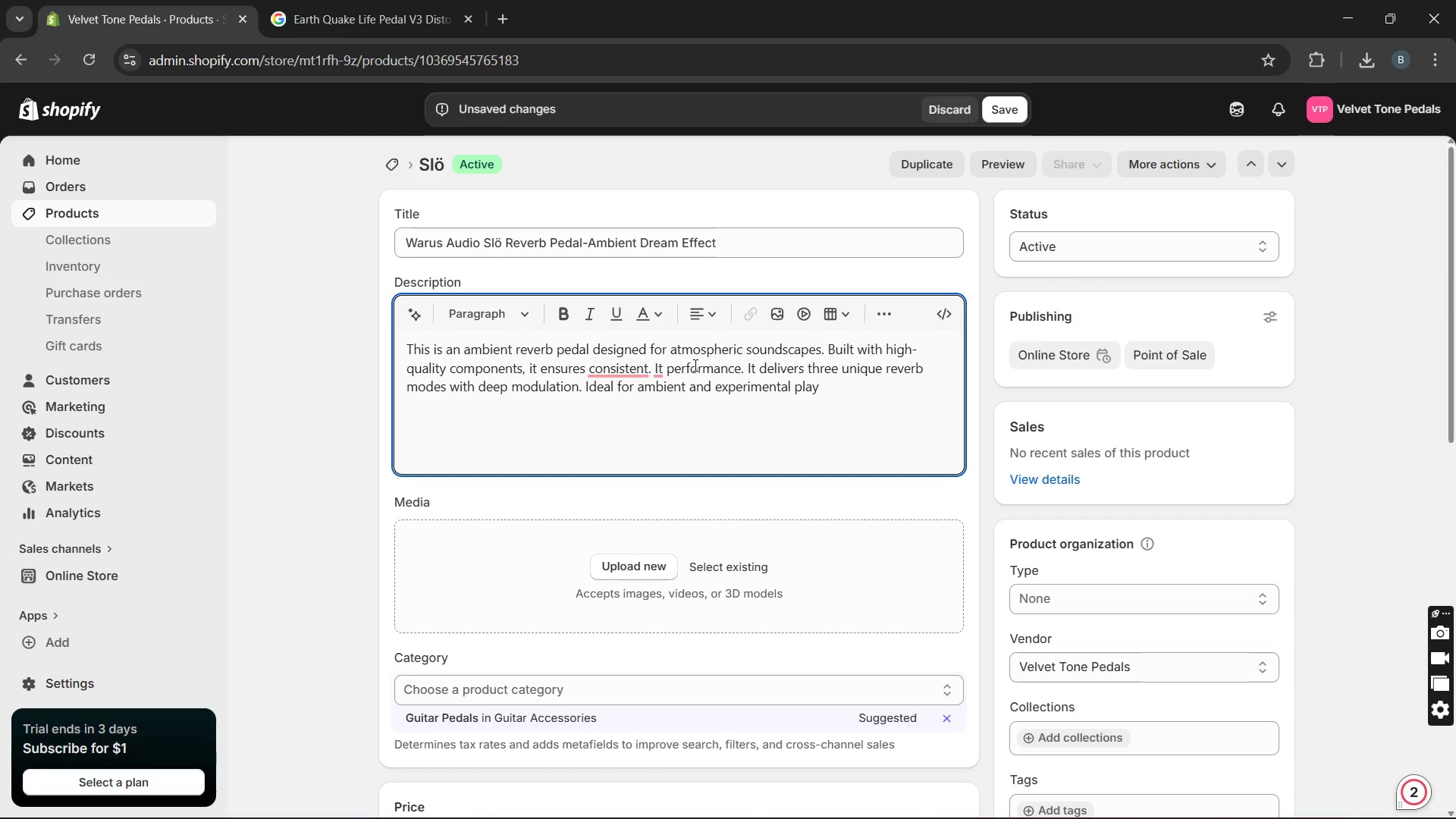 
left_click([694, 365])
 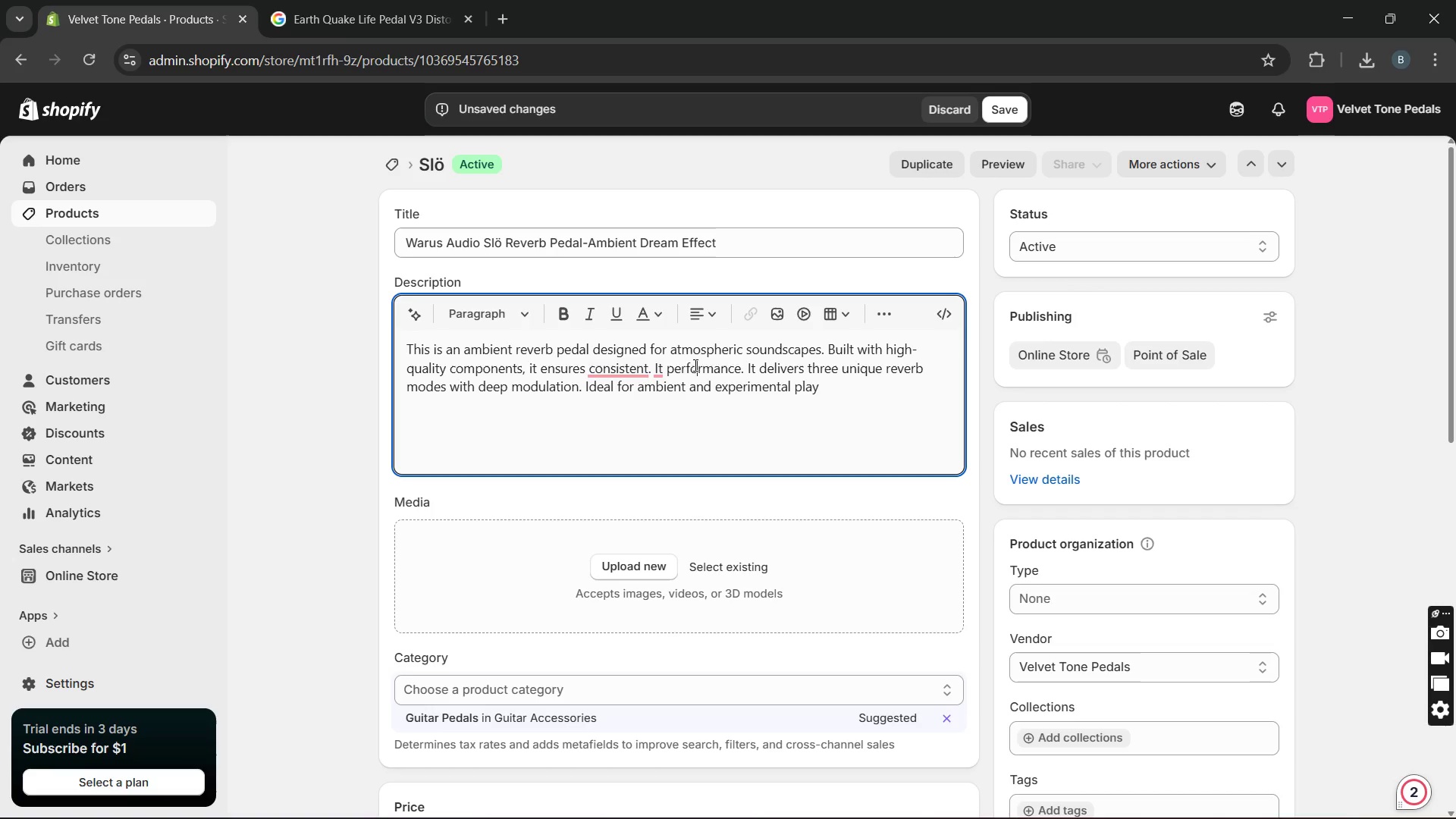 
double_click([694, 365])
 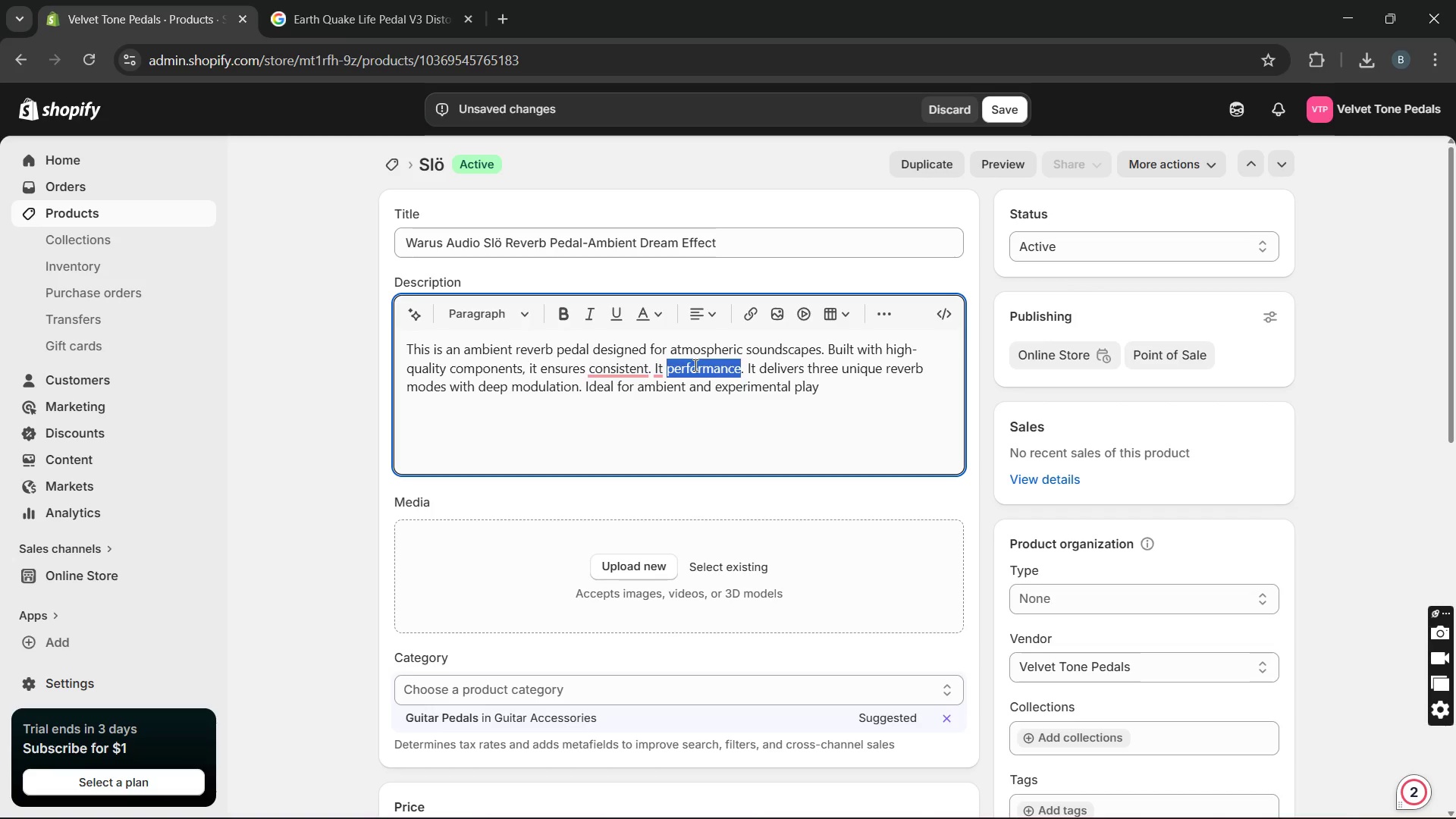 
key(Backspace)
 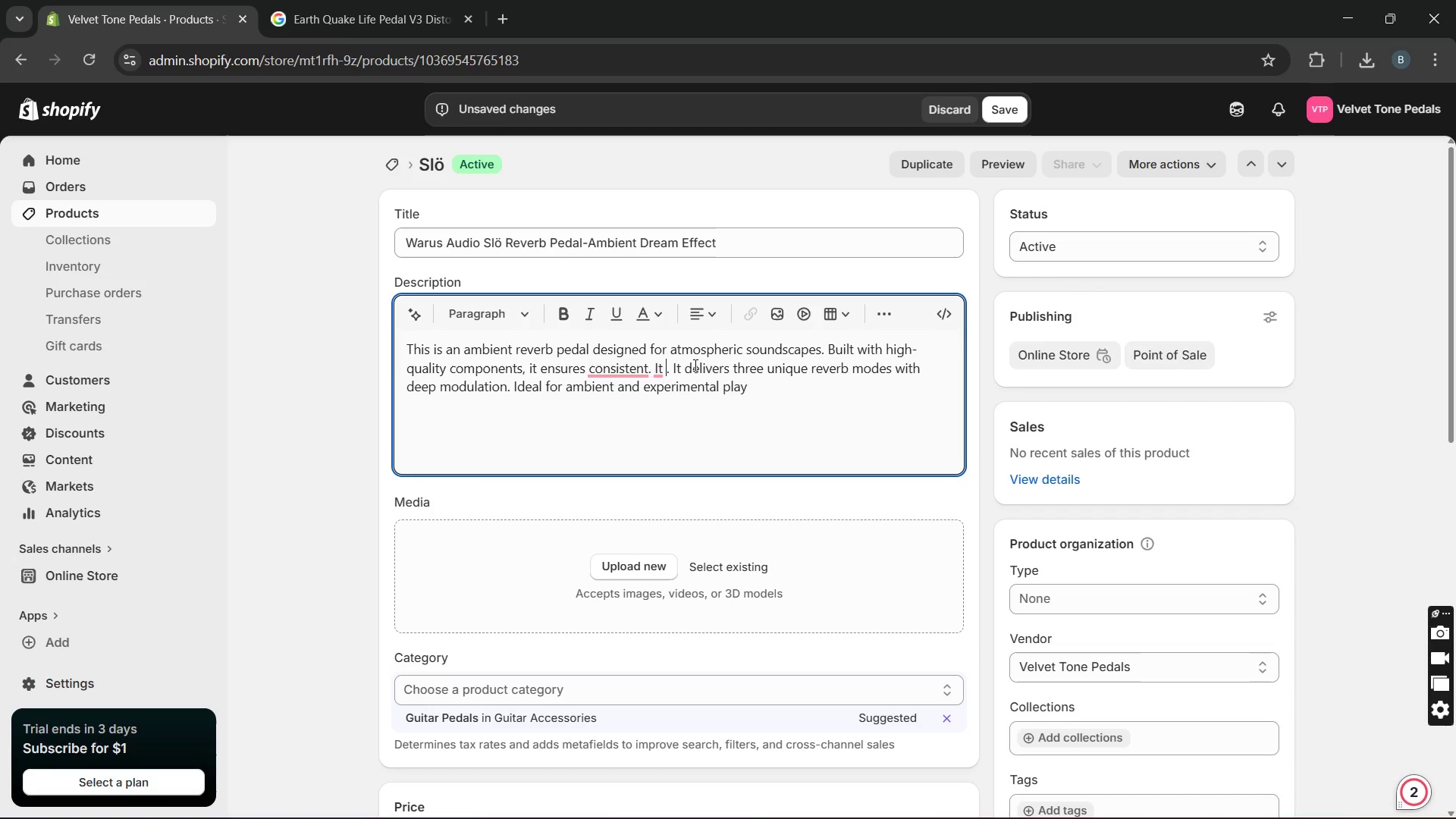 
key(Backspace)
 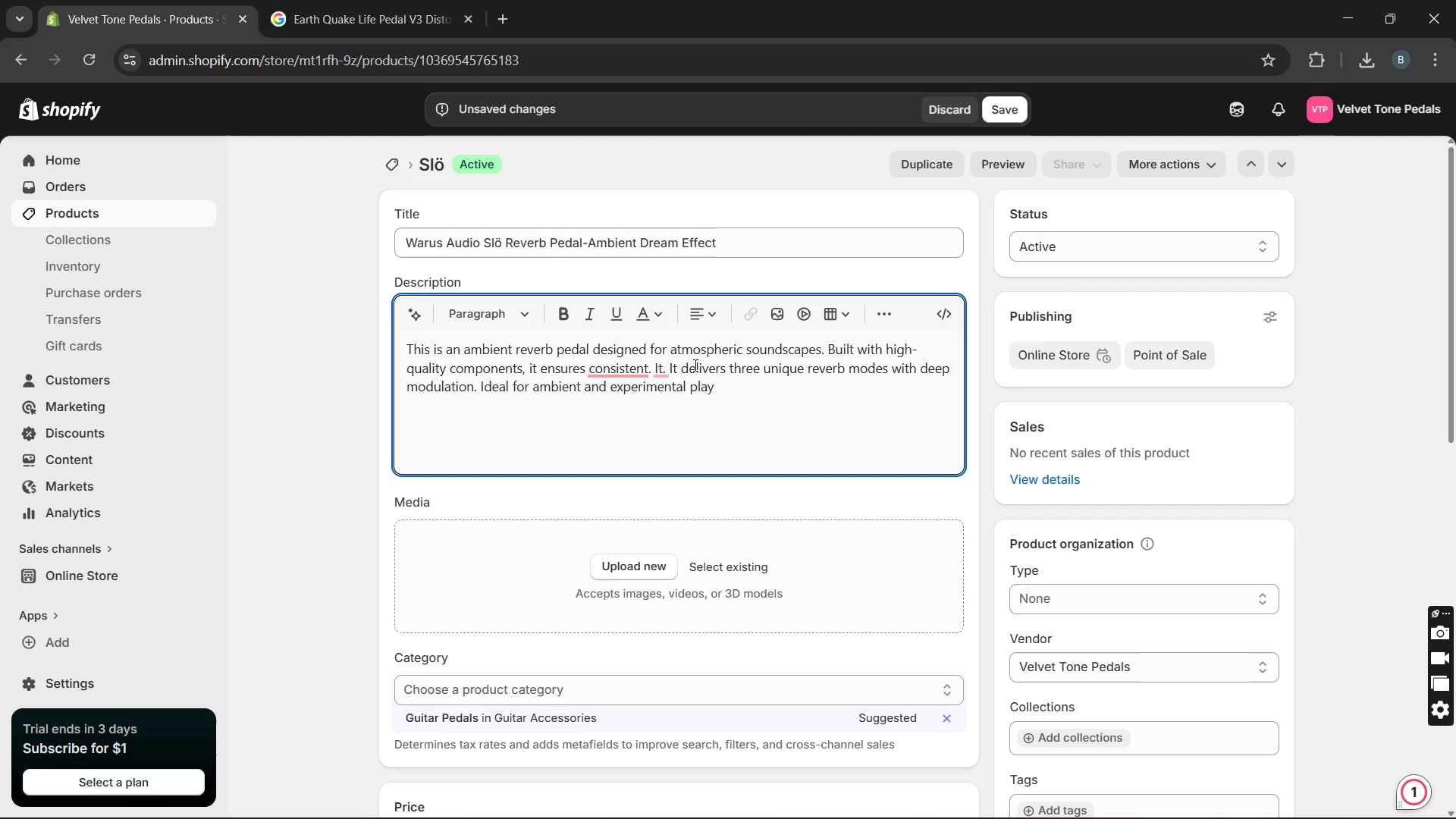 
key(Backspace)
 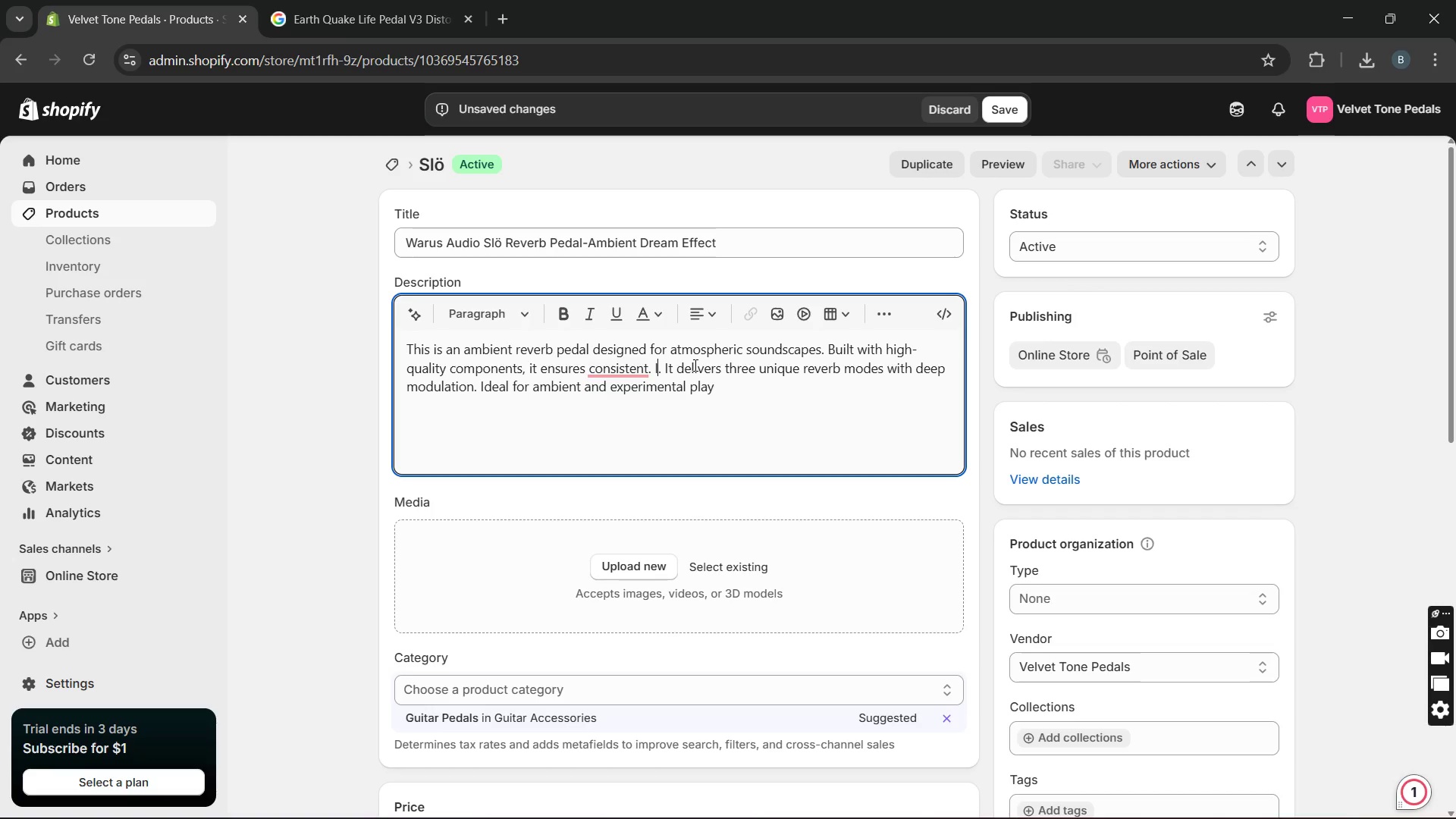 
key(Backspace)
 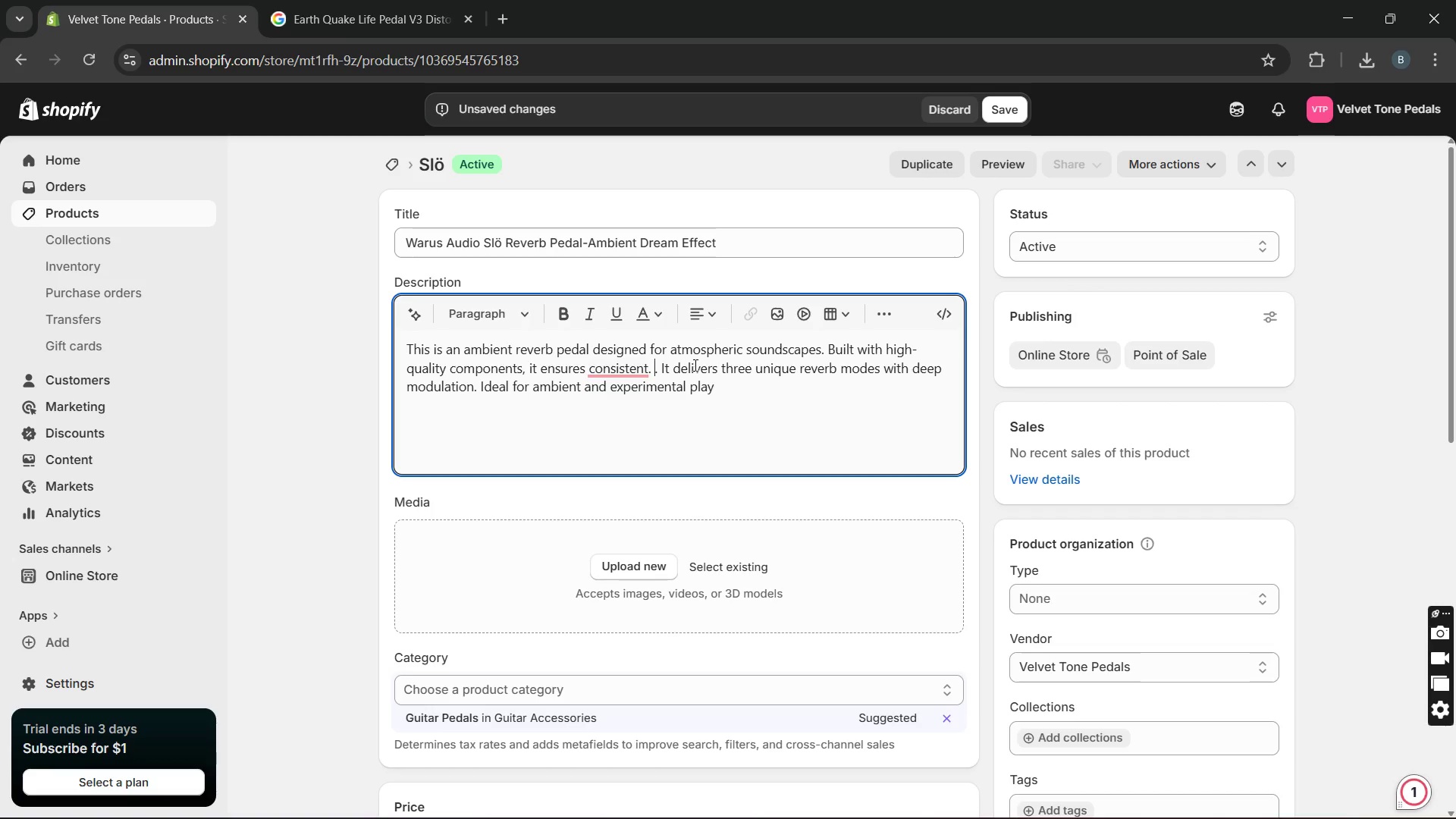 
key(ArrowRight)
 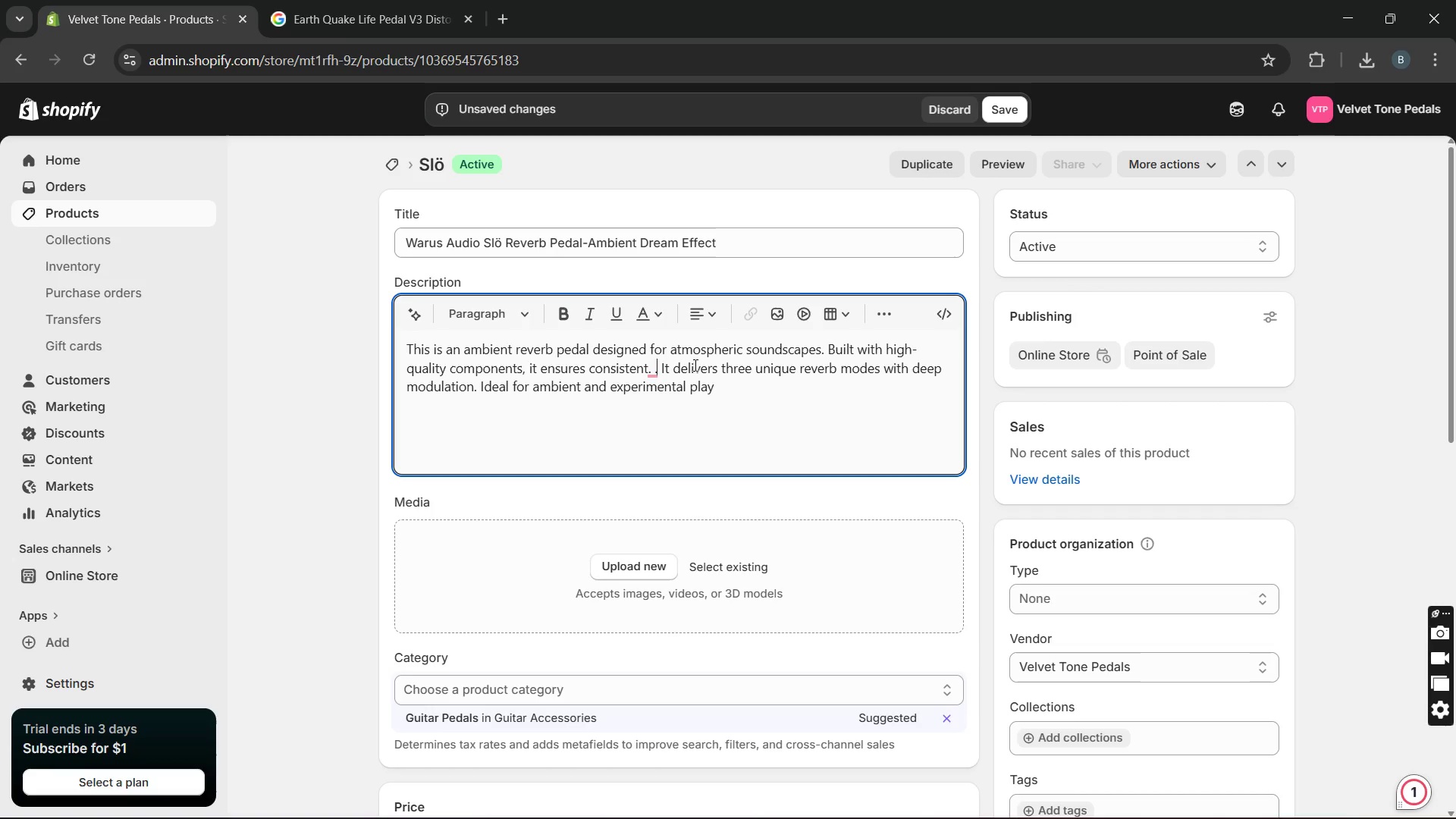 
key(Backspace)
 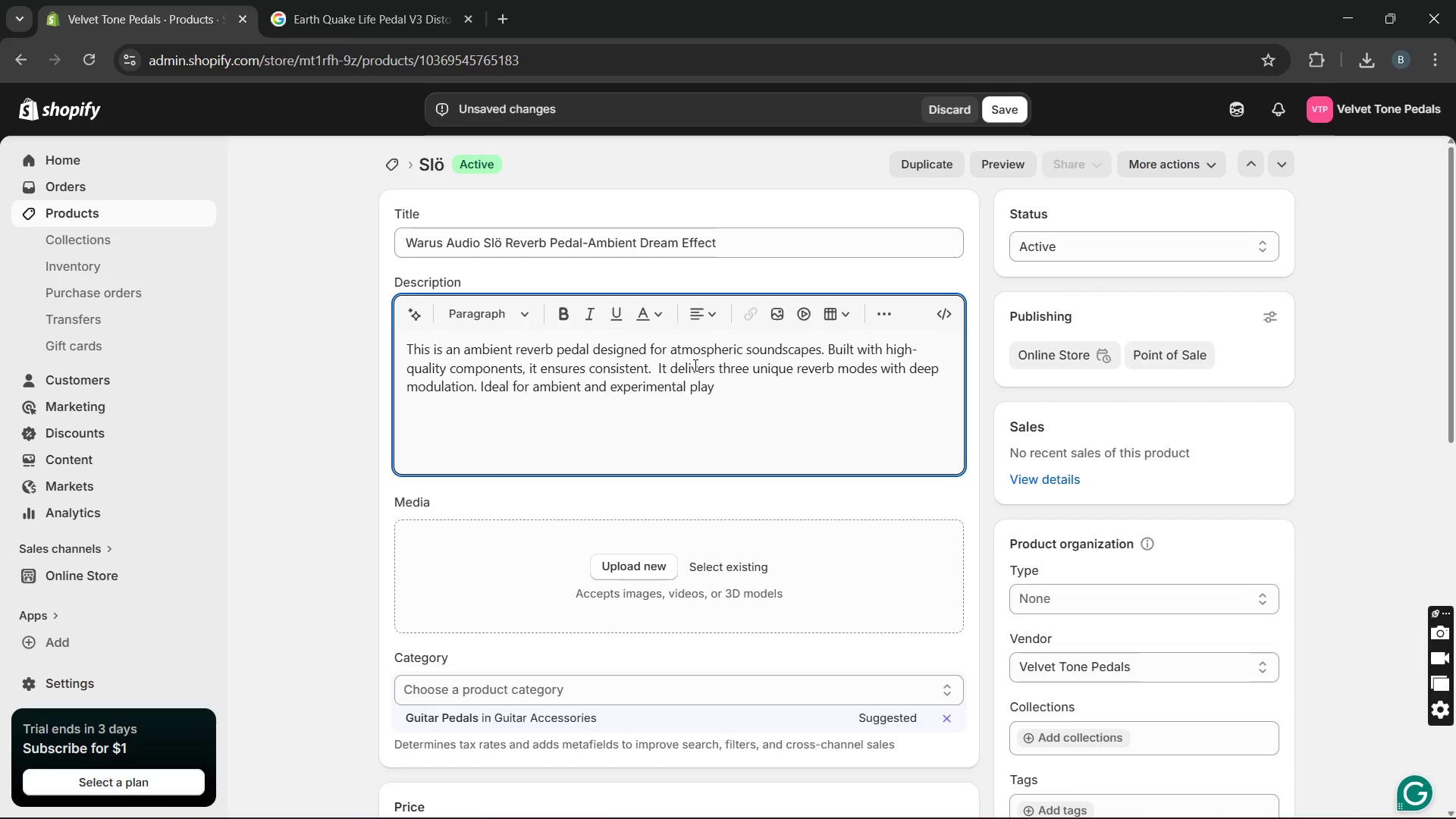 
key(Backspace)
 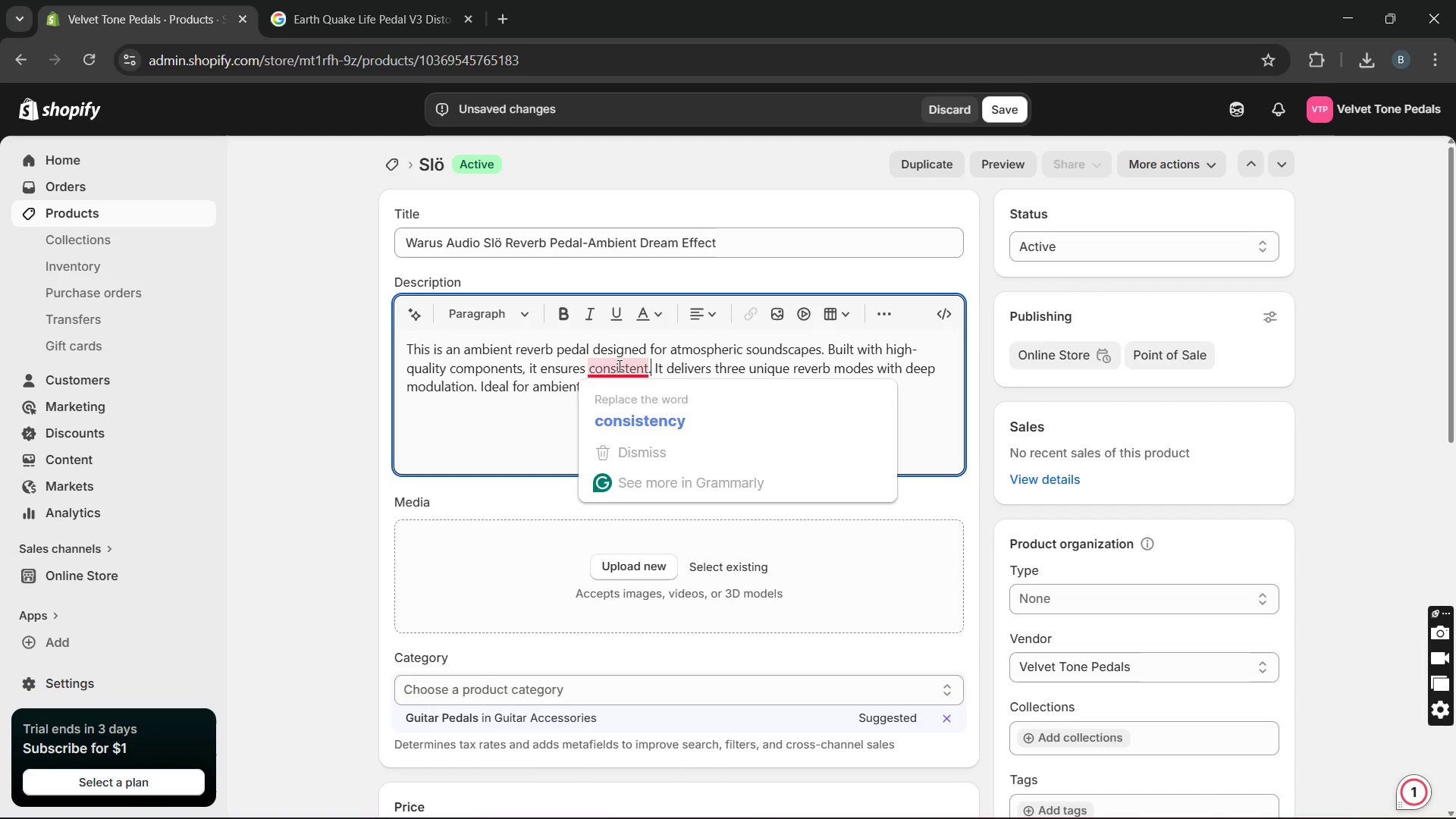 
key(ArrowLeft)
 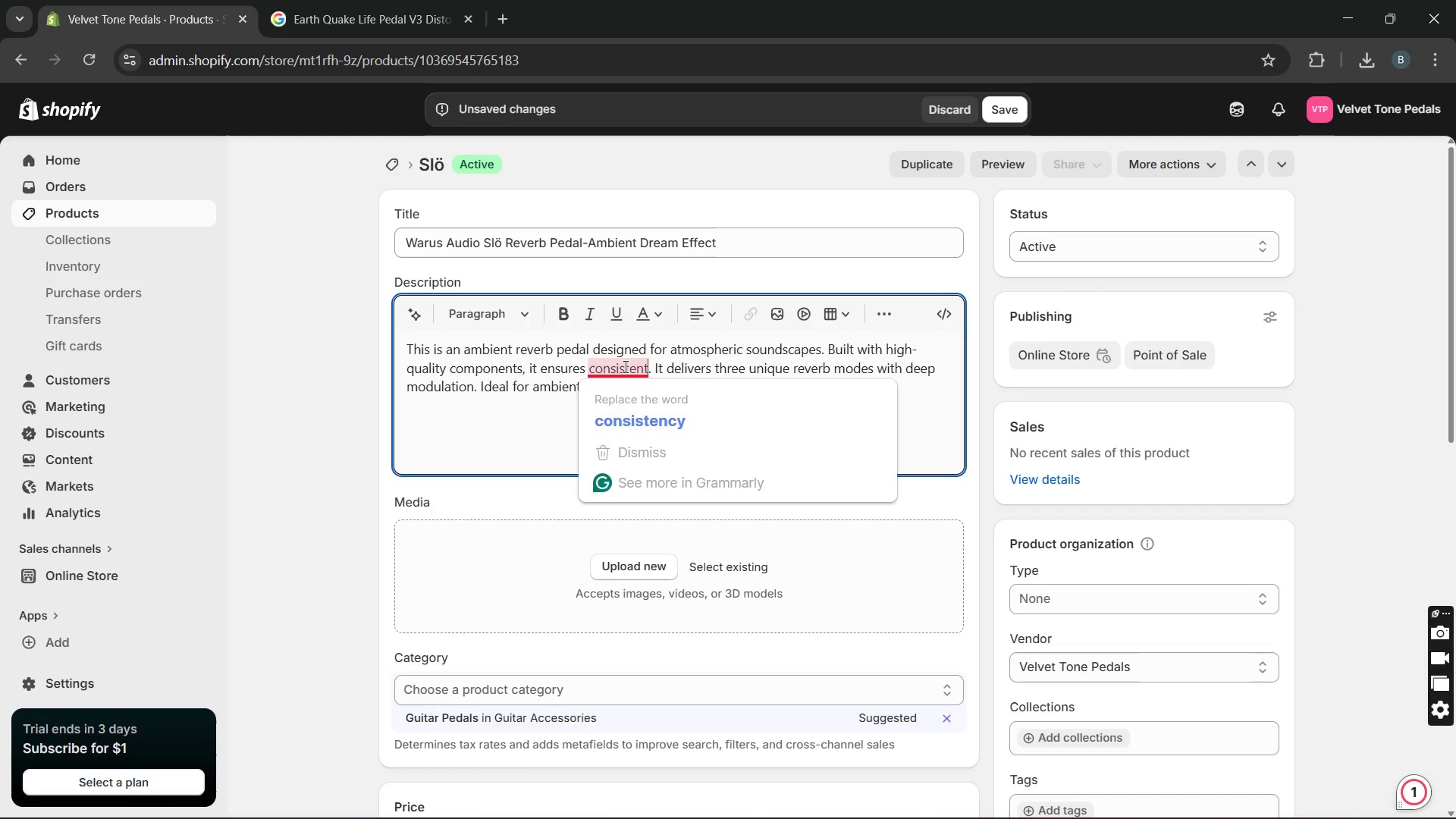 
key(Space)
 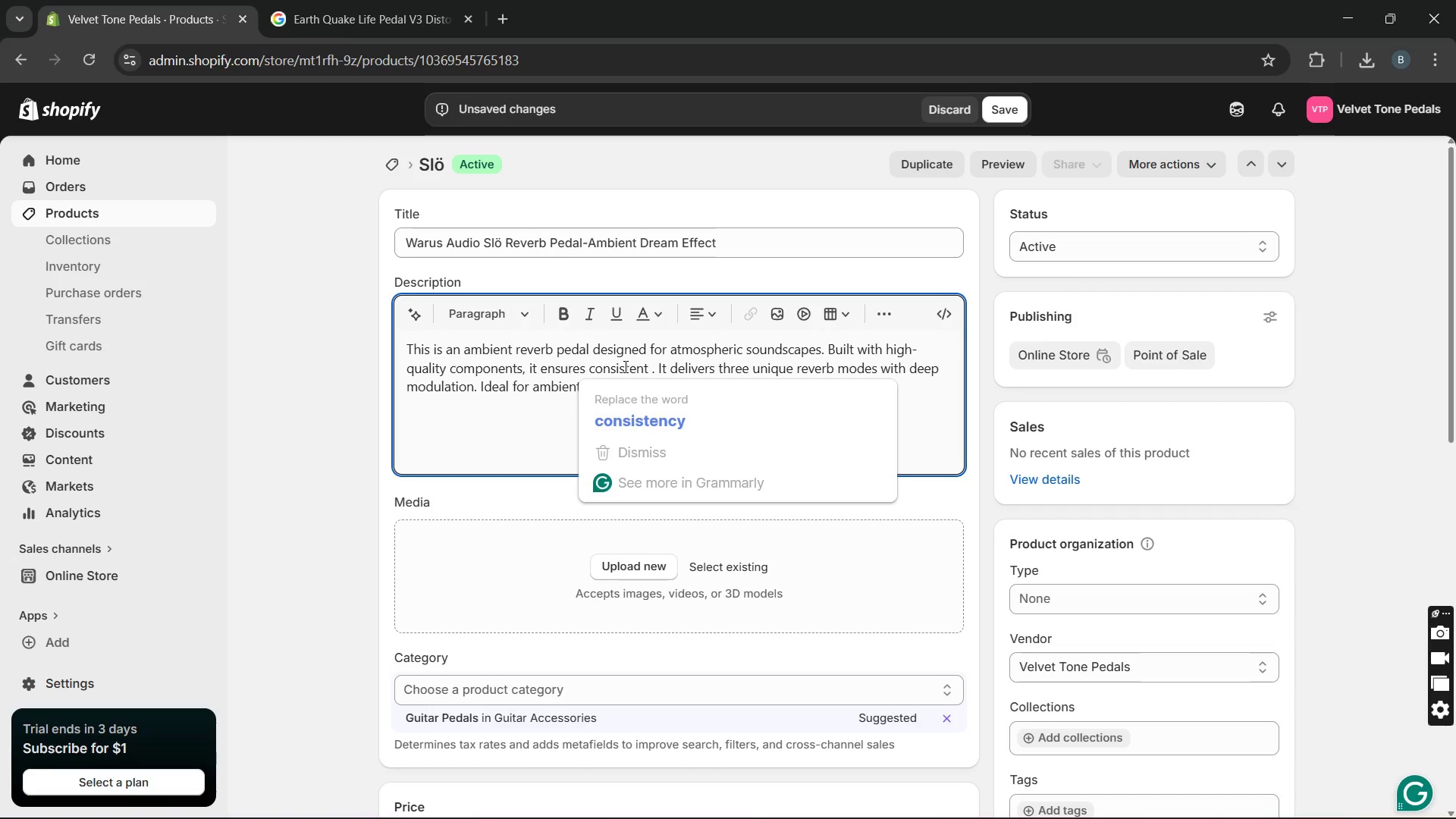 
key(P)
 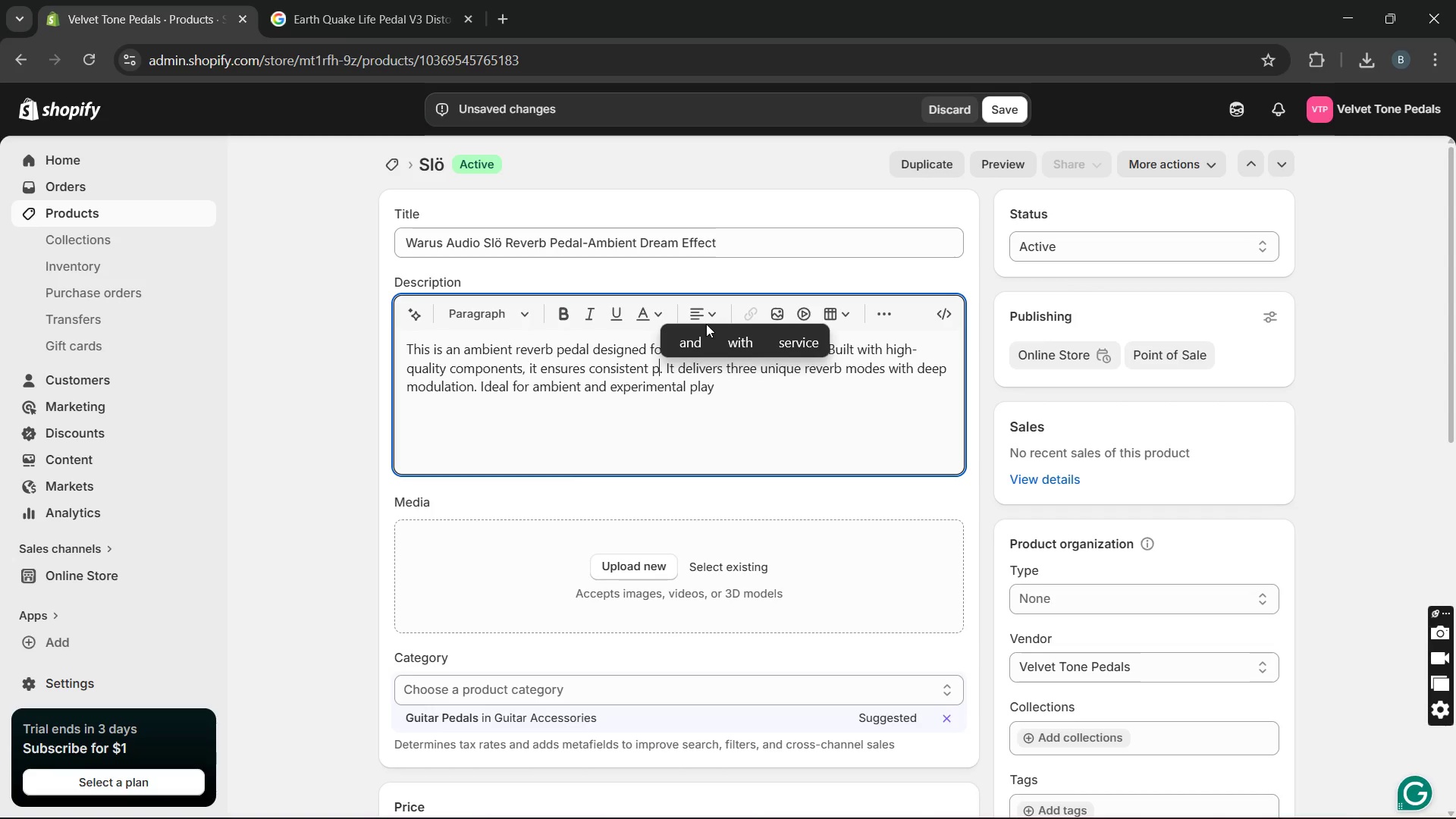 
type(erformance)
 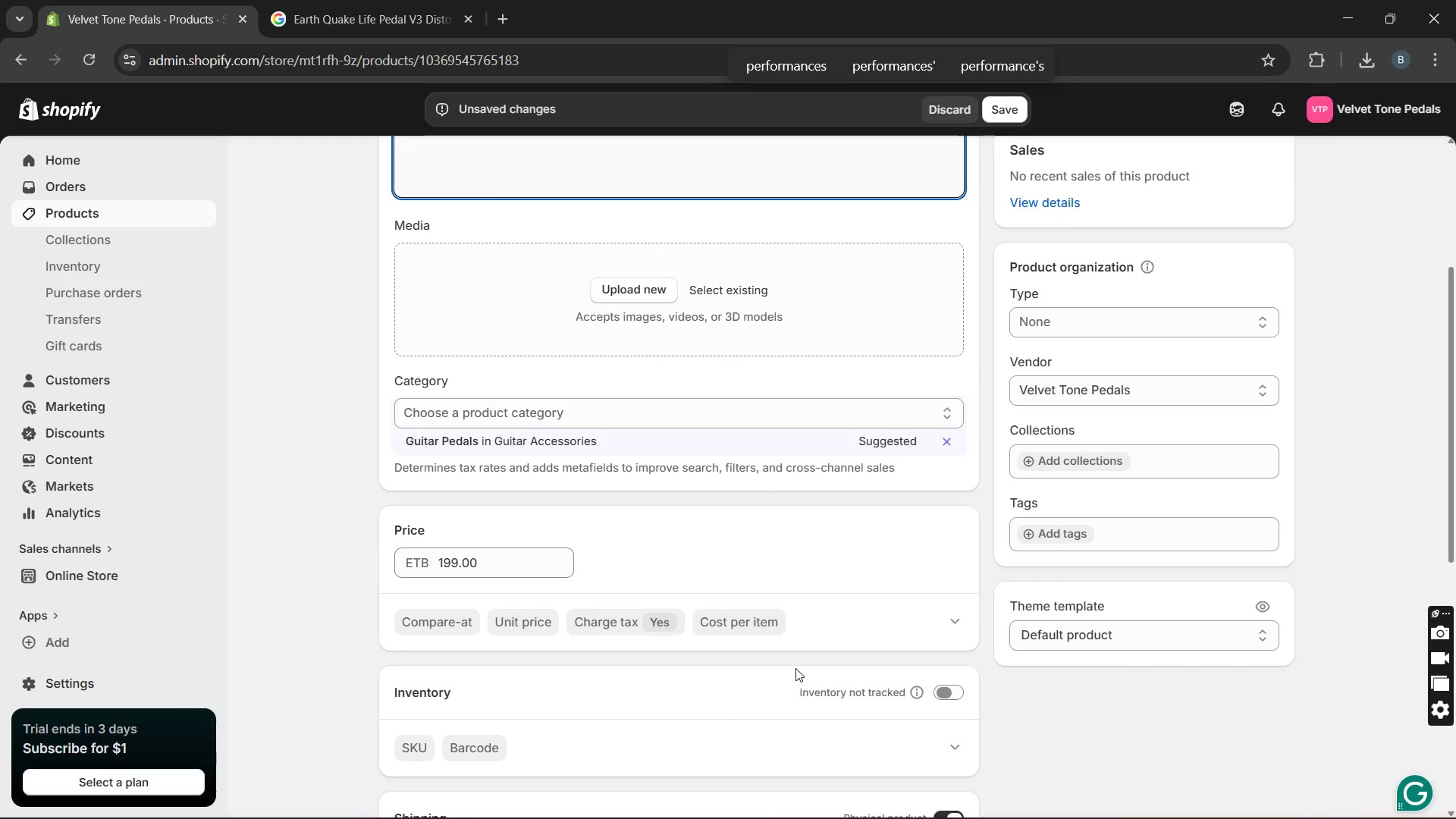 
left_click([958, 698])
 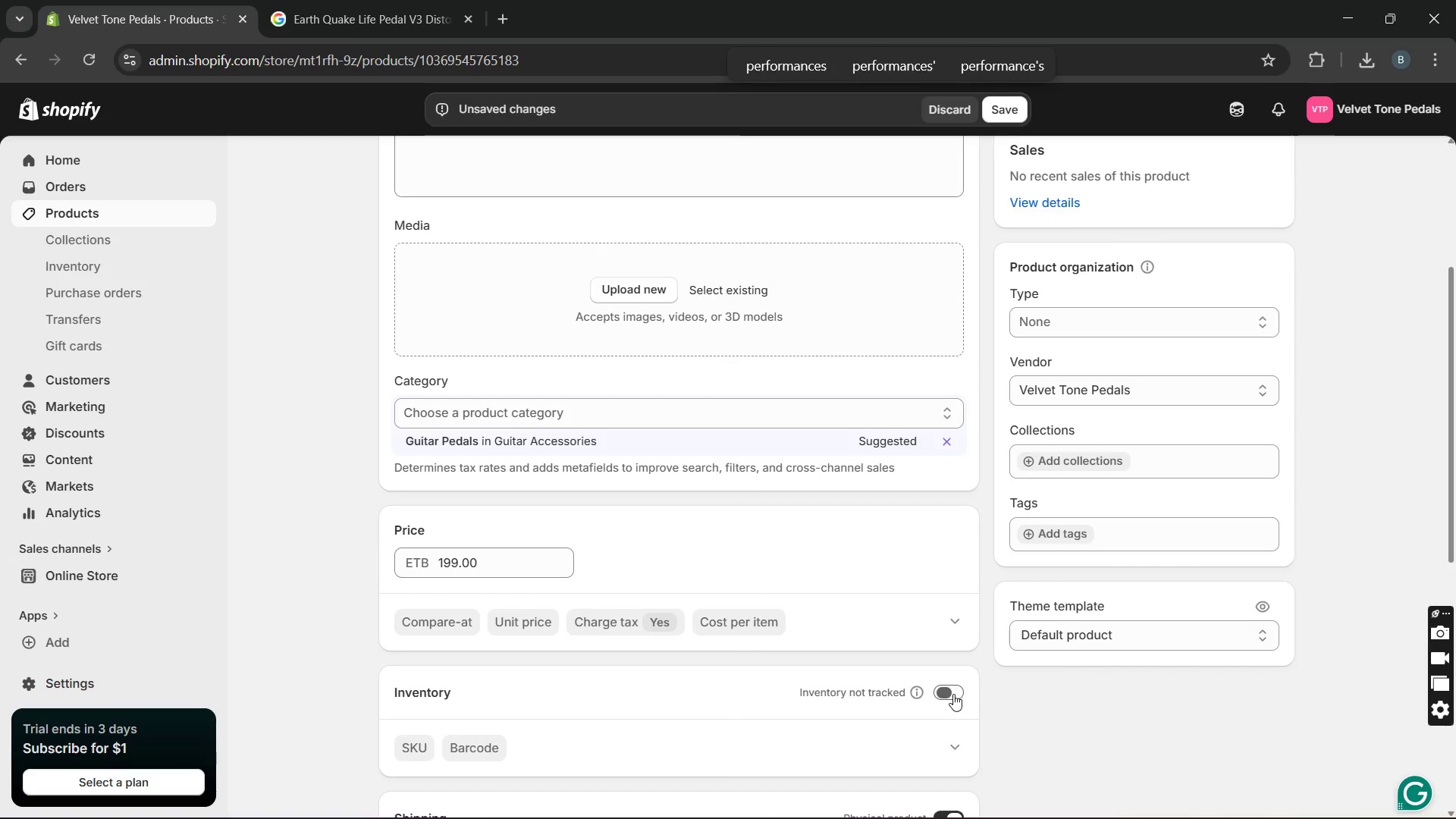 
left_click([953, 693])
 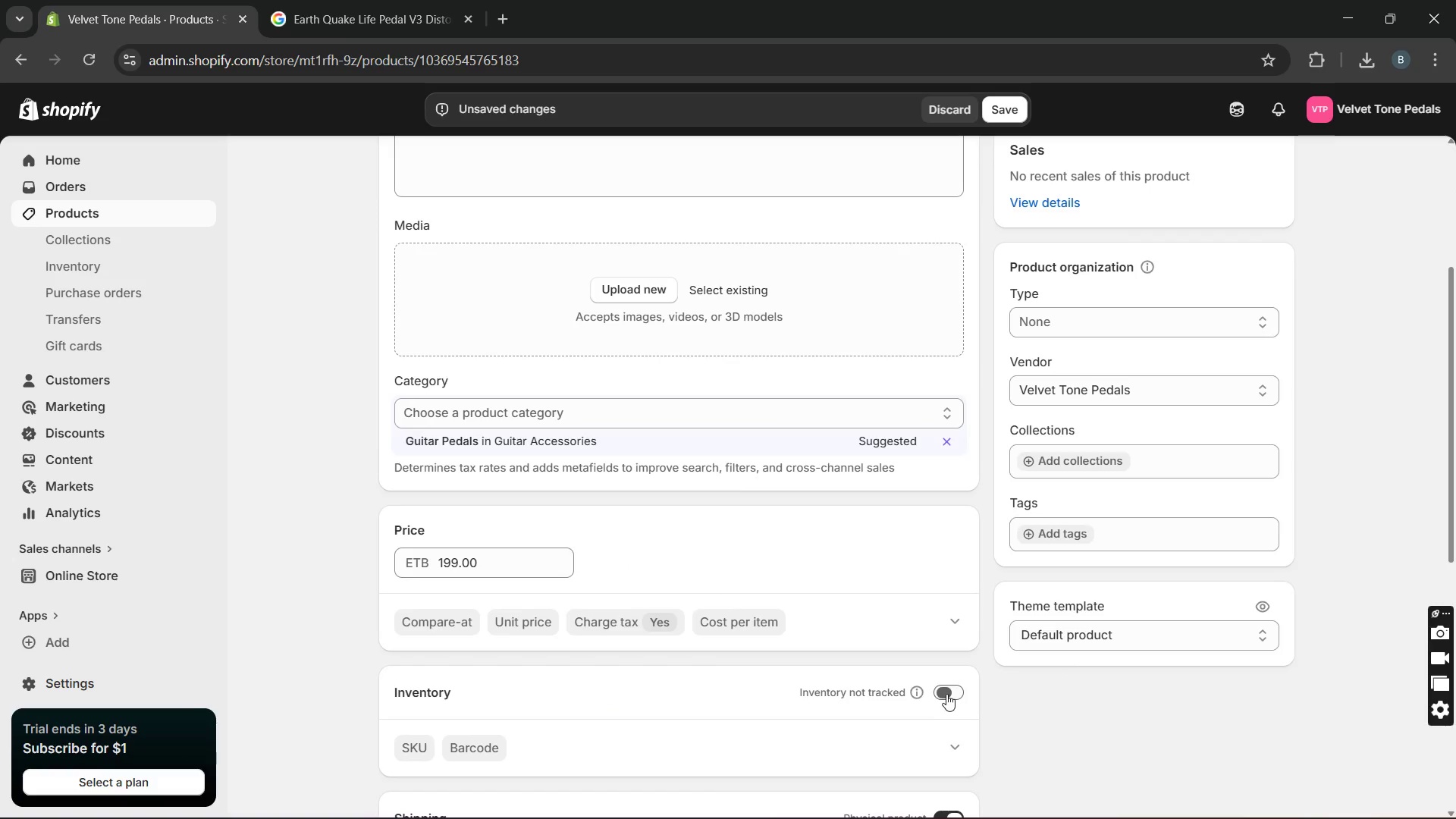 
left_click([946, 693])
 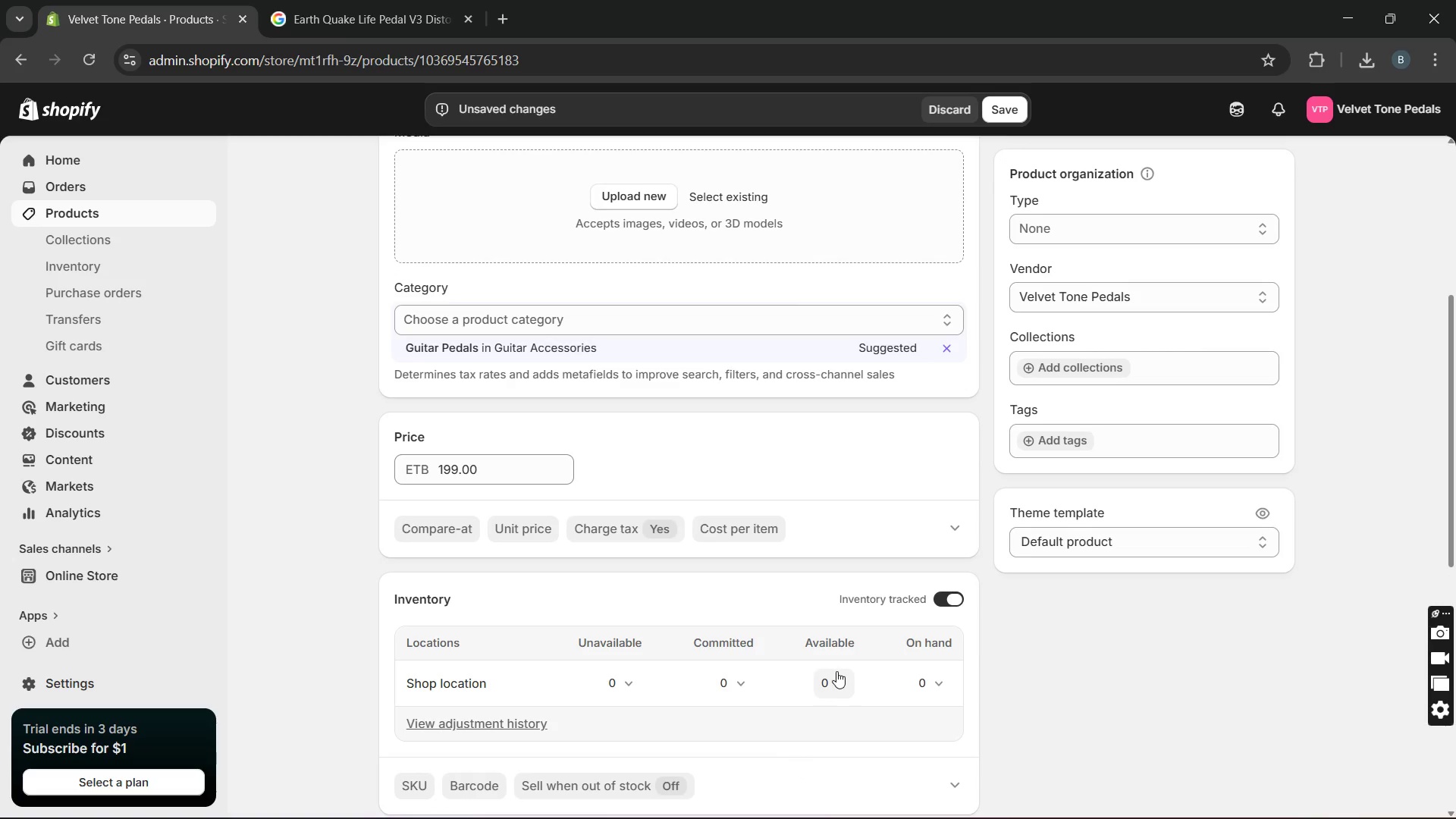 
left_click([826, 686])
 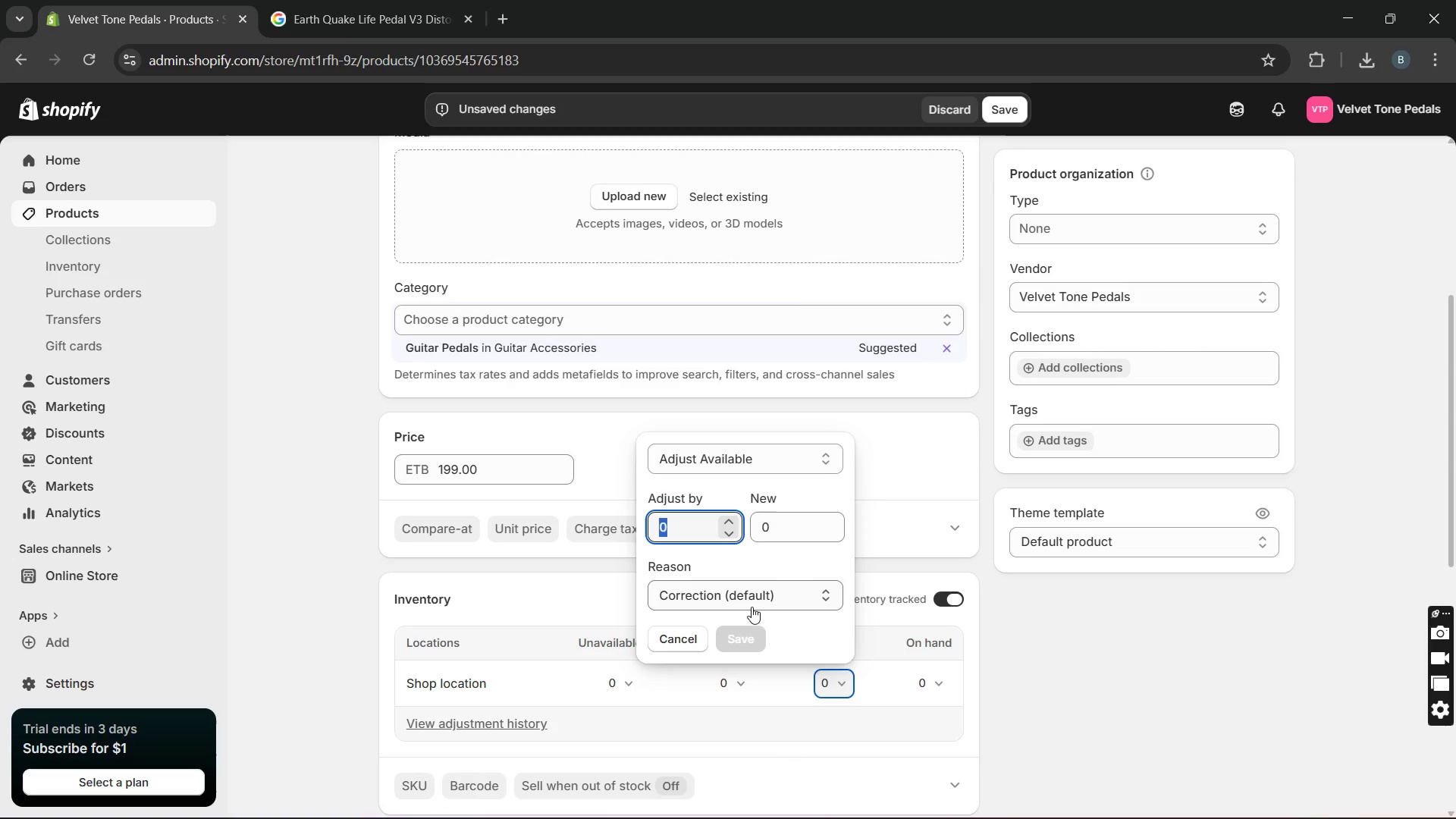 
type(15)
 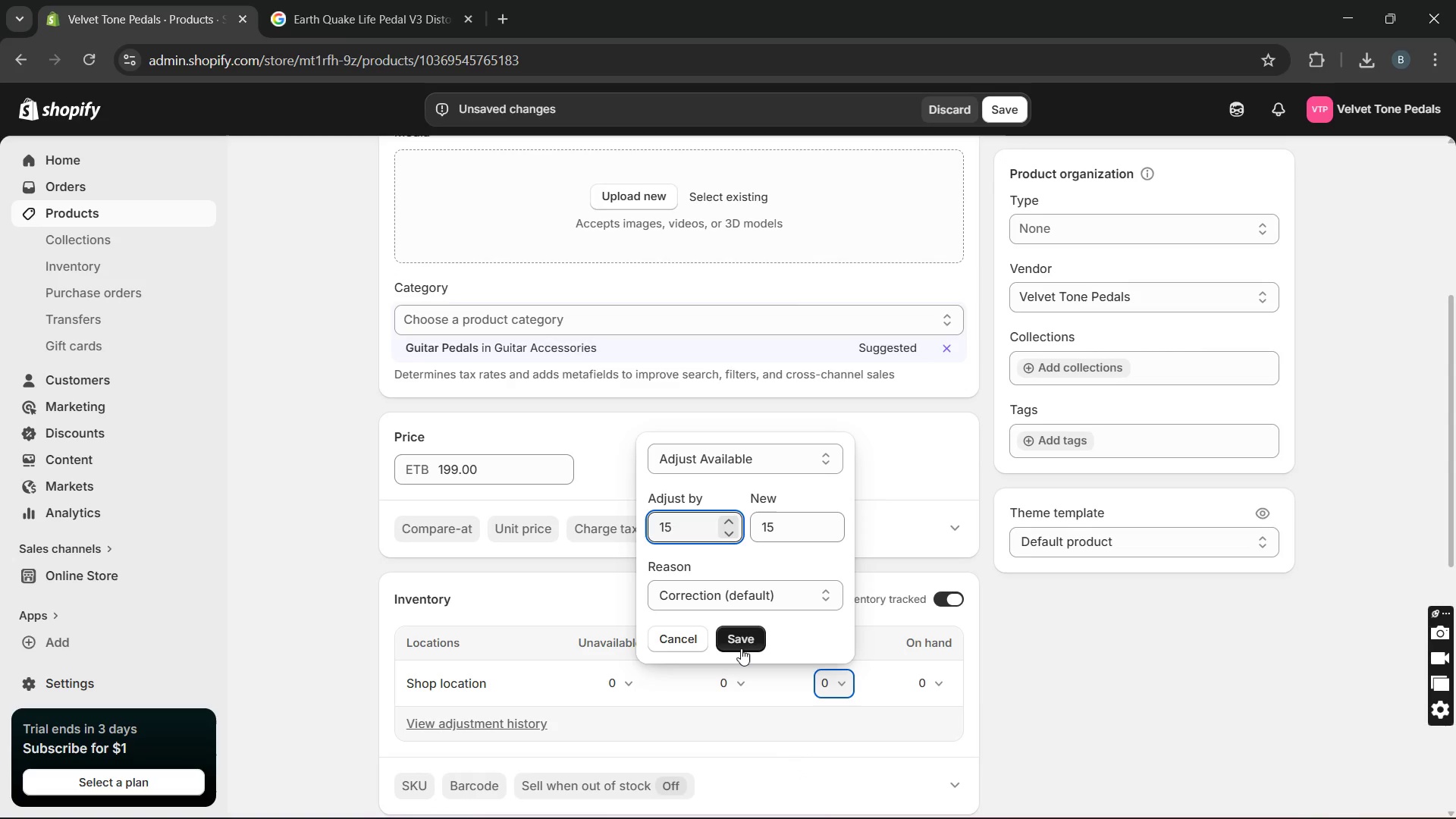 
left_click([741, 648])
 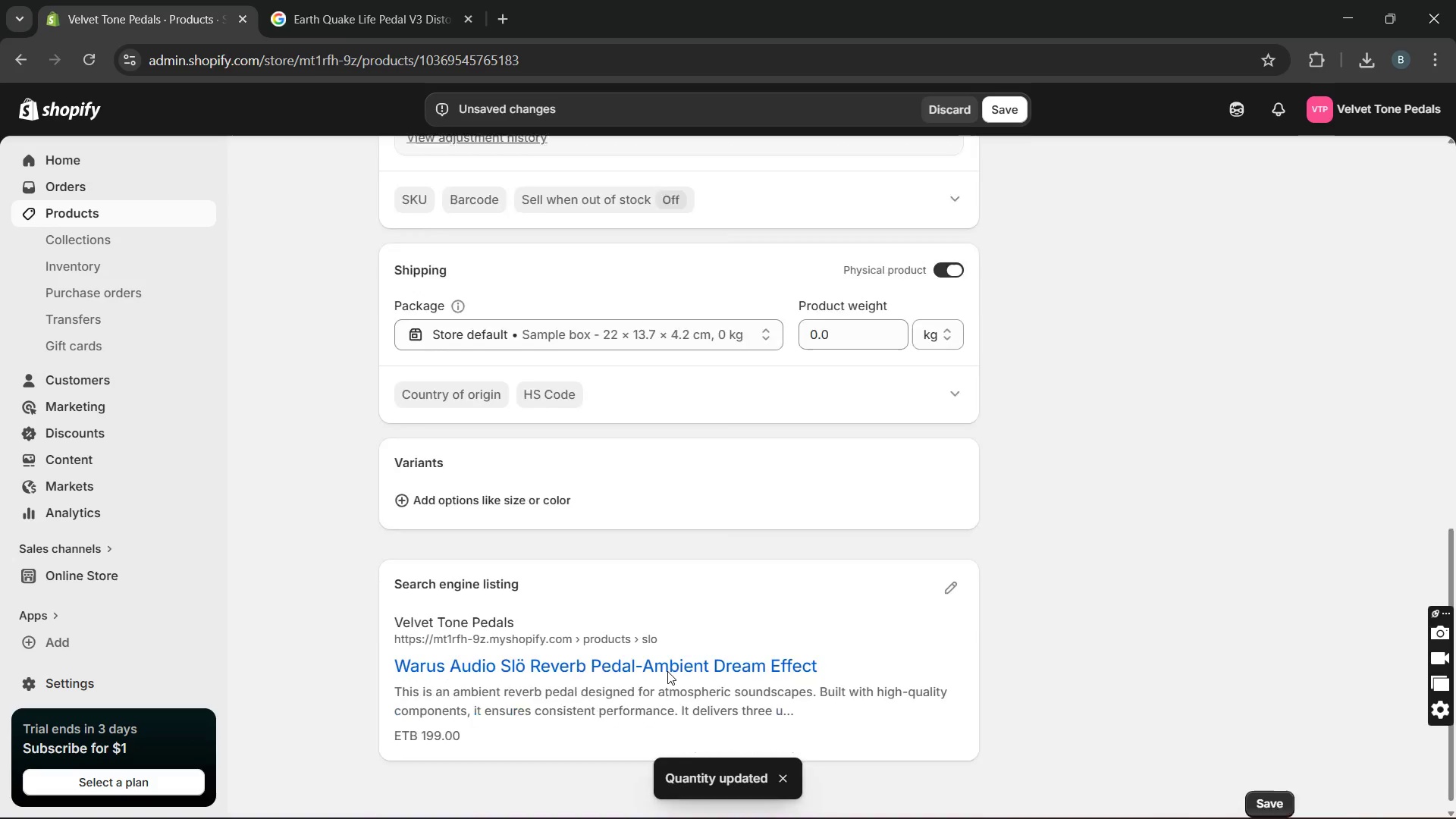 
wait(5.62)
 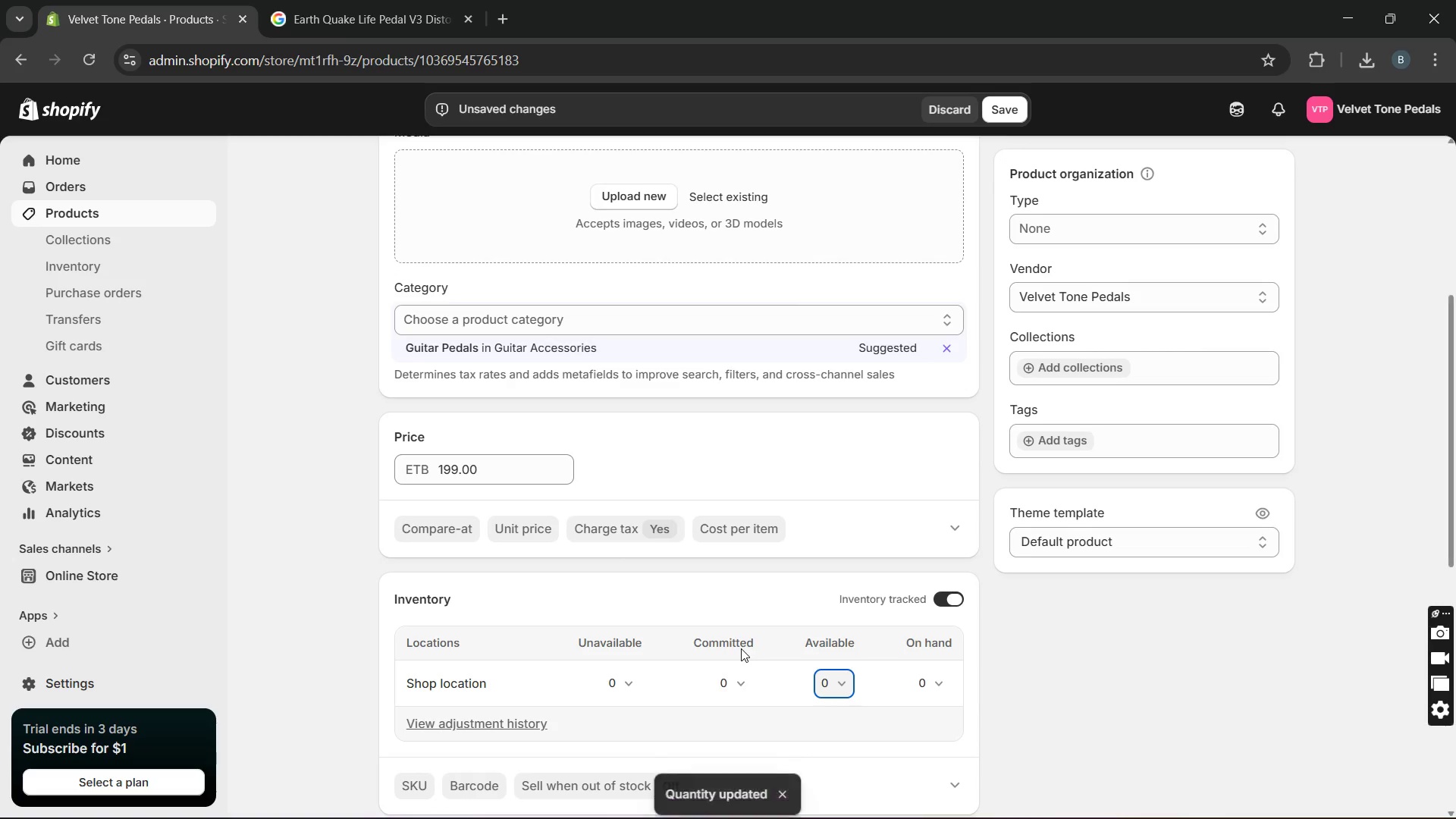 
left_click([942, 573])
 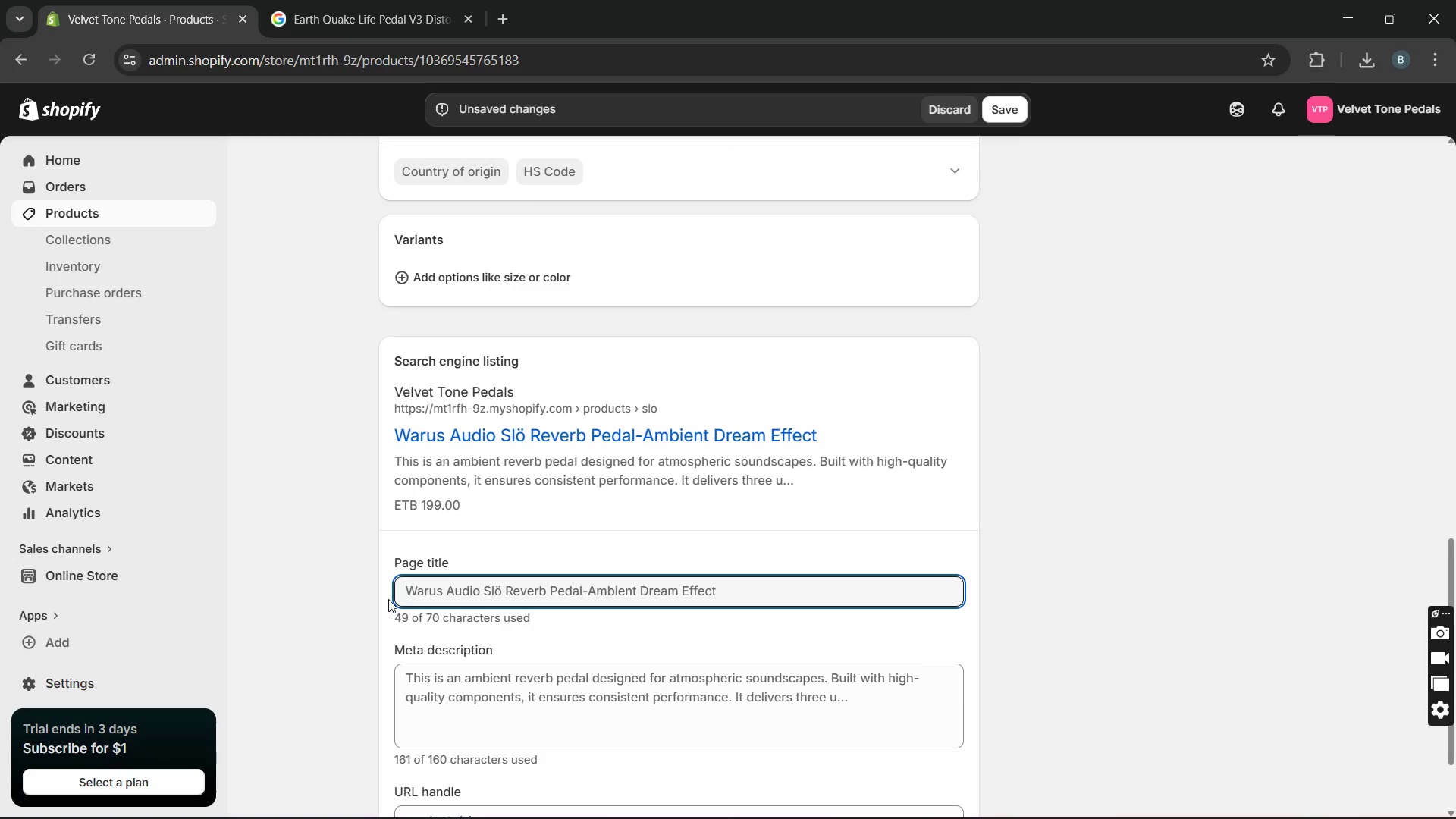 
wait(13.7)
 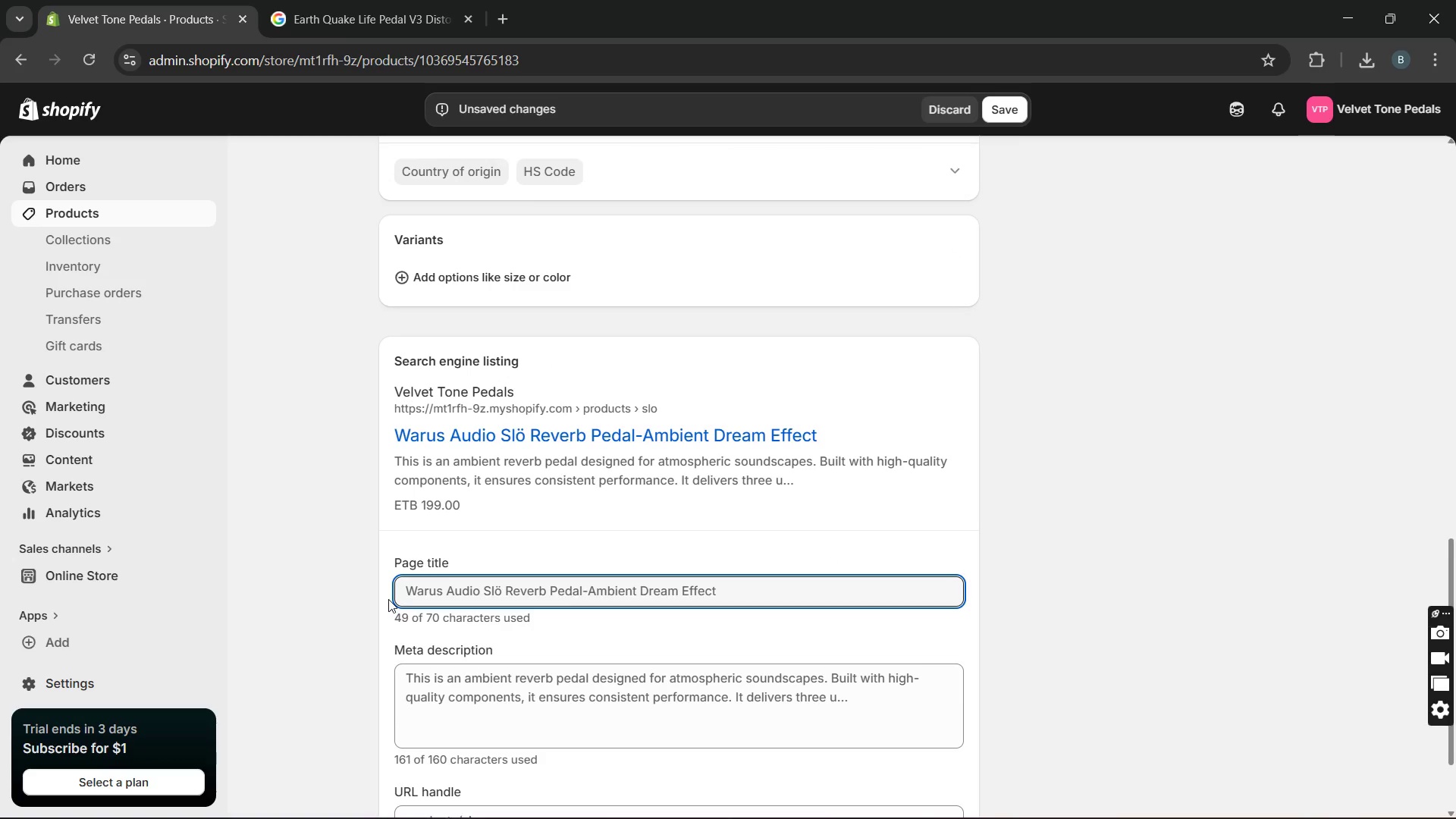 
left_click_drag(start_coordinate=[635, 593], to_coordinate=[590, 592])
 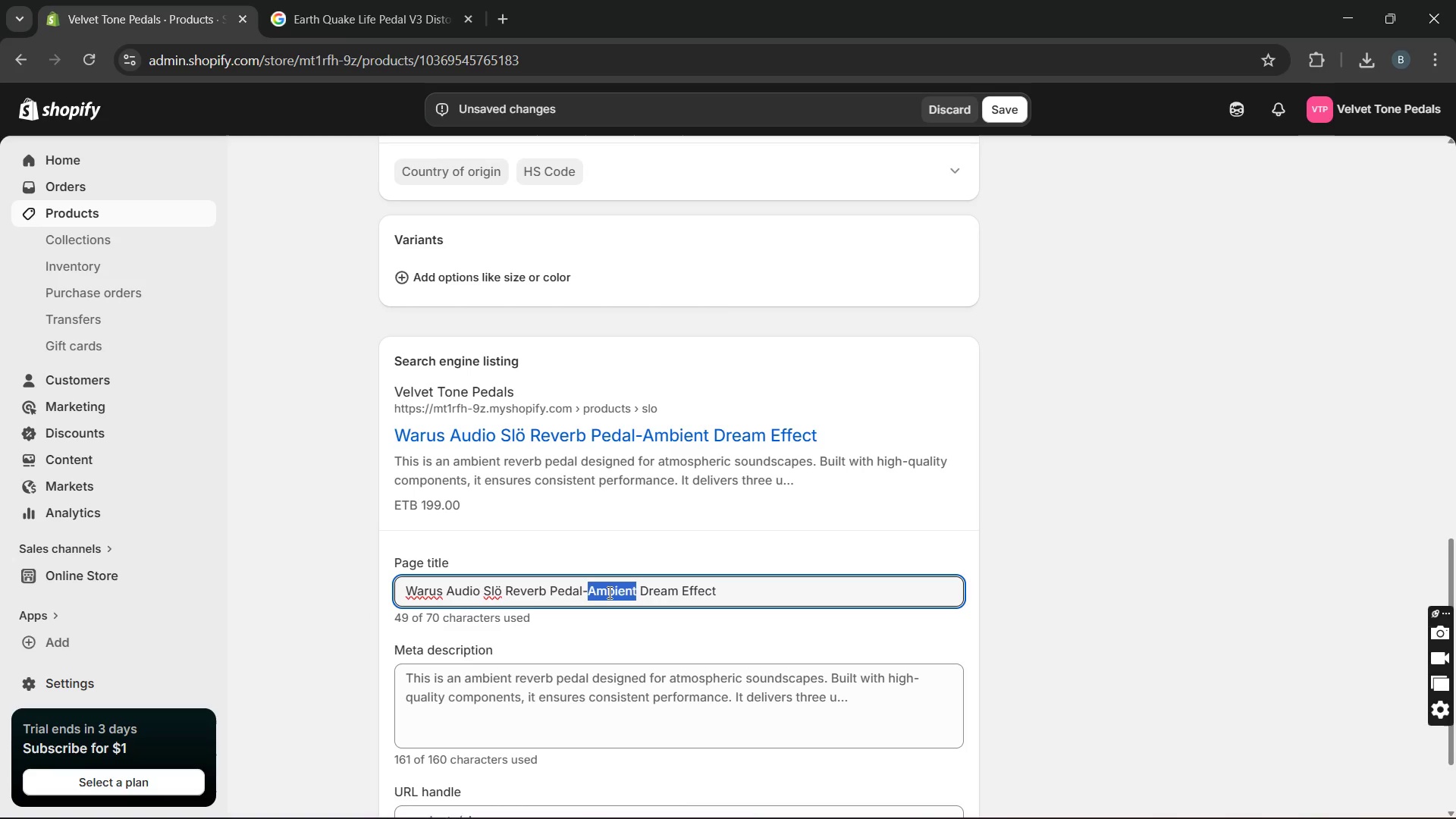 
left_click_drag(start_coordinate=[608, 592], to_coordinate=[500, 596])
 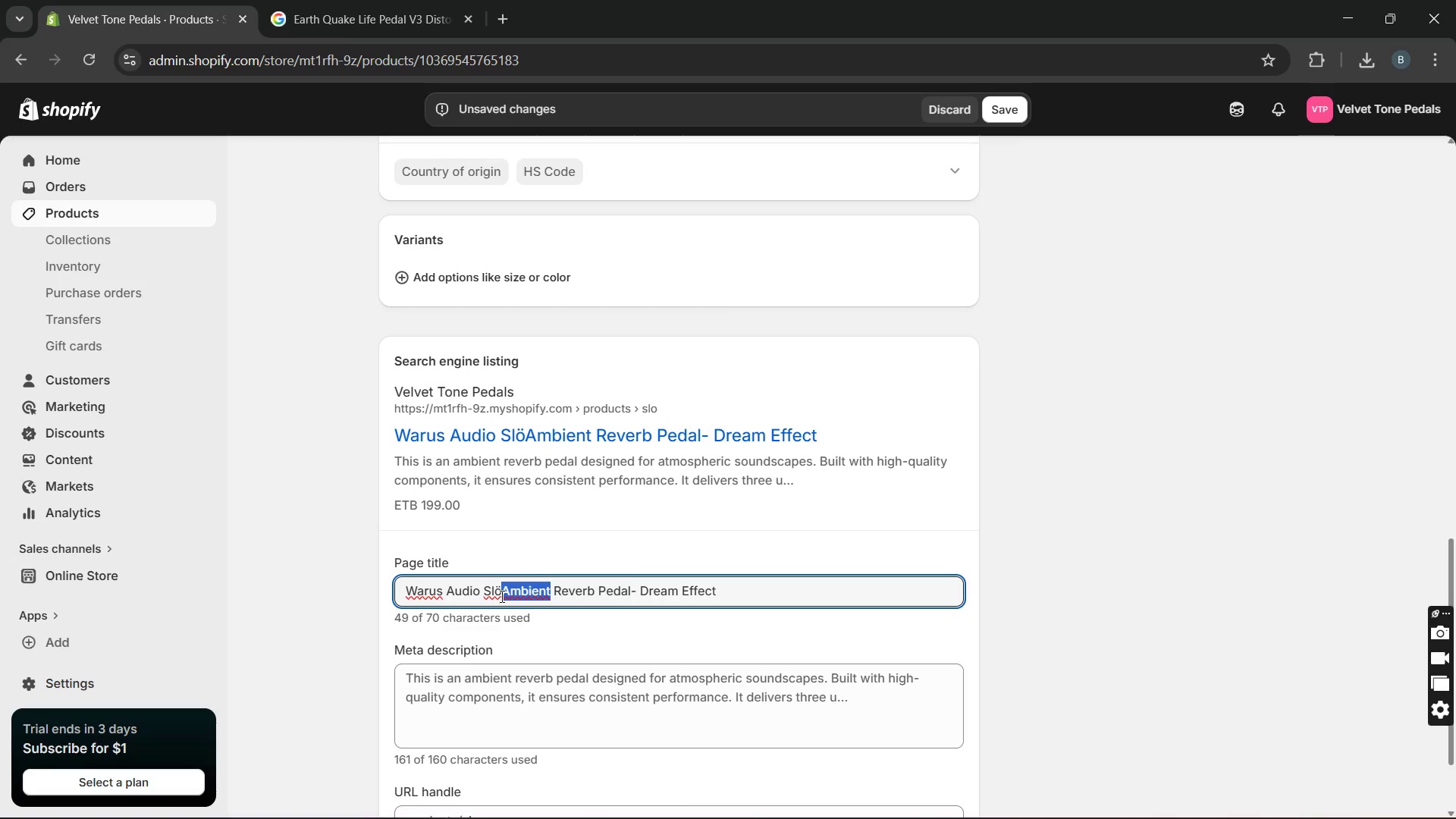 
left_click([500, 596])
 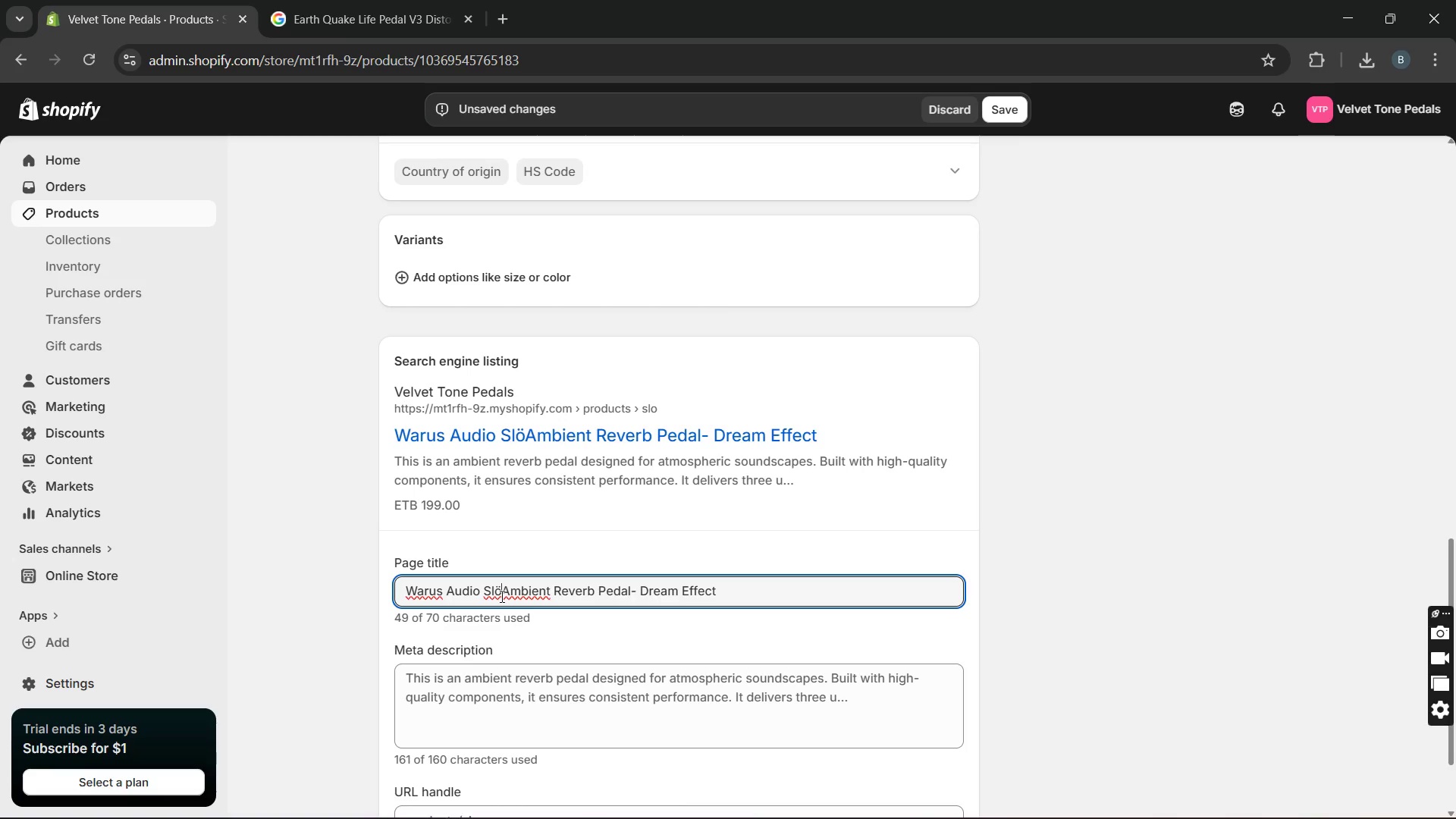 
key(Space)
 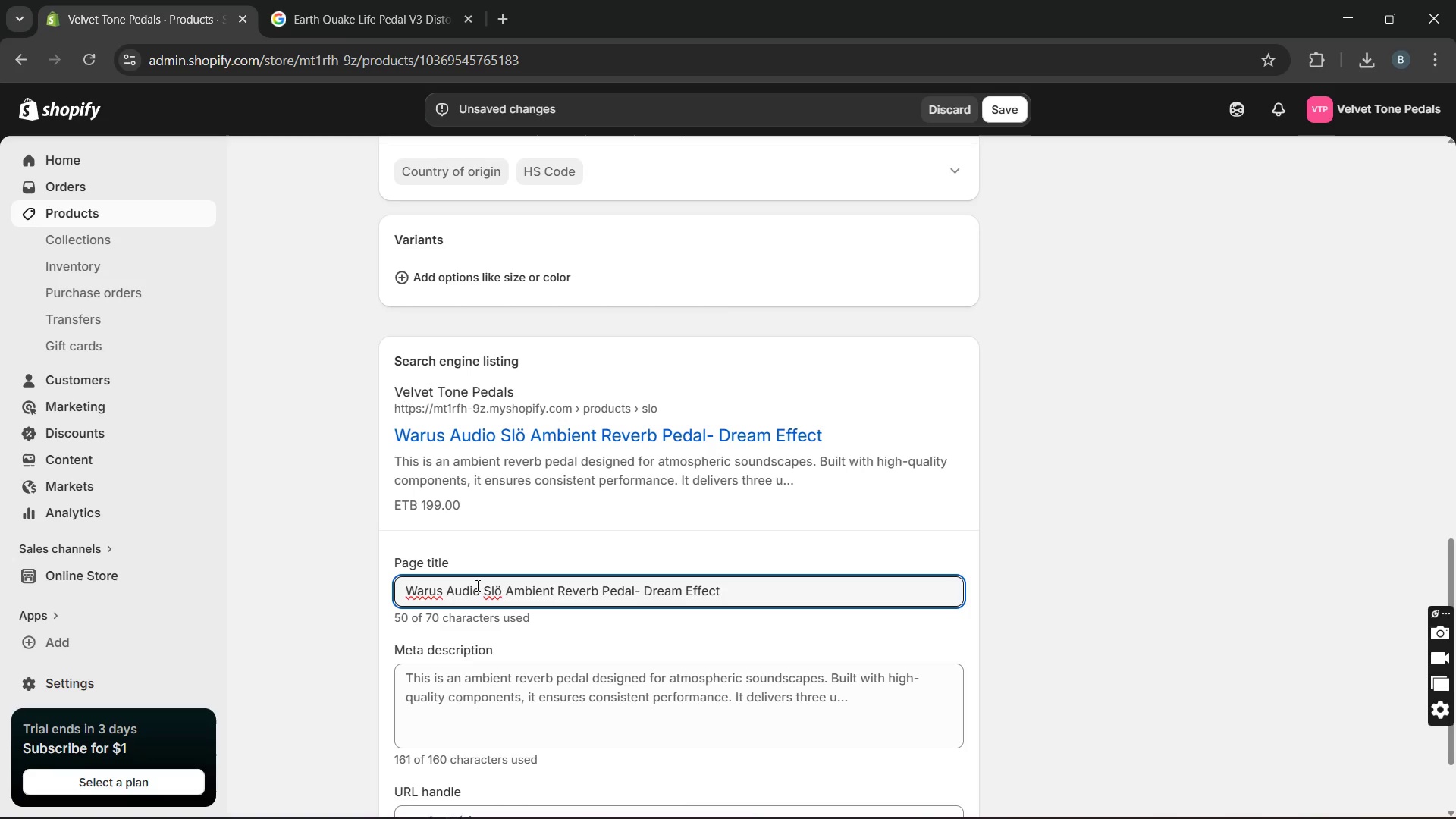 
left_click([475, 585])
 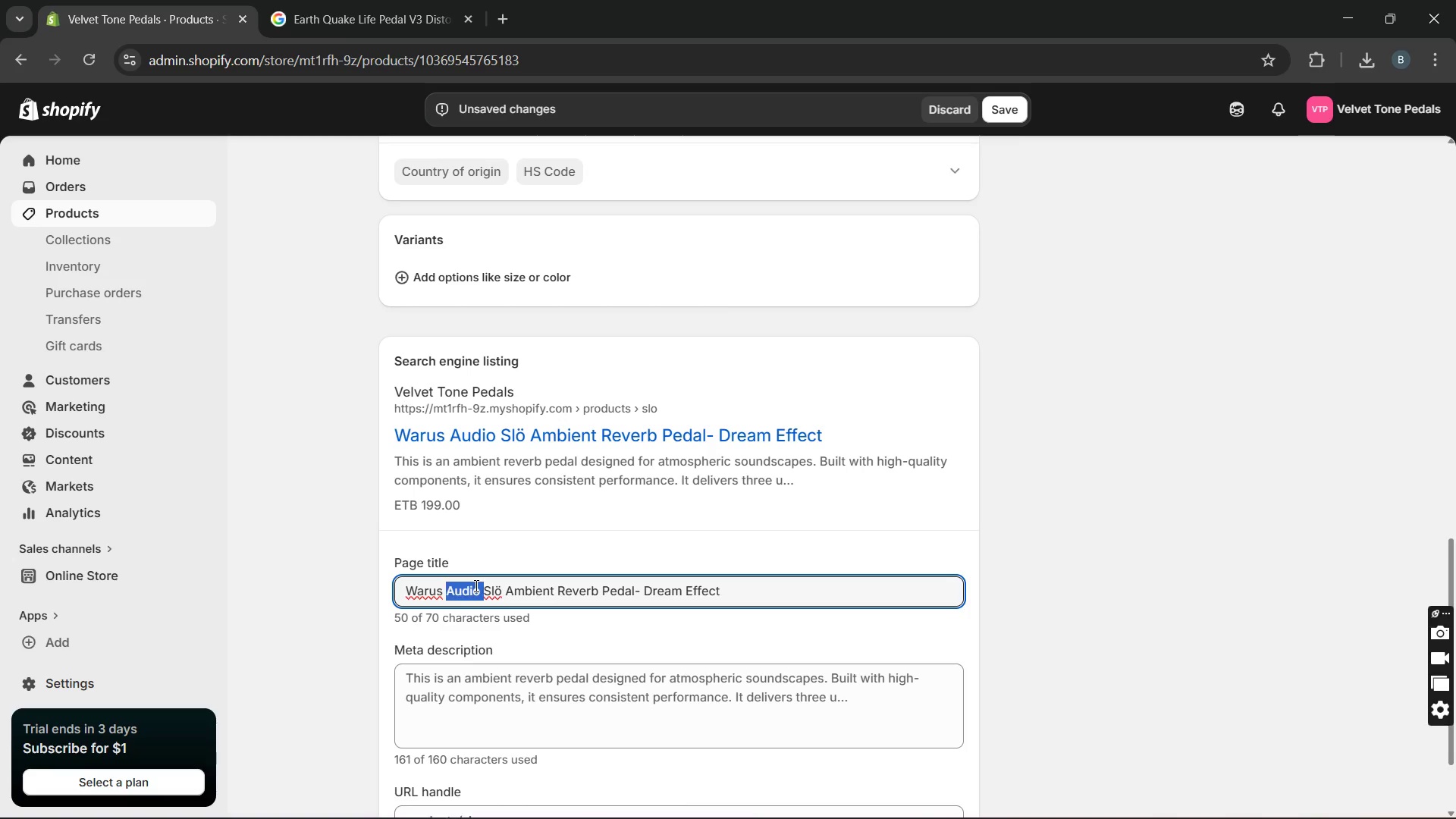 
double_click([475, 585])
 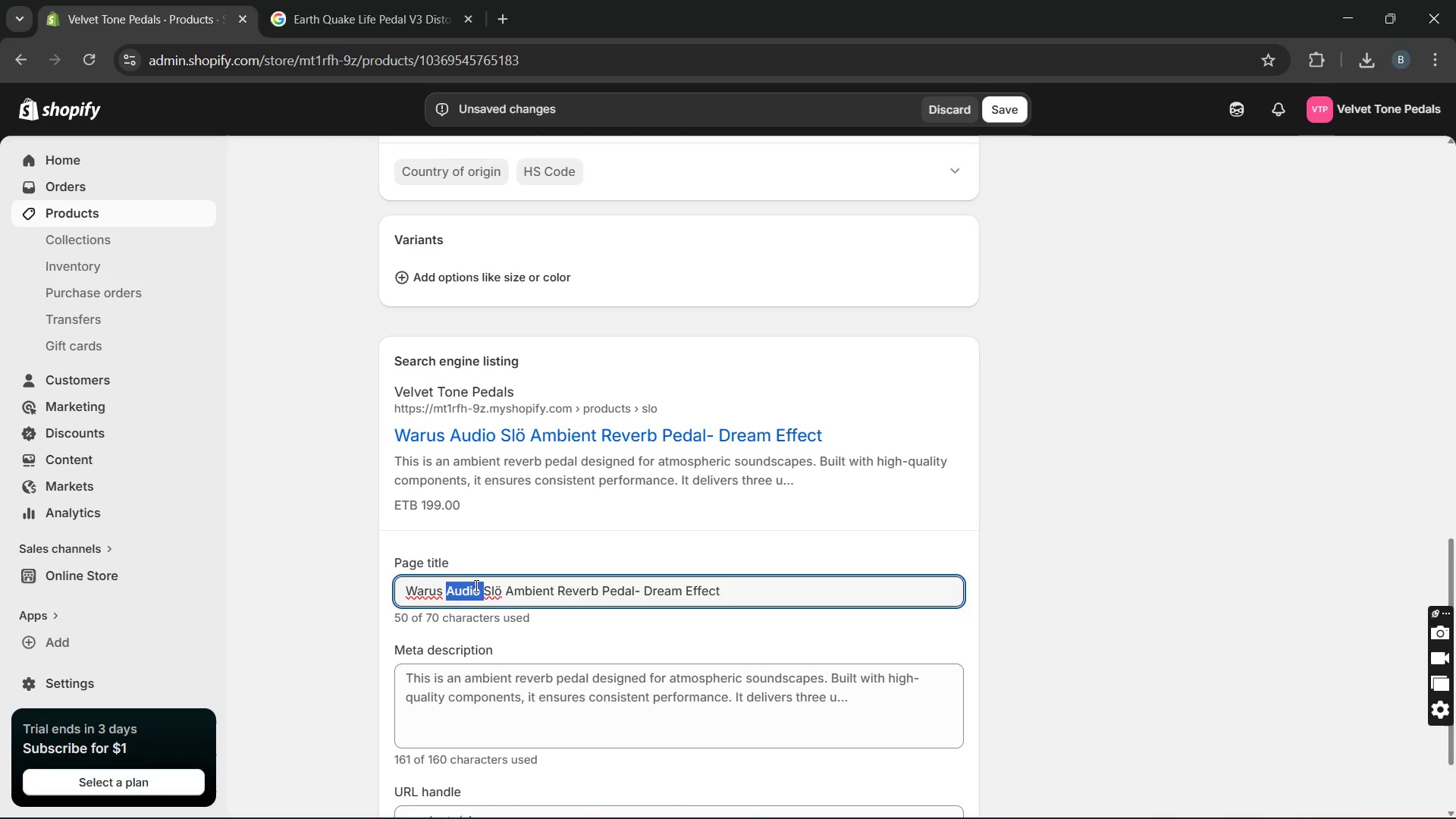 
key(Backspace)
 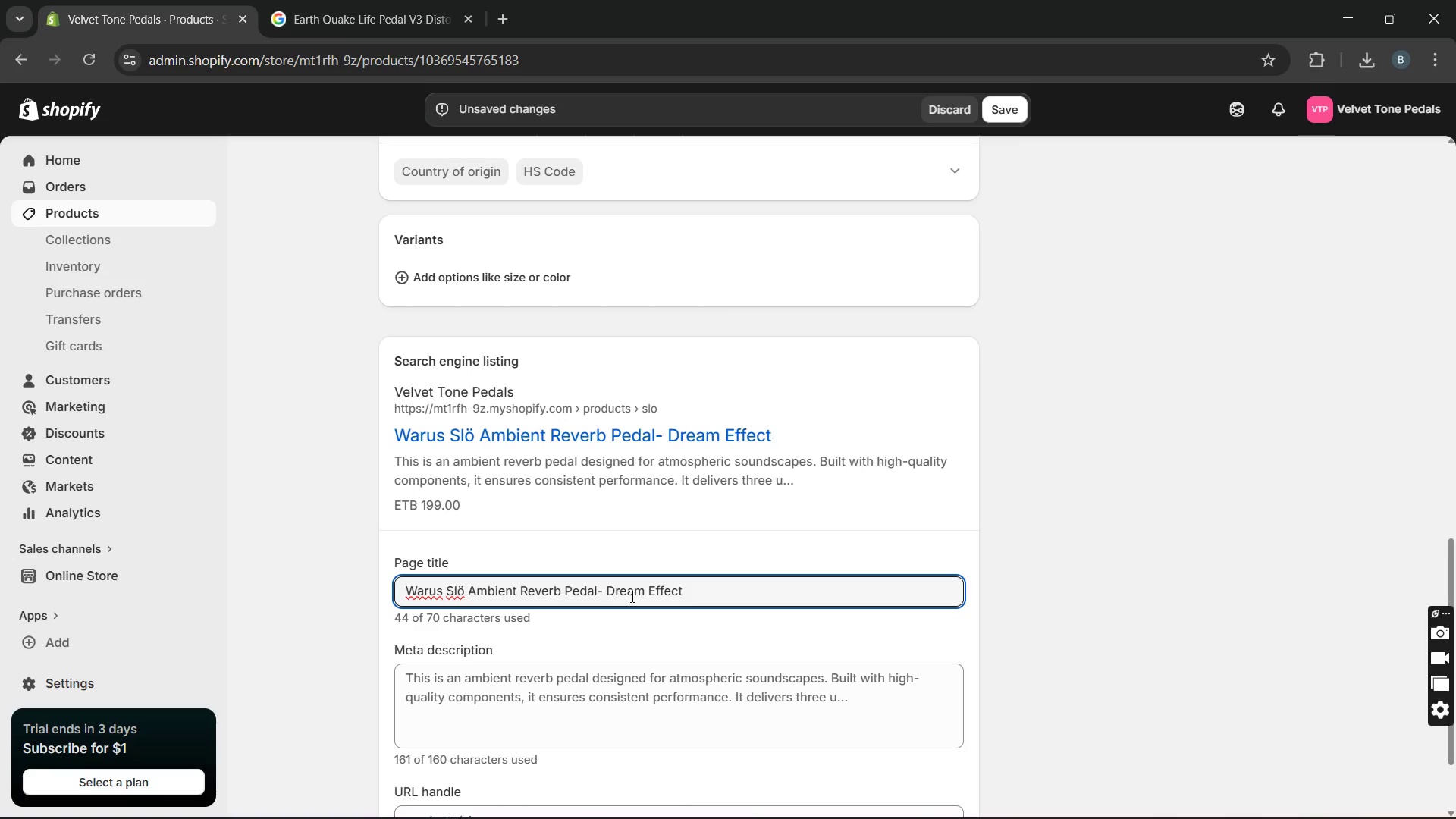 
wait(6.59)
 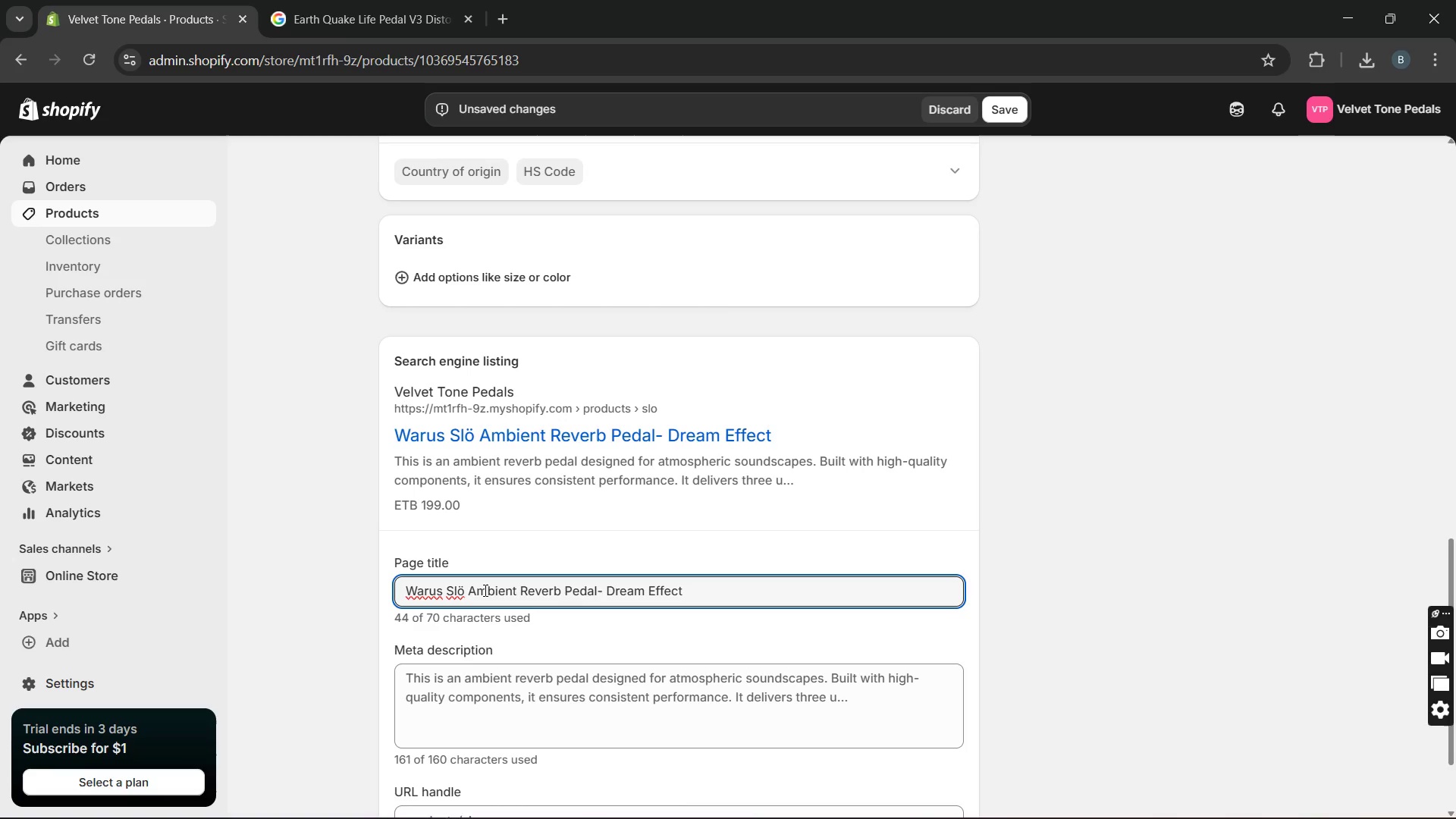 
left_click([686, 597])
 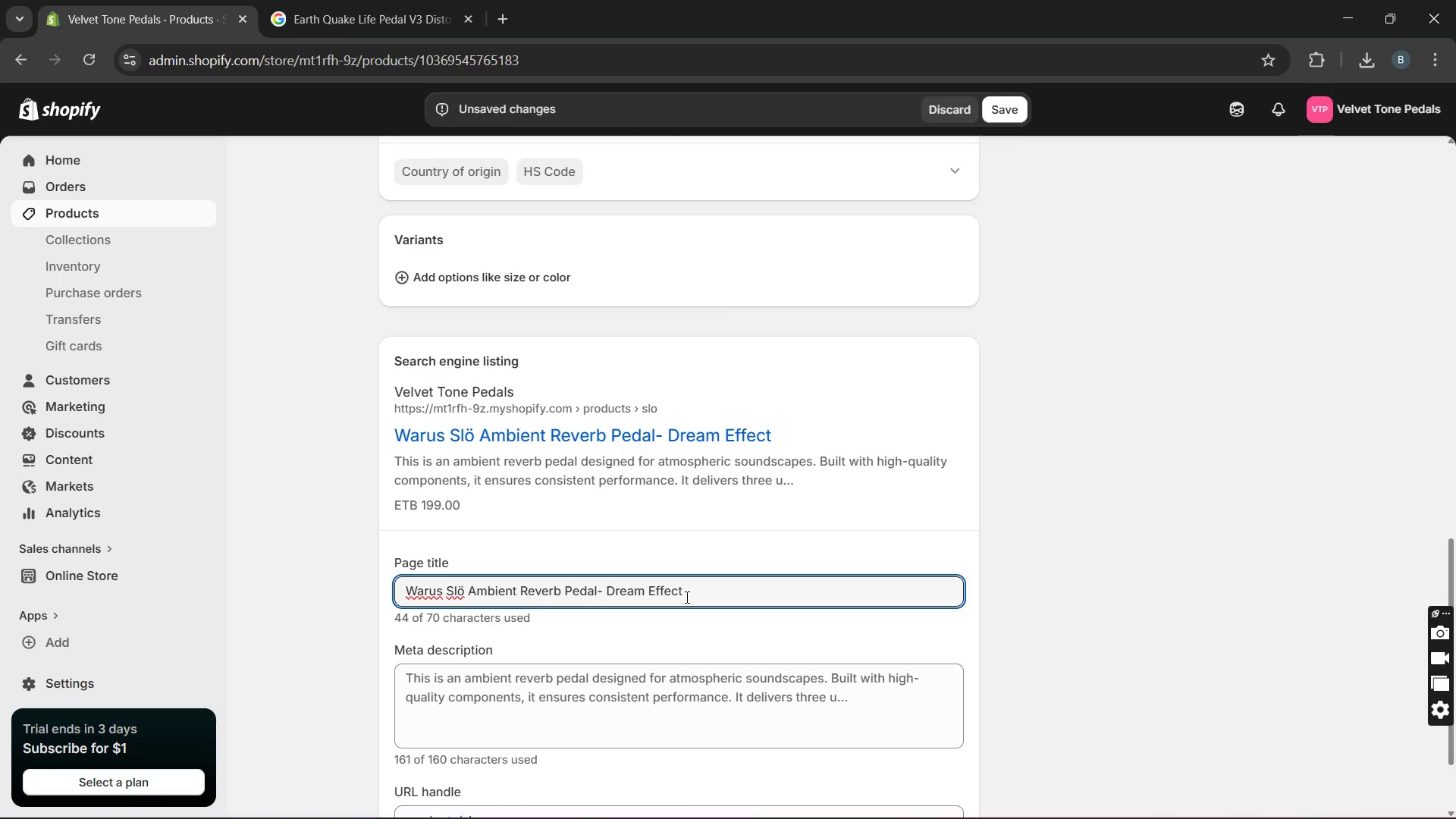 
left_click_drag(start_coordinate=[686, 597], to_coordinate=[597, 582])
 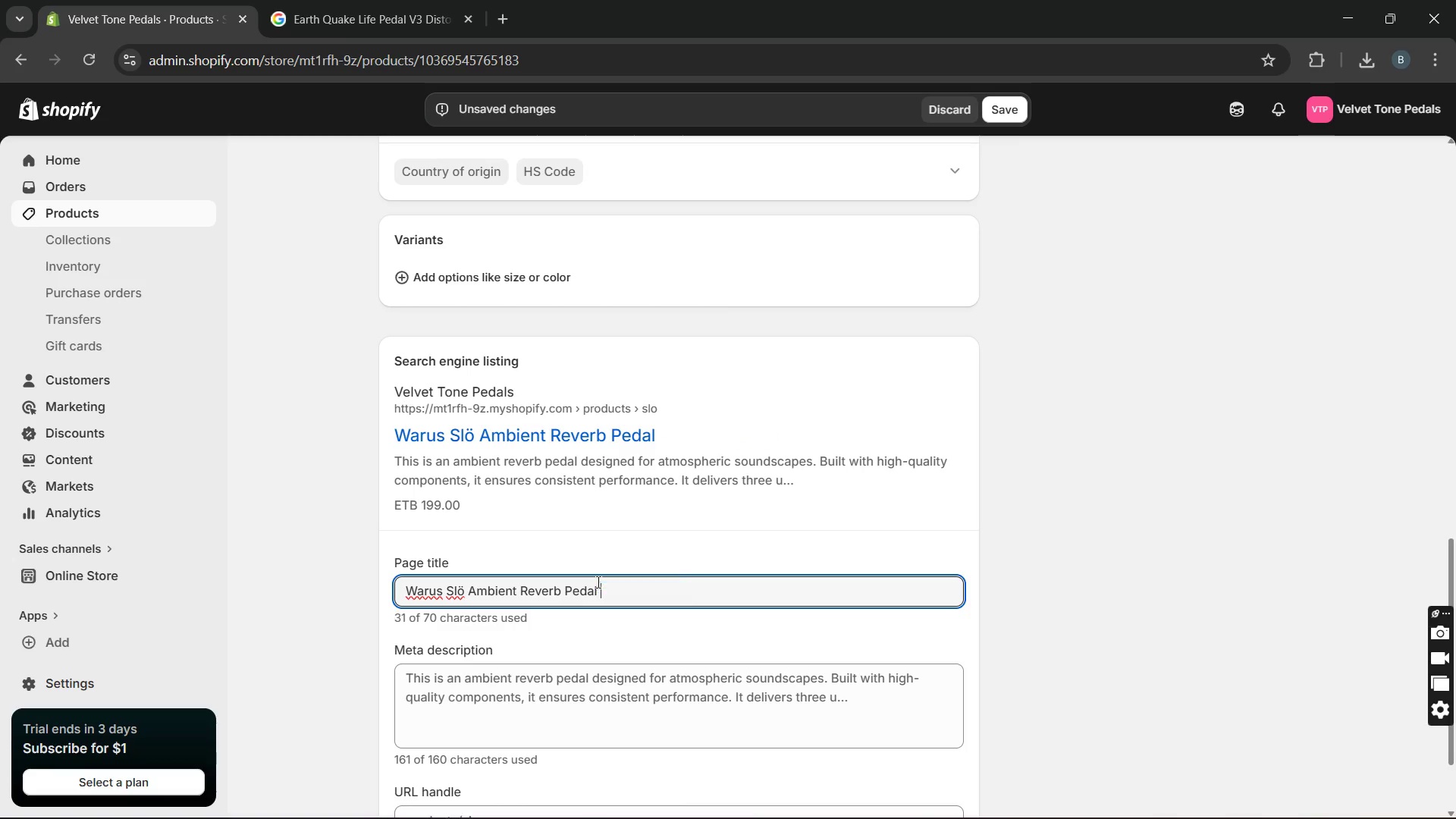 
type( Guitar FX)
 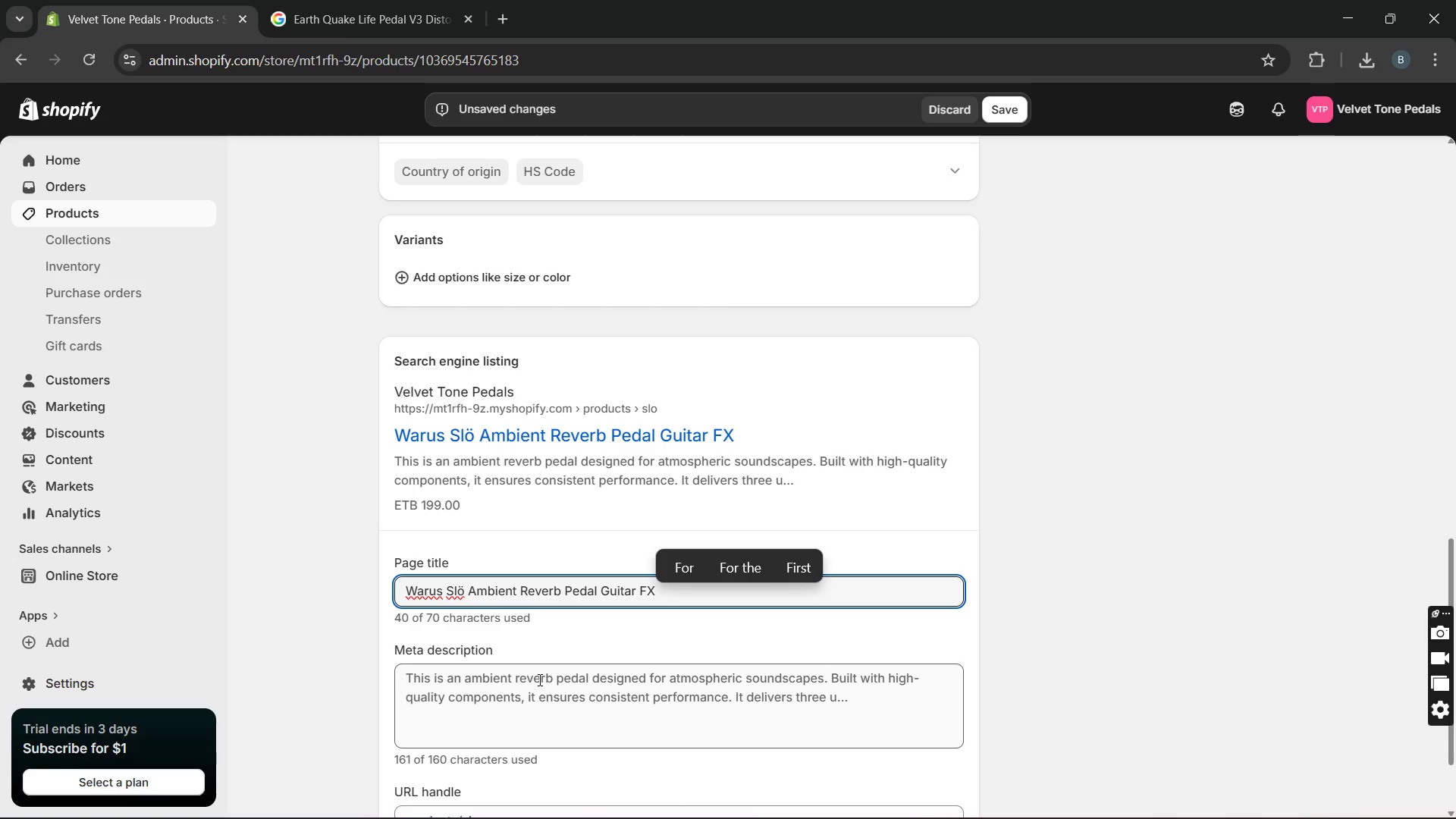 
double_click([538, 679])
 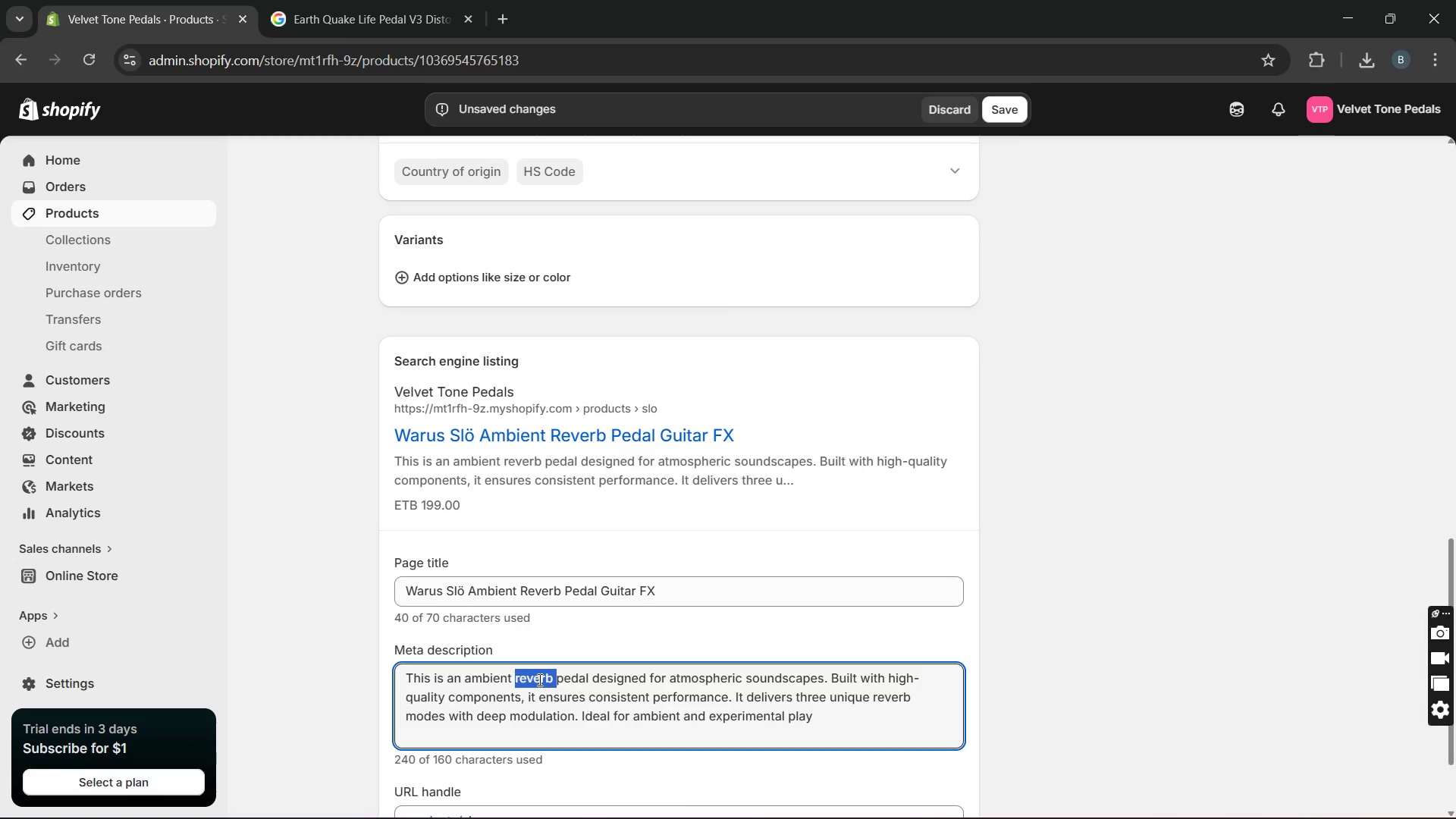 
triple_click([538, 679])
 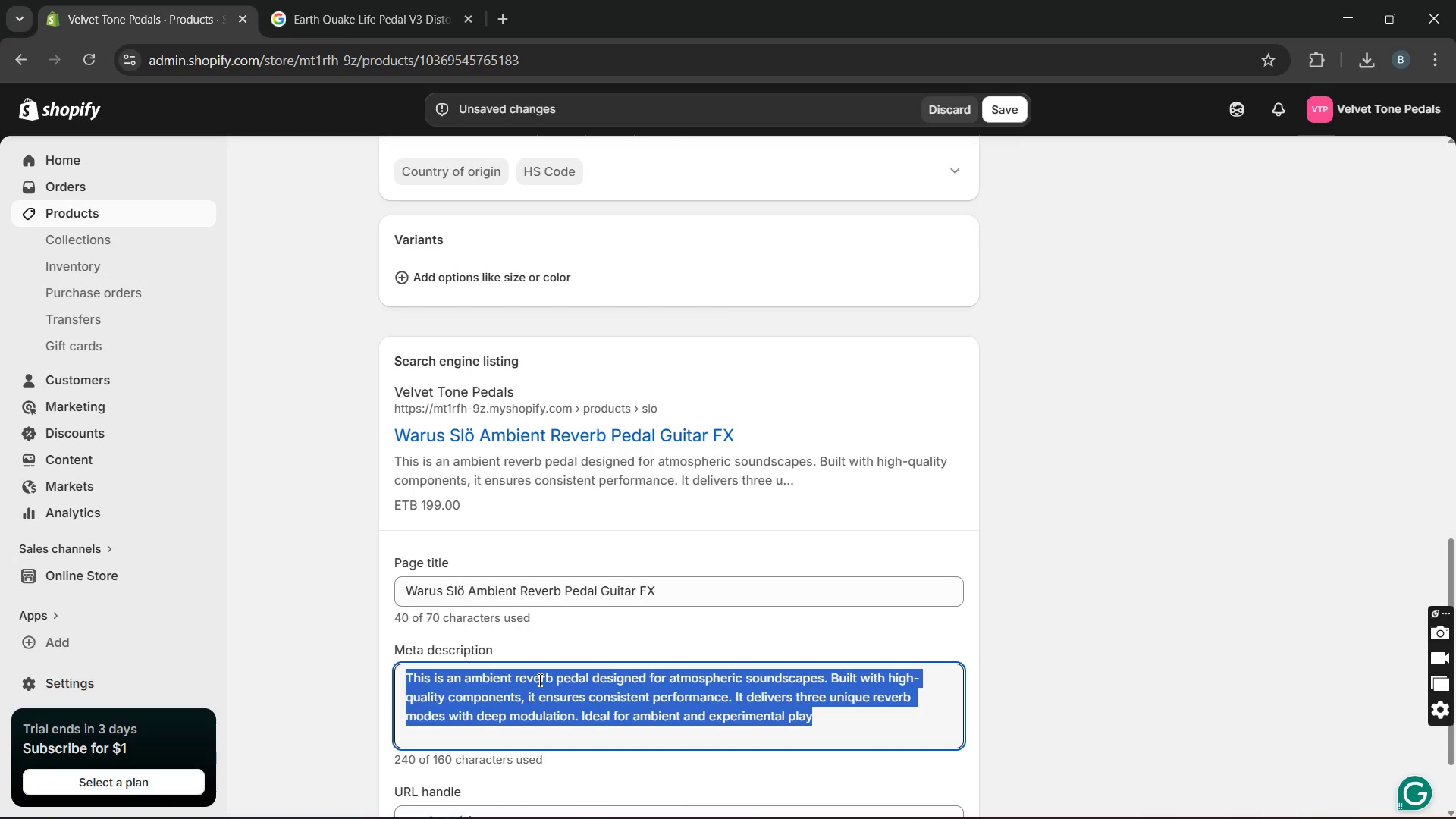 
wait(9.5)
 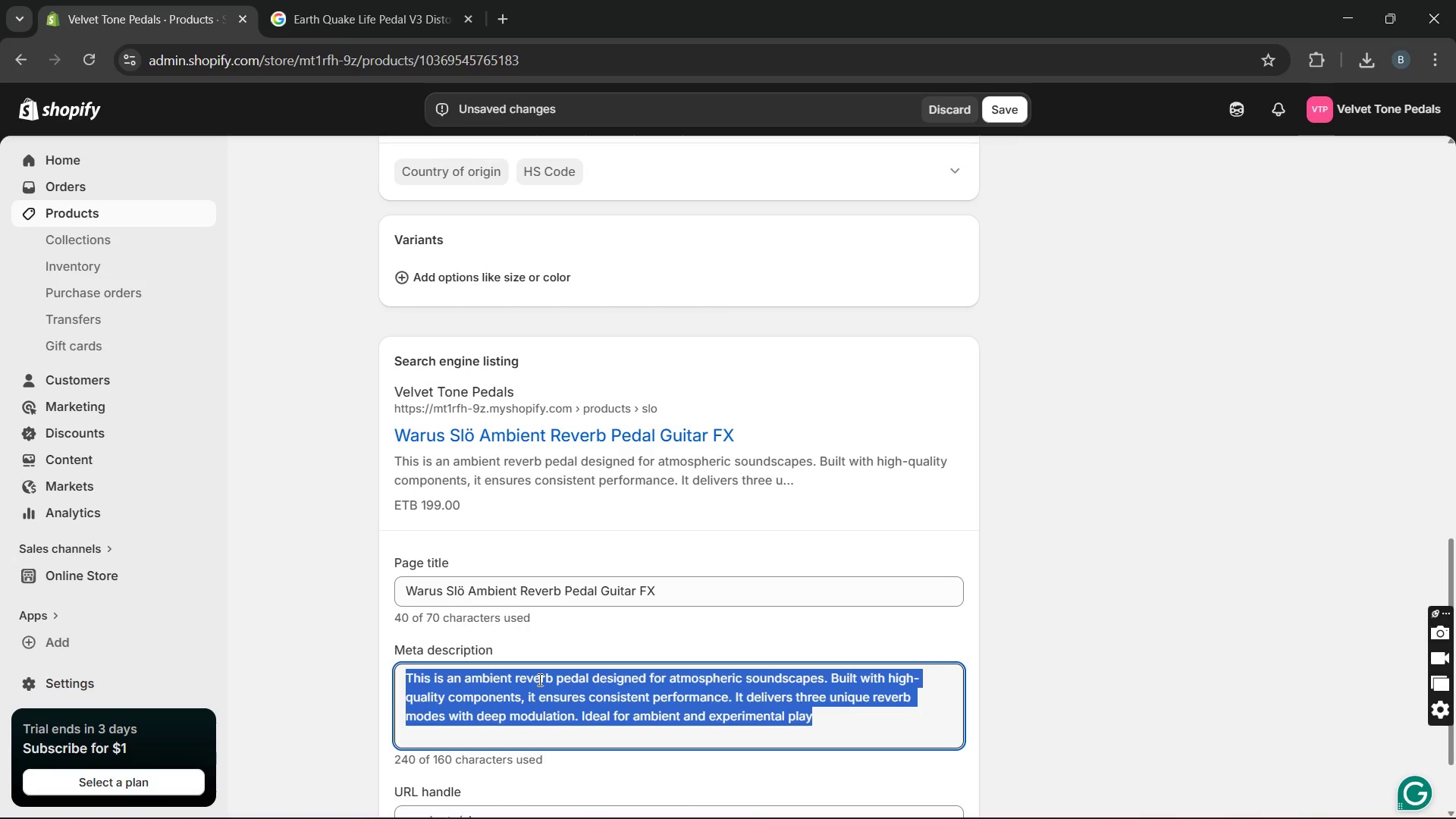 
type(Multi-texture boutique ambieb)
key(Backspace)
type(nt e)
key(Backspace)
type(reverb )
key(Backspace)
type(. Create handmade, dreamy analog-style )
 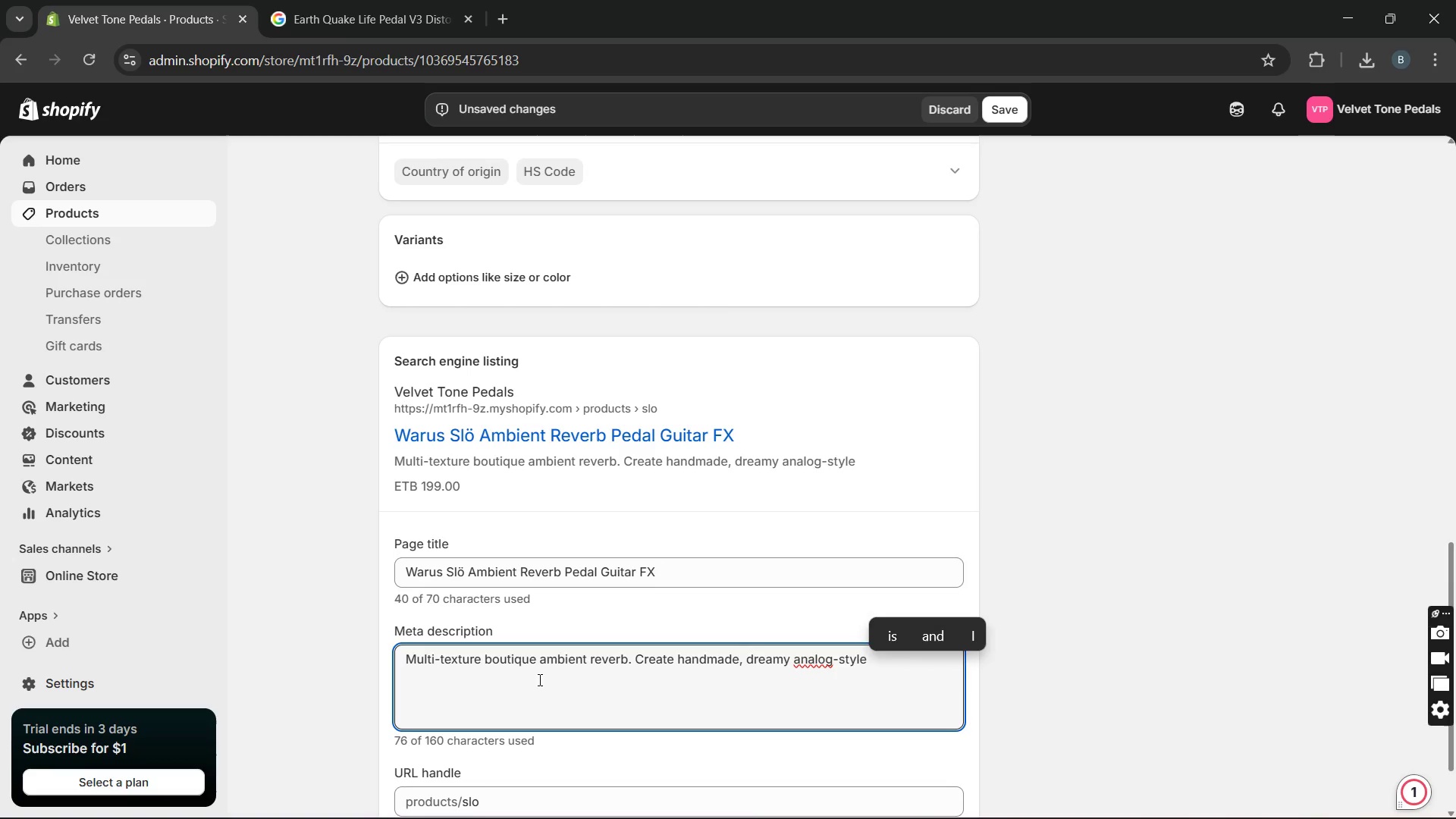 
wait(8.95)
 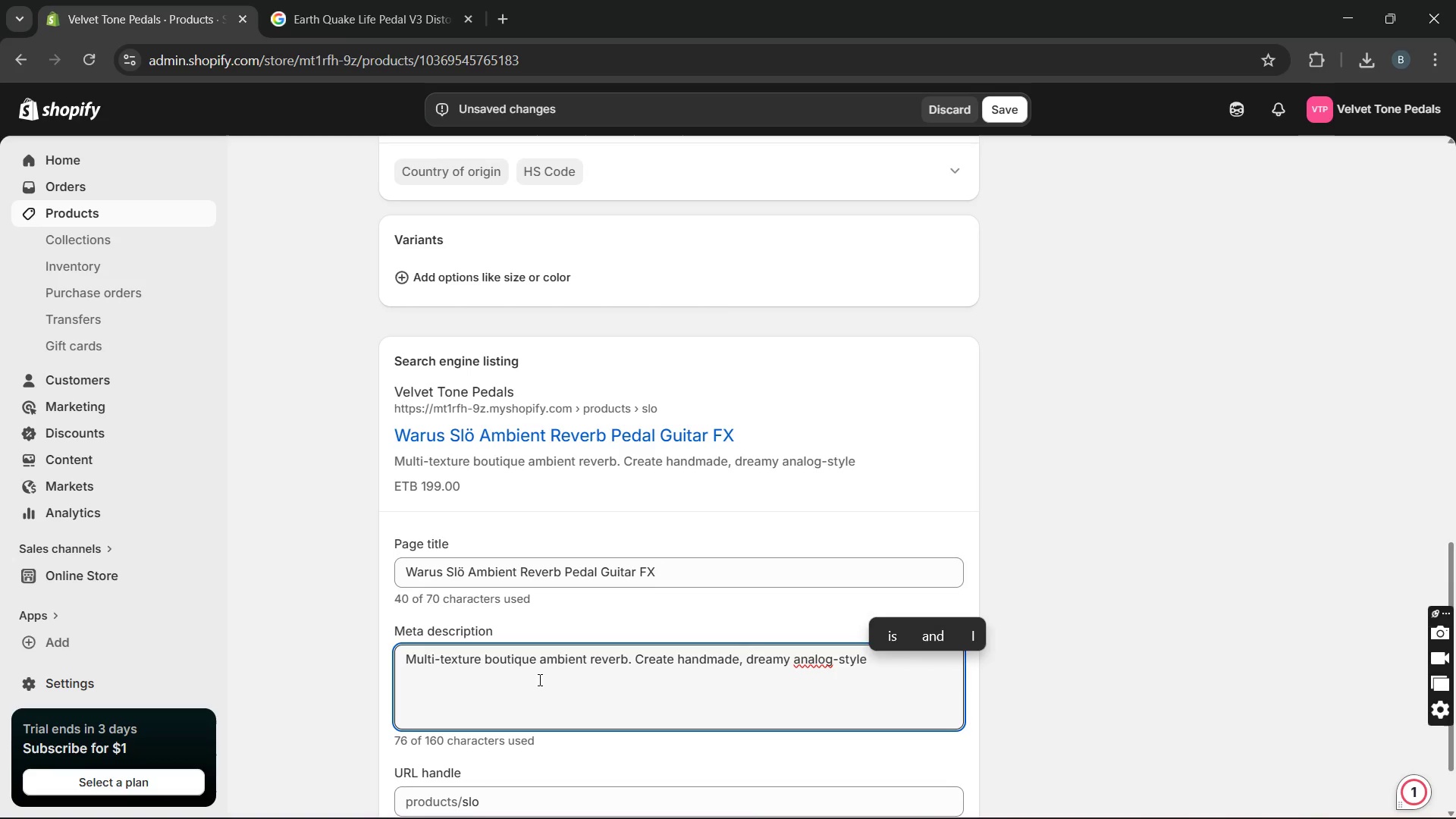 
type(atmospg)
key(Backspace)
type(here )
 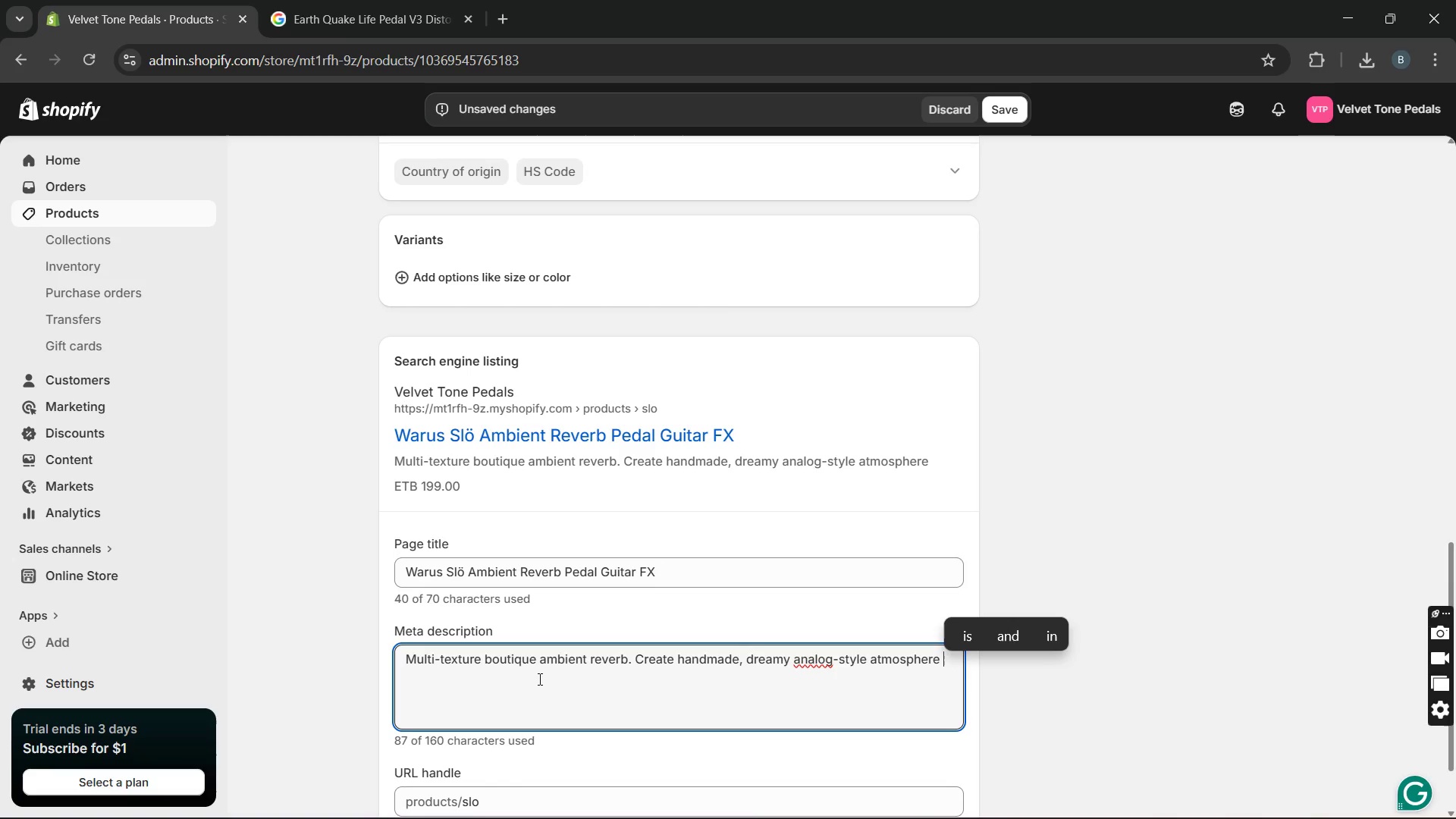 
type(with three modes. Buy )
 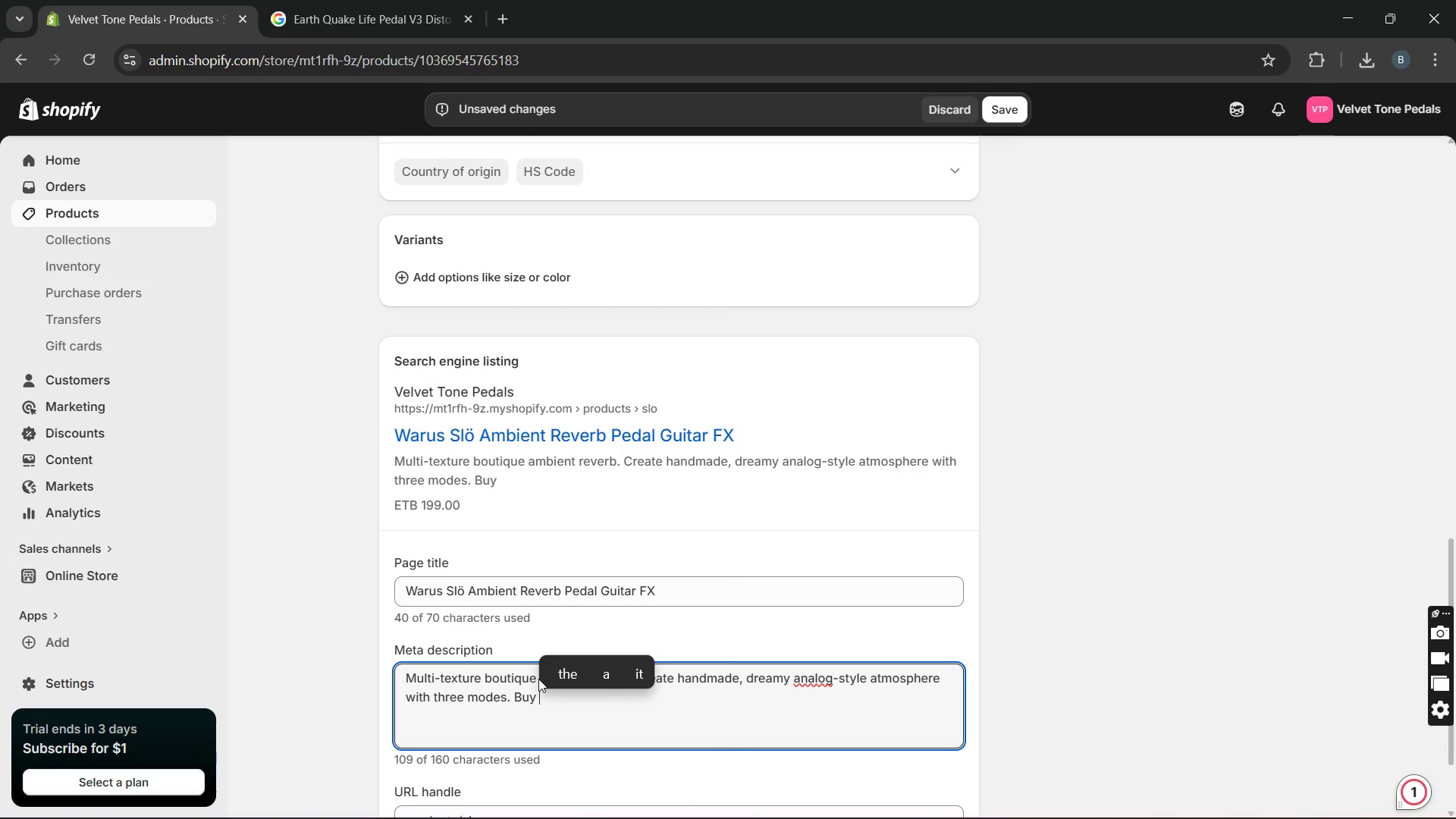 
type(the)
 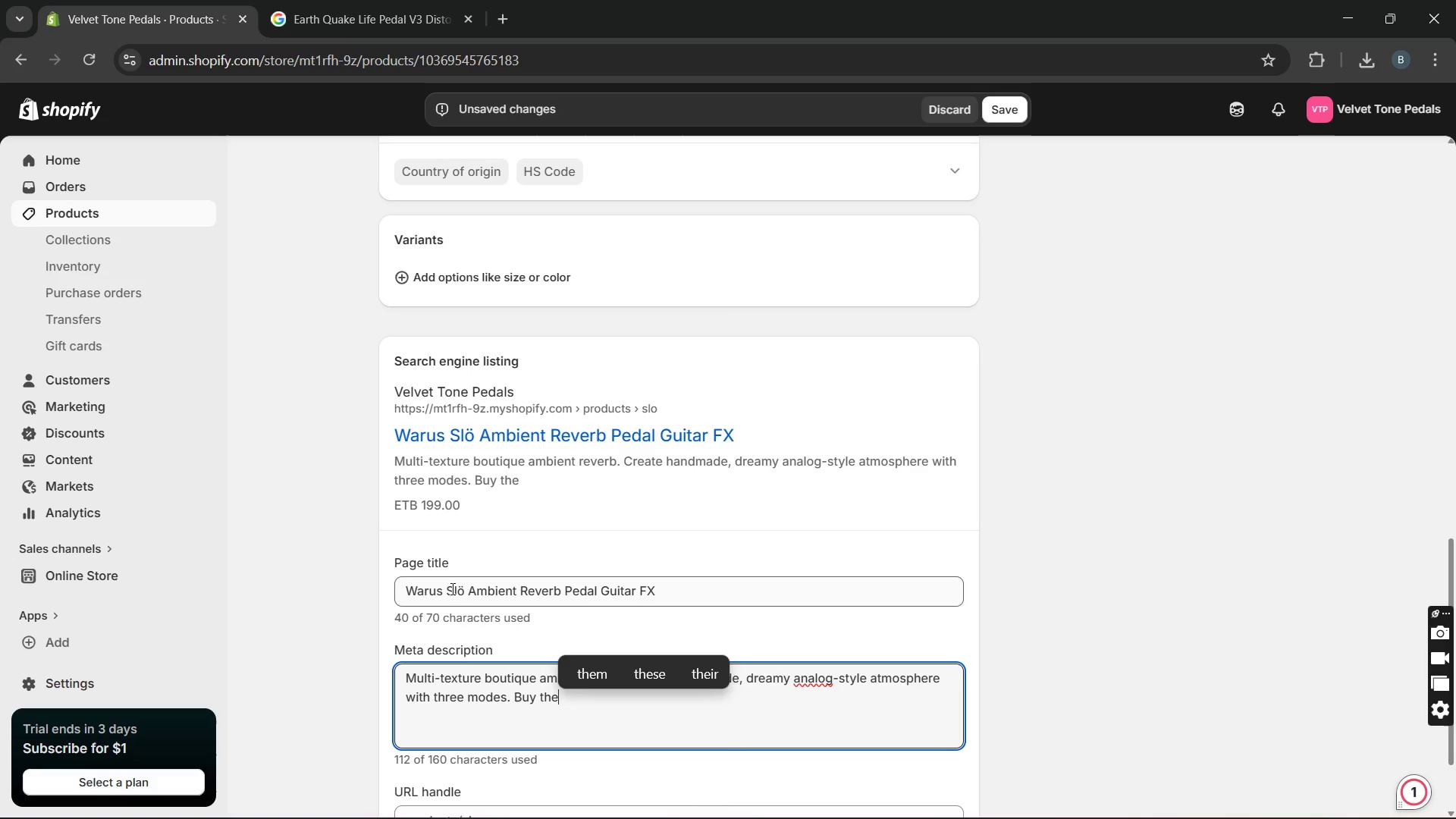 
double_click([451, 590])
 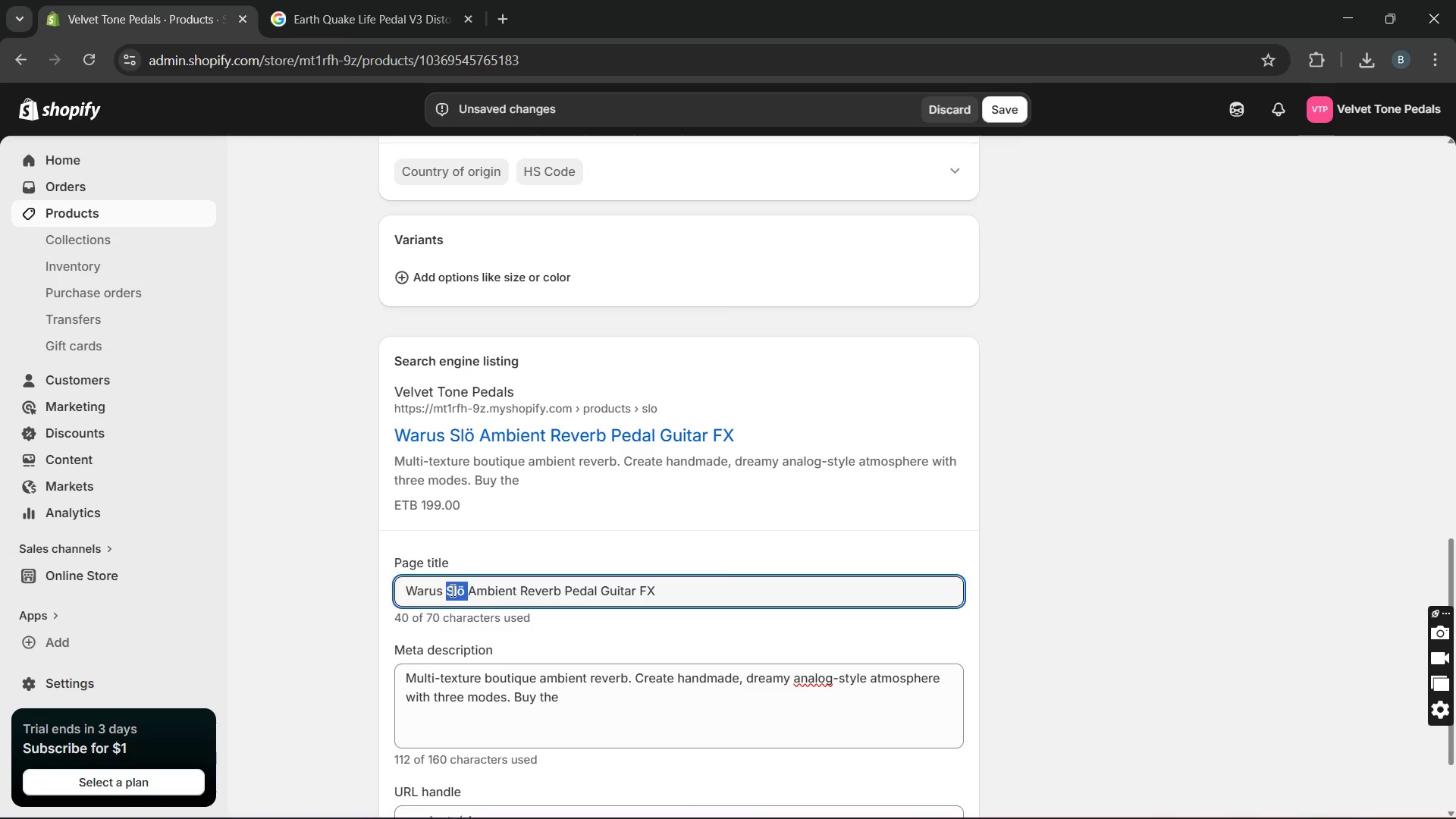 
key(Control+C)
 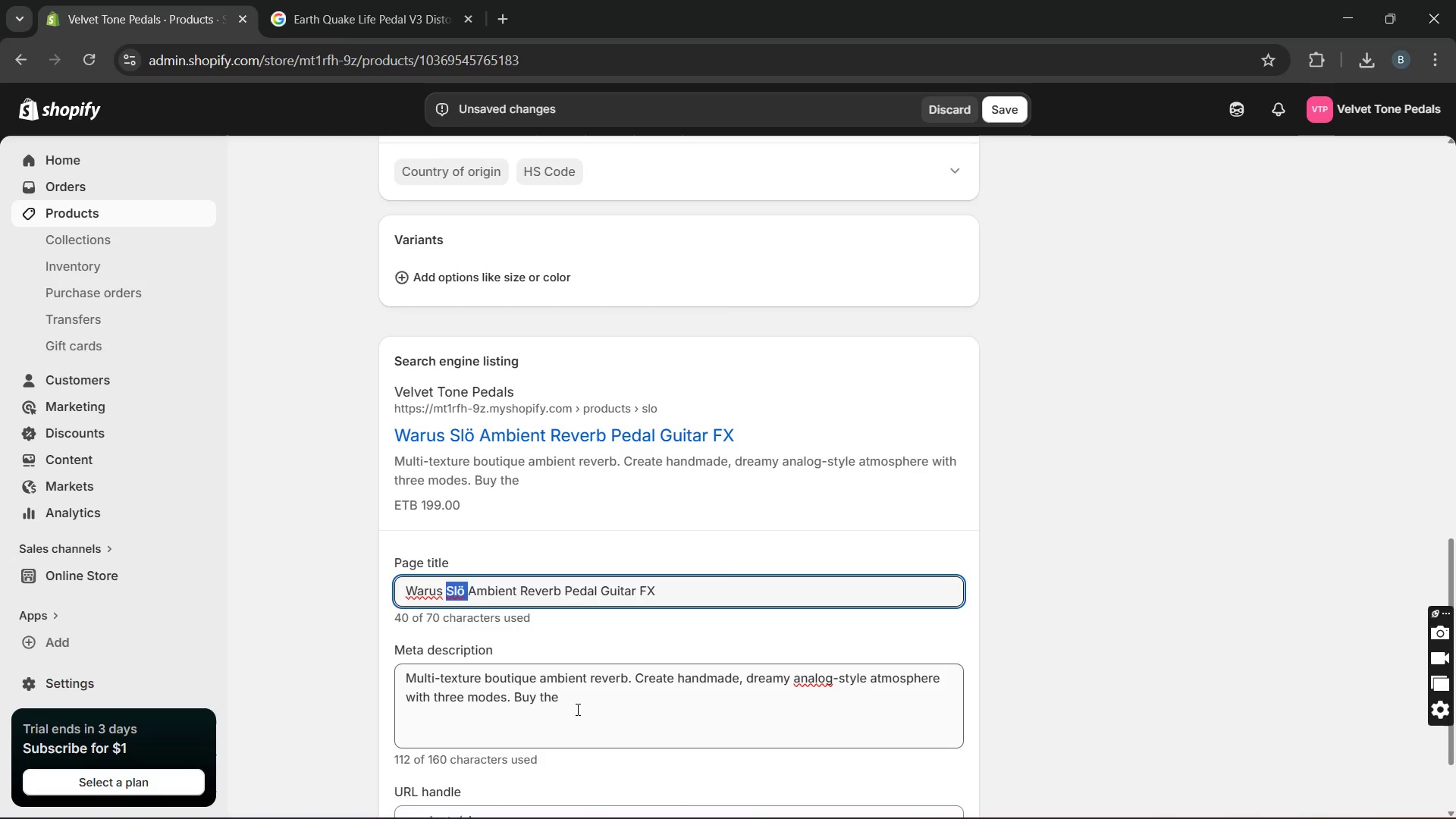 
left_click([576, 710])
 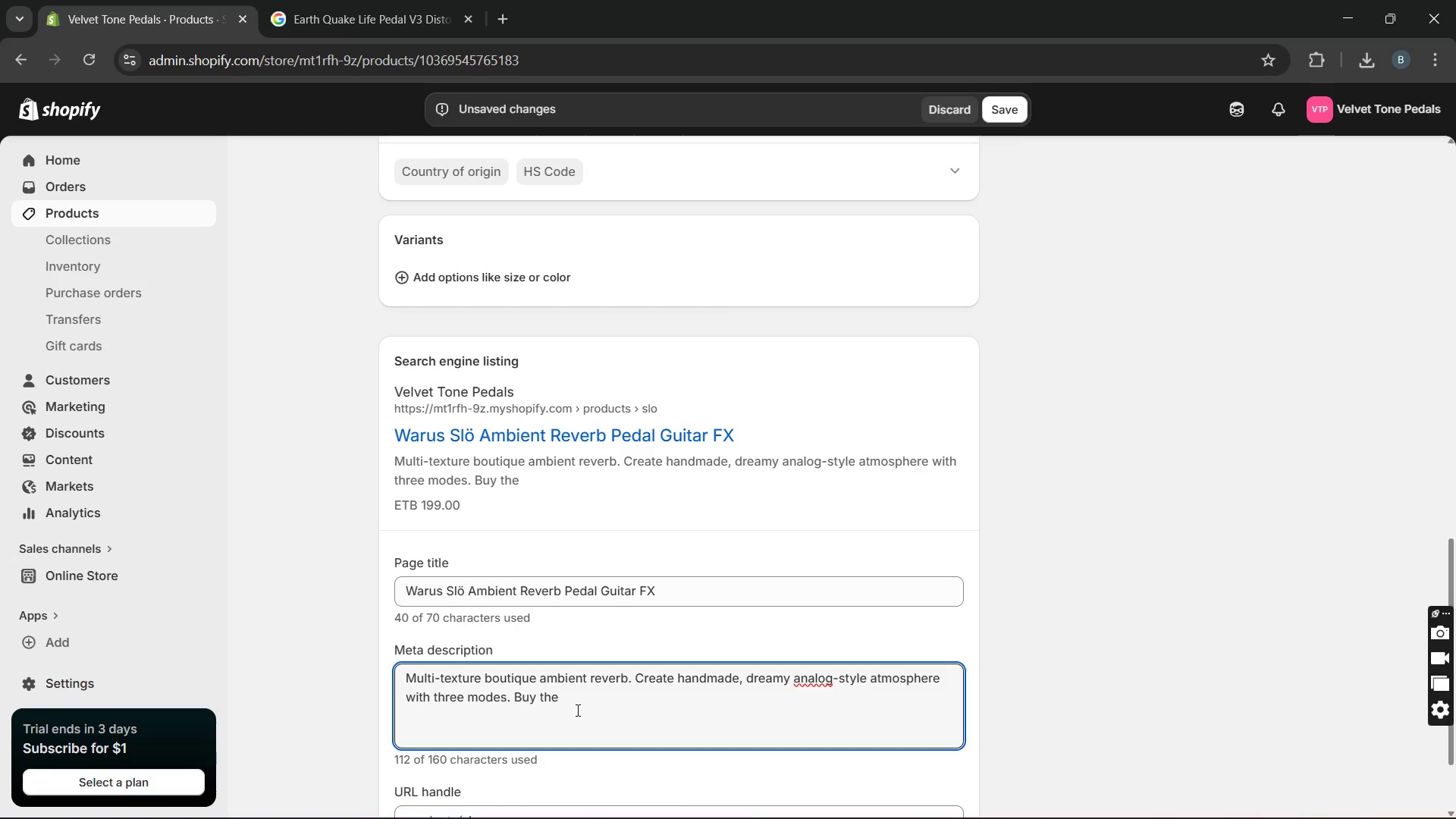 
key(Space)
 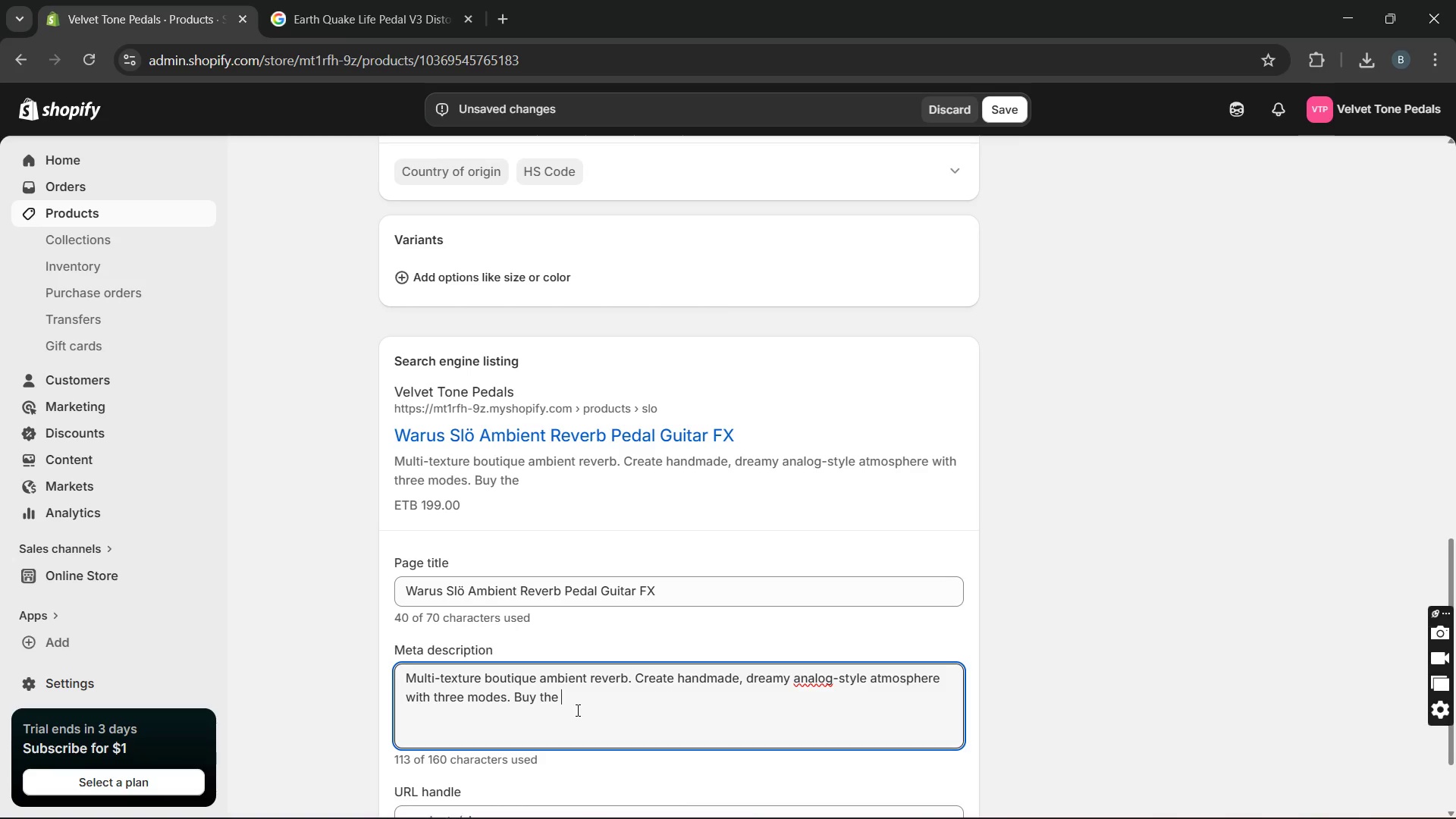 
key(Control+V)
 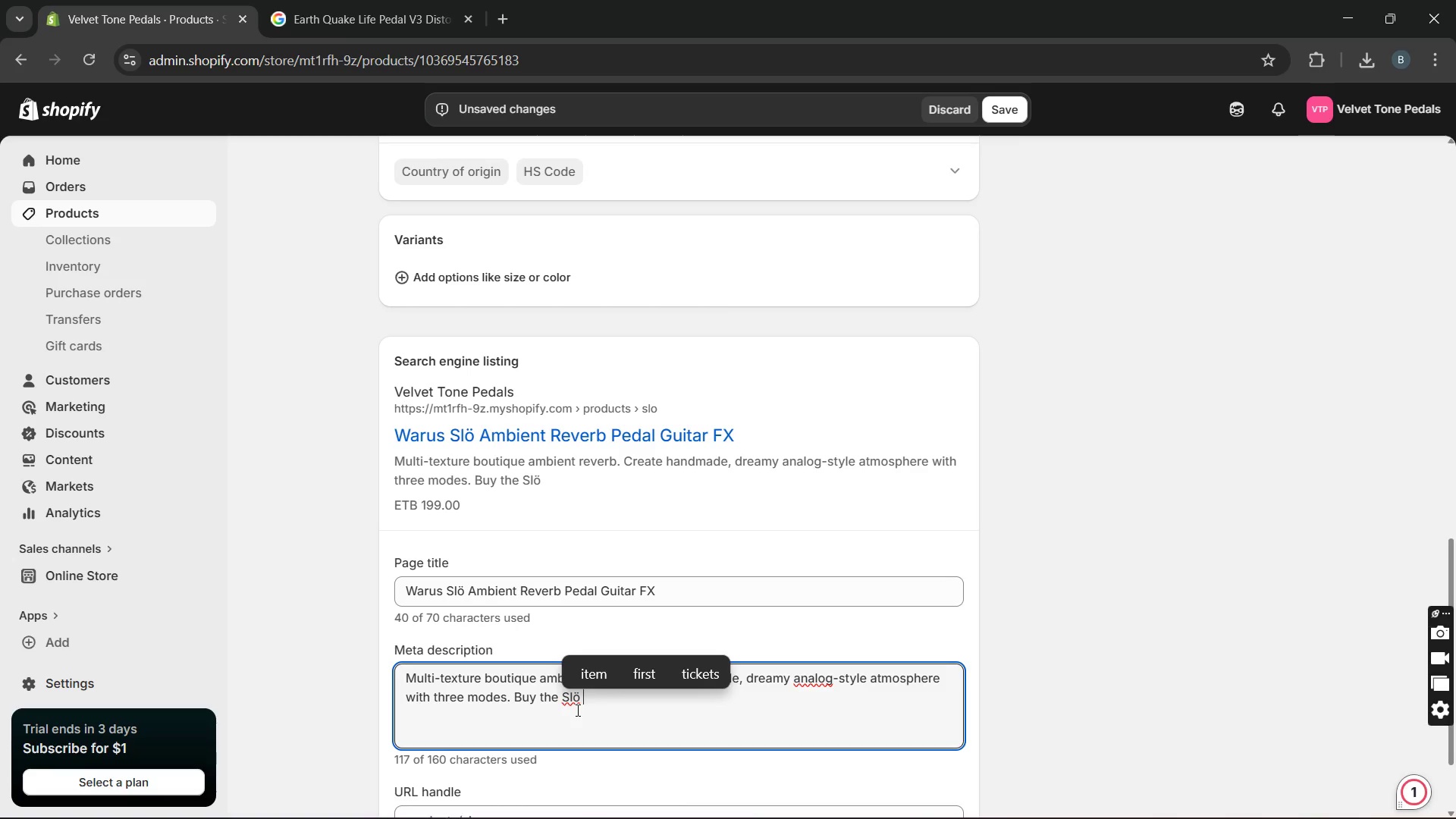 
wait(7.0)
 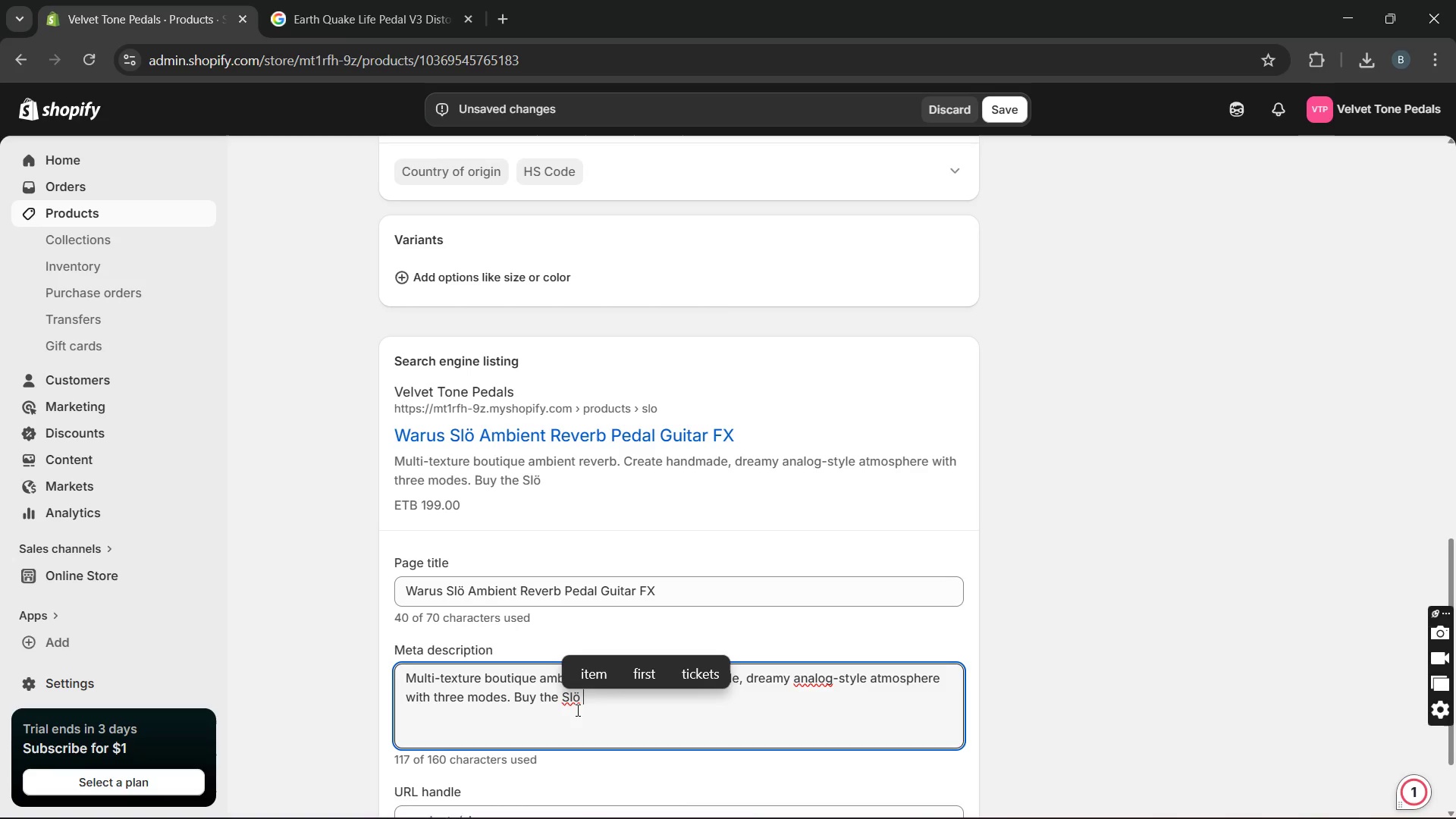 
type(reverb today.)
 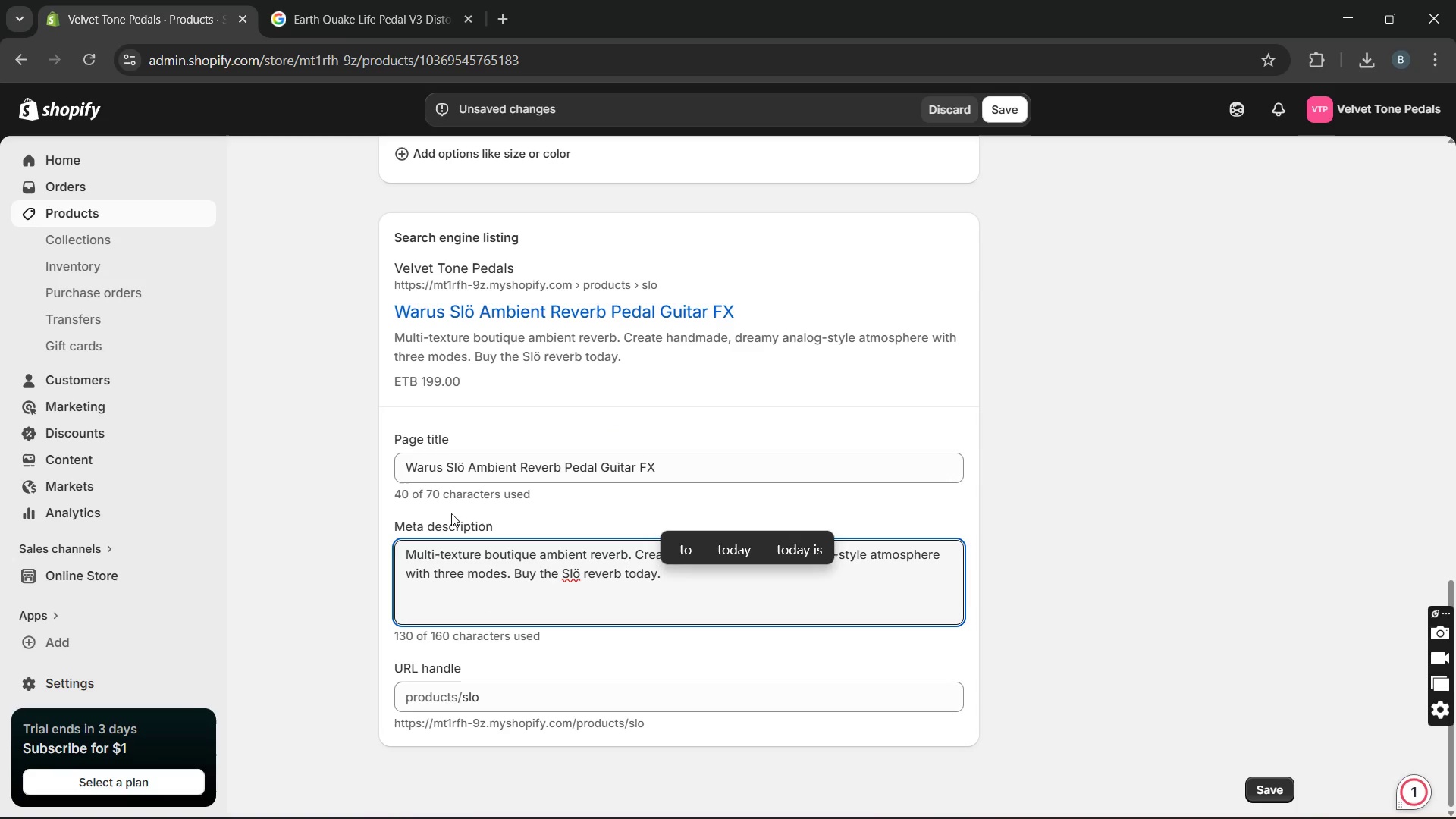 
left_click_drag(start_coordinate=[403, 464], to_coordinate=[721, 504])
 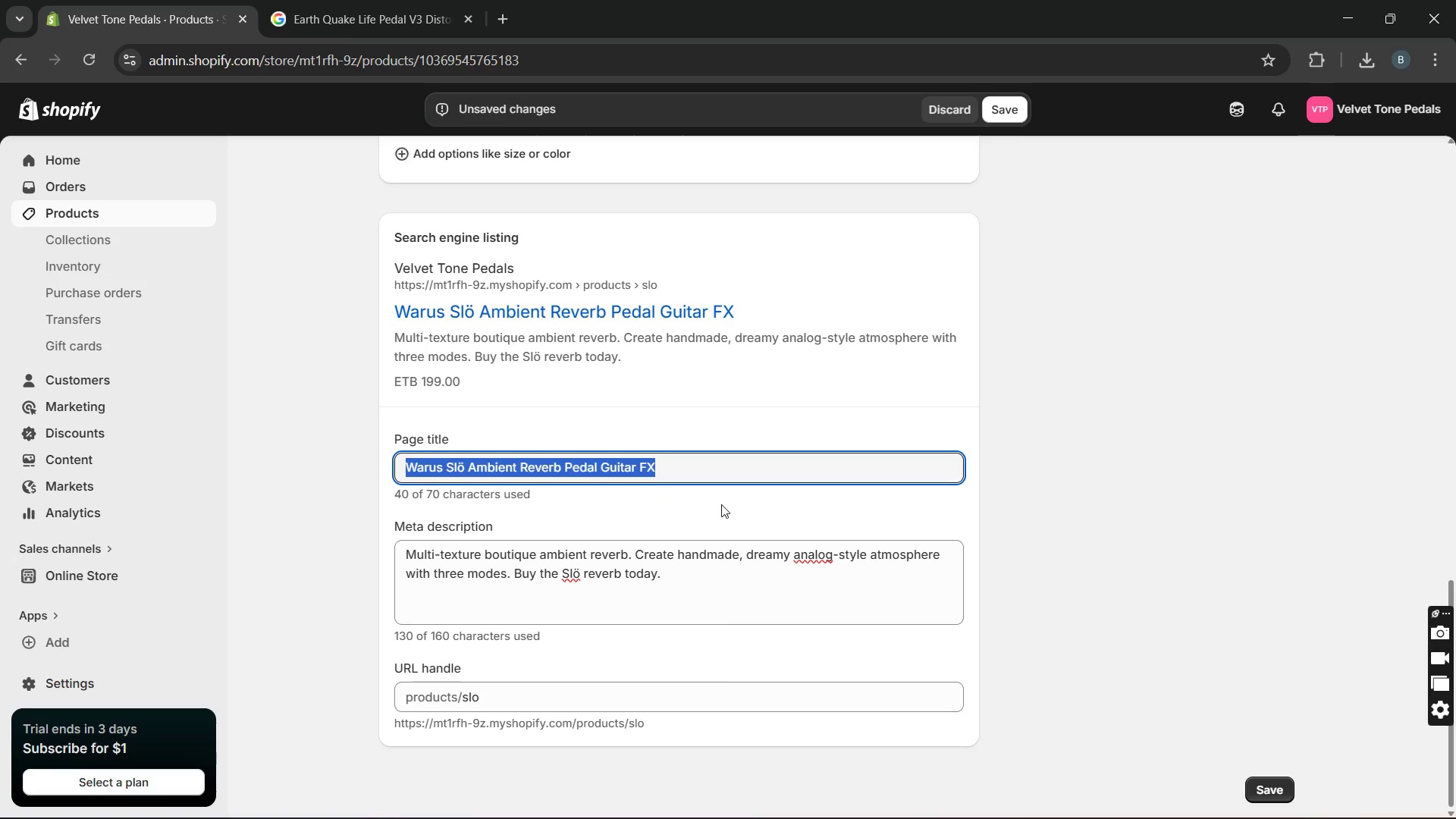 
key(Control+C)
 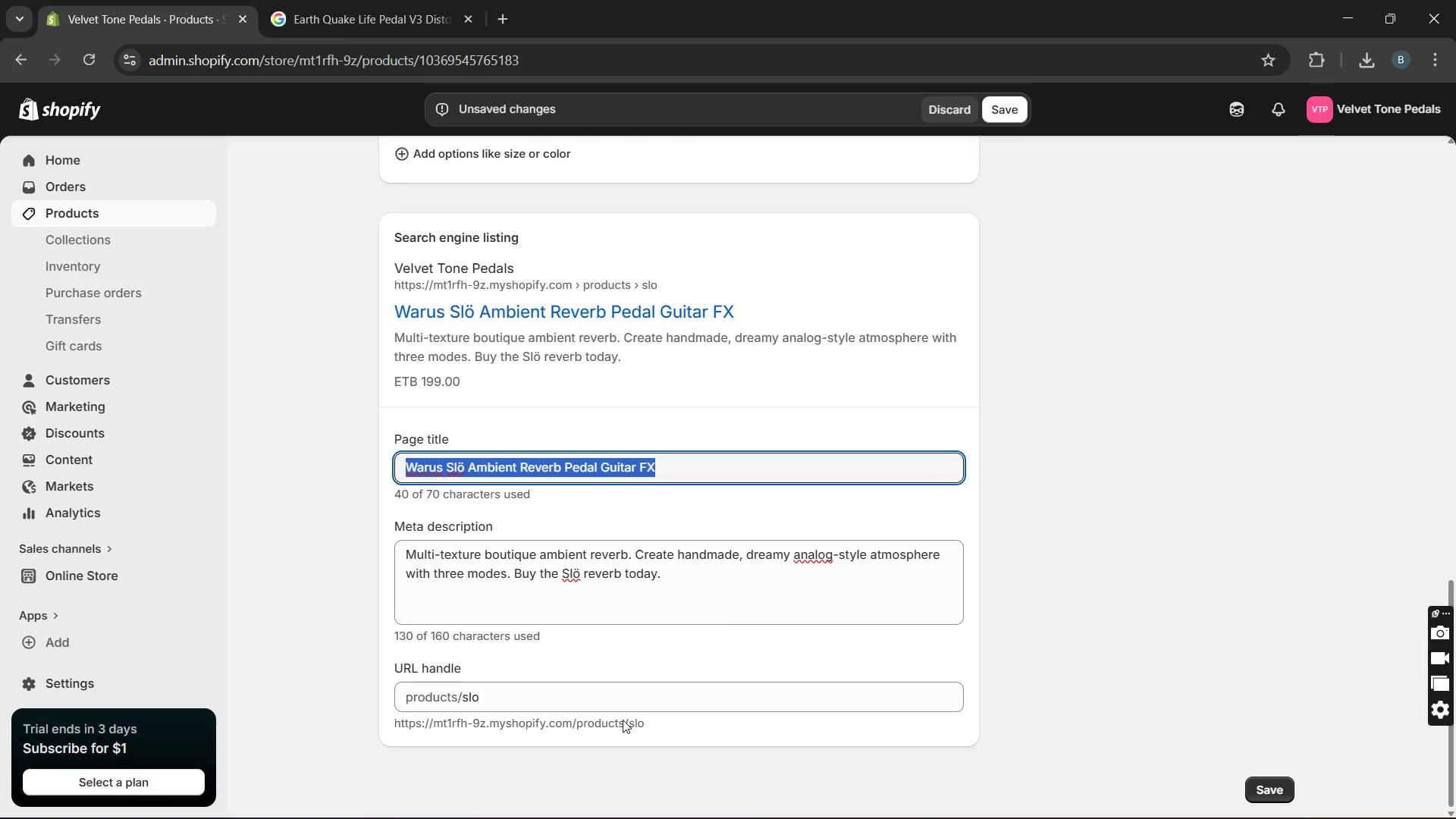 
left_click_drag(start_coordinate=[597, 700], to_coordinate=[458, 698])
 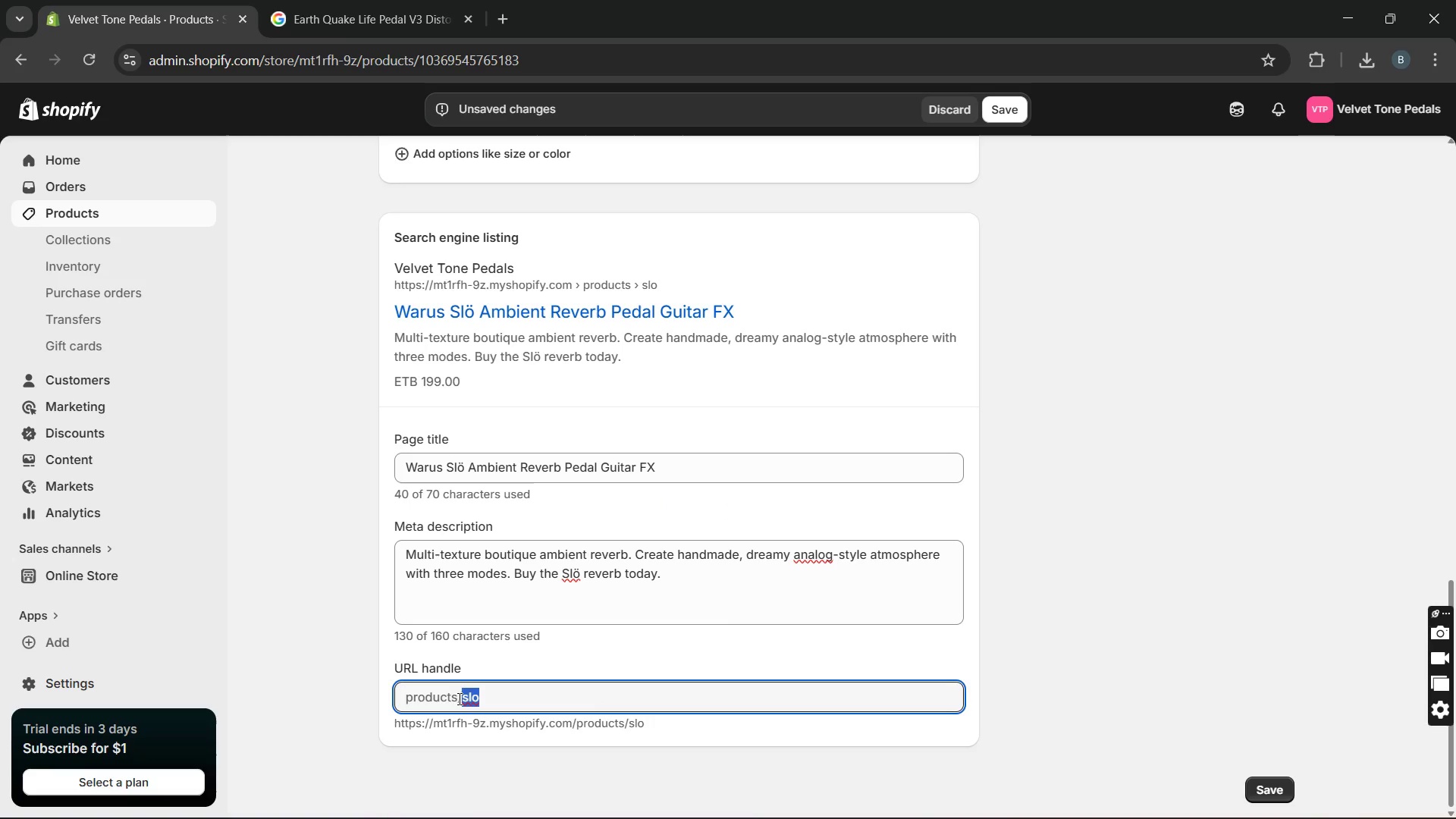 
key(Control+V)
 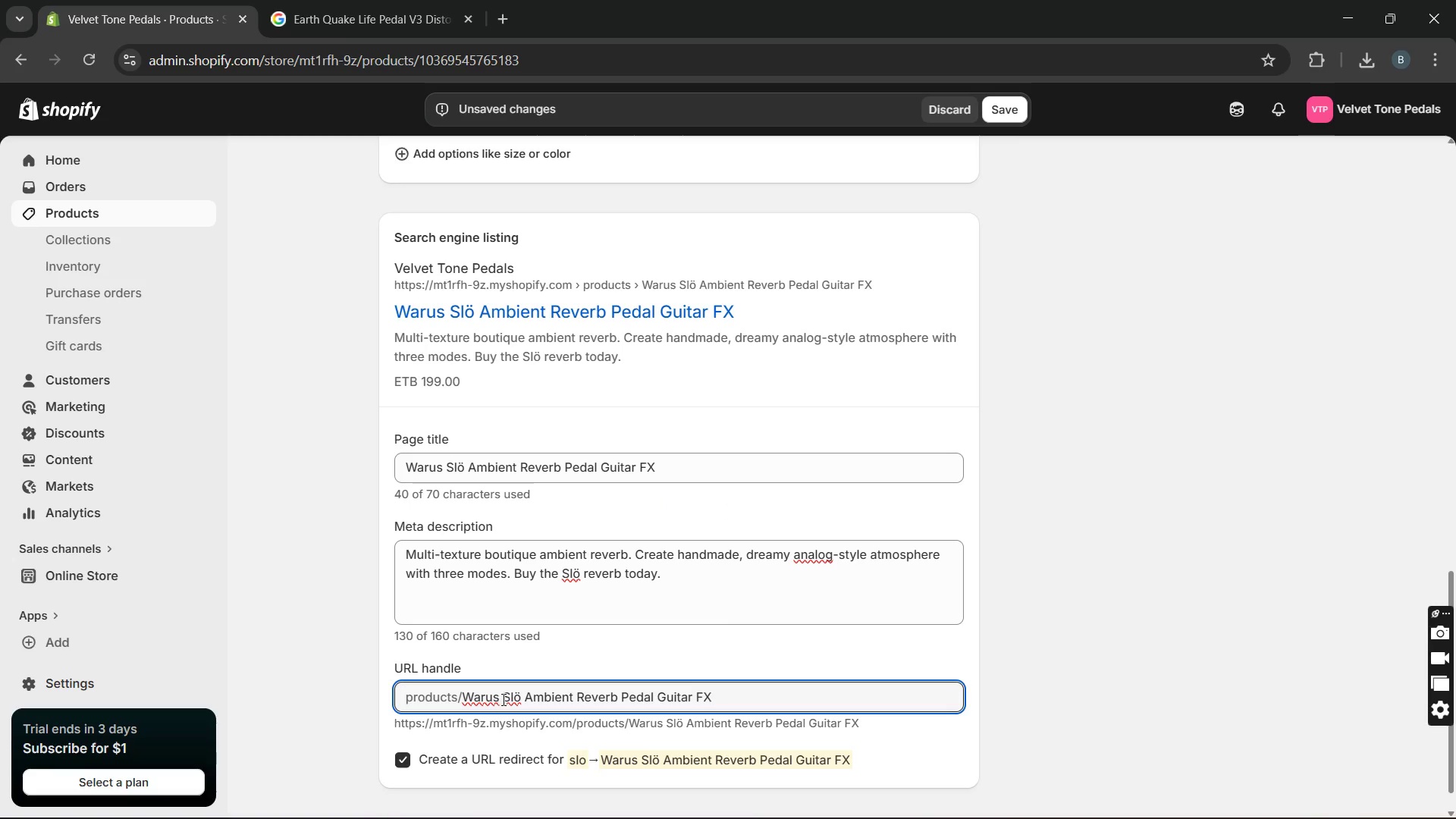 
left_click([503, 698])
 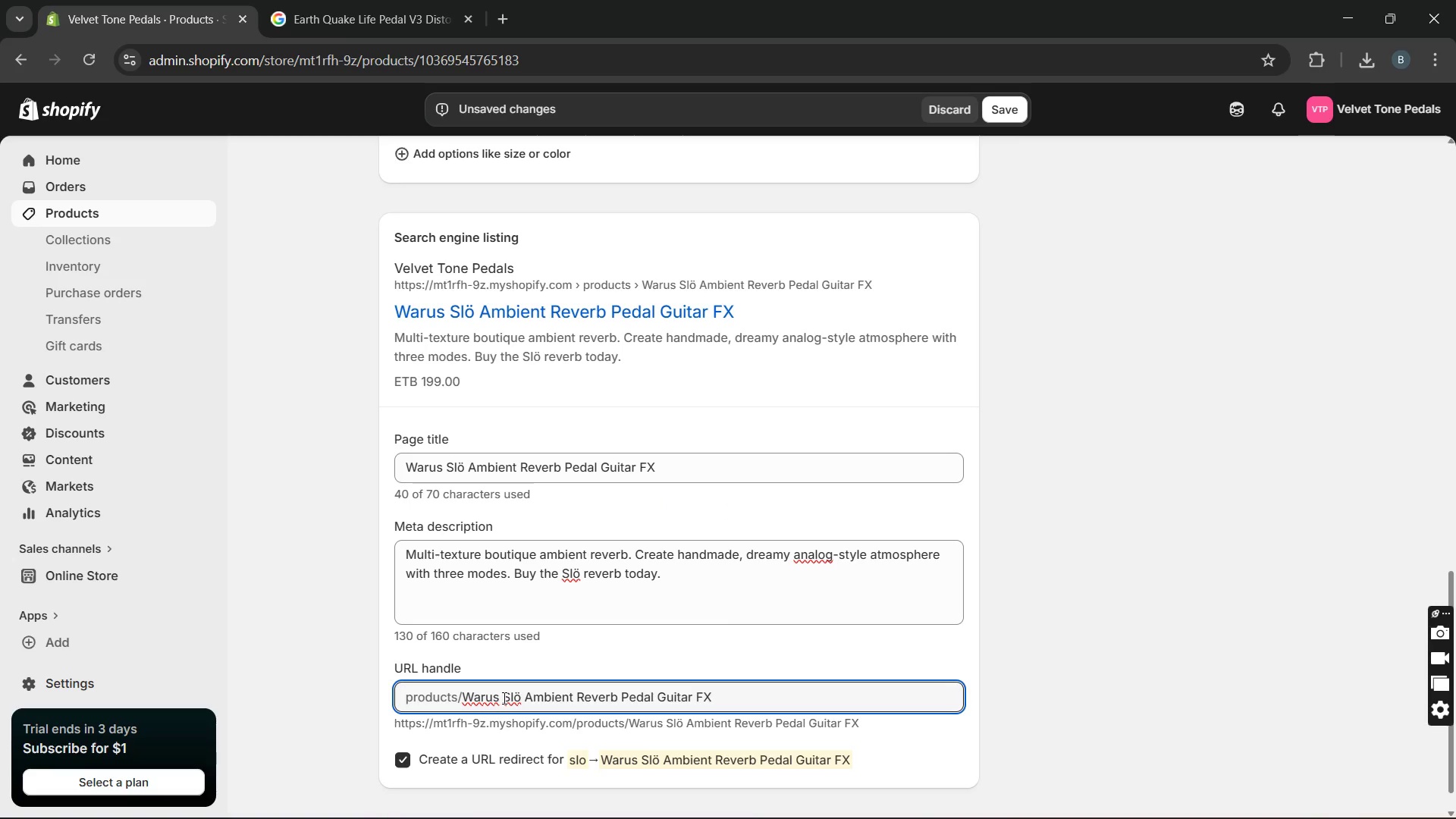 
key(Backspace)
 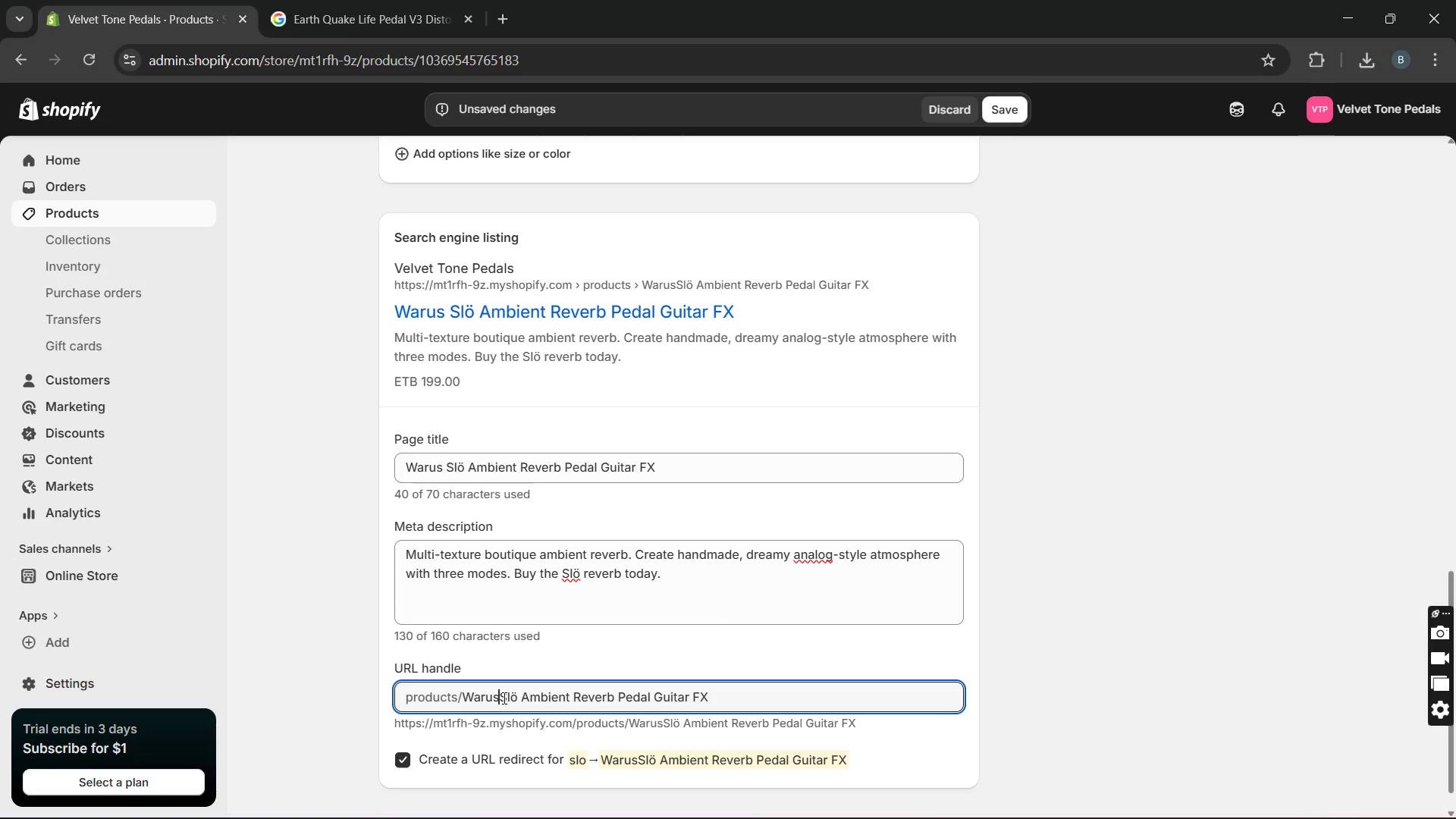 
key(Minus)
 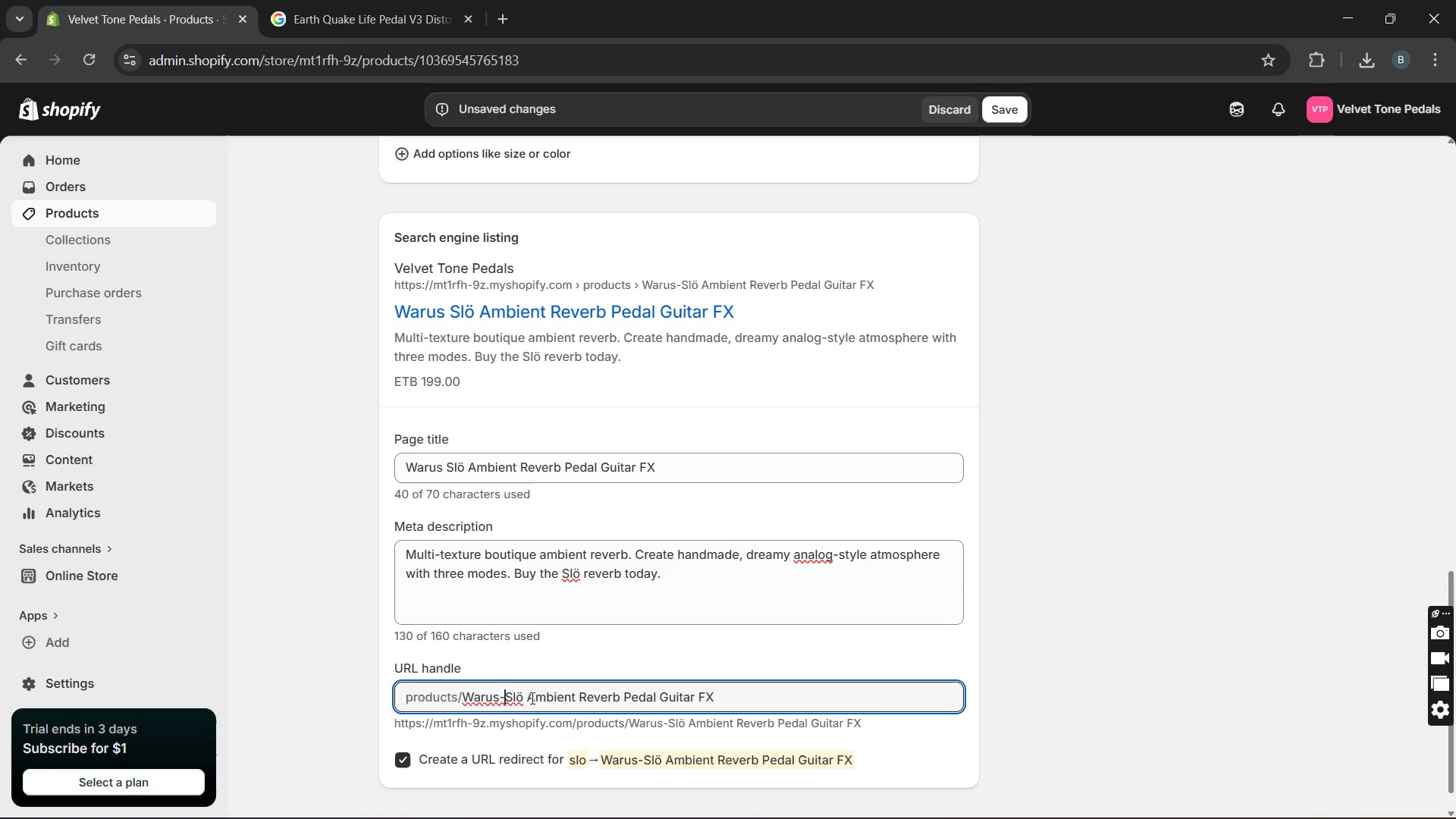 
left_click([531, 698])
 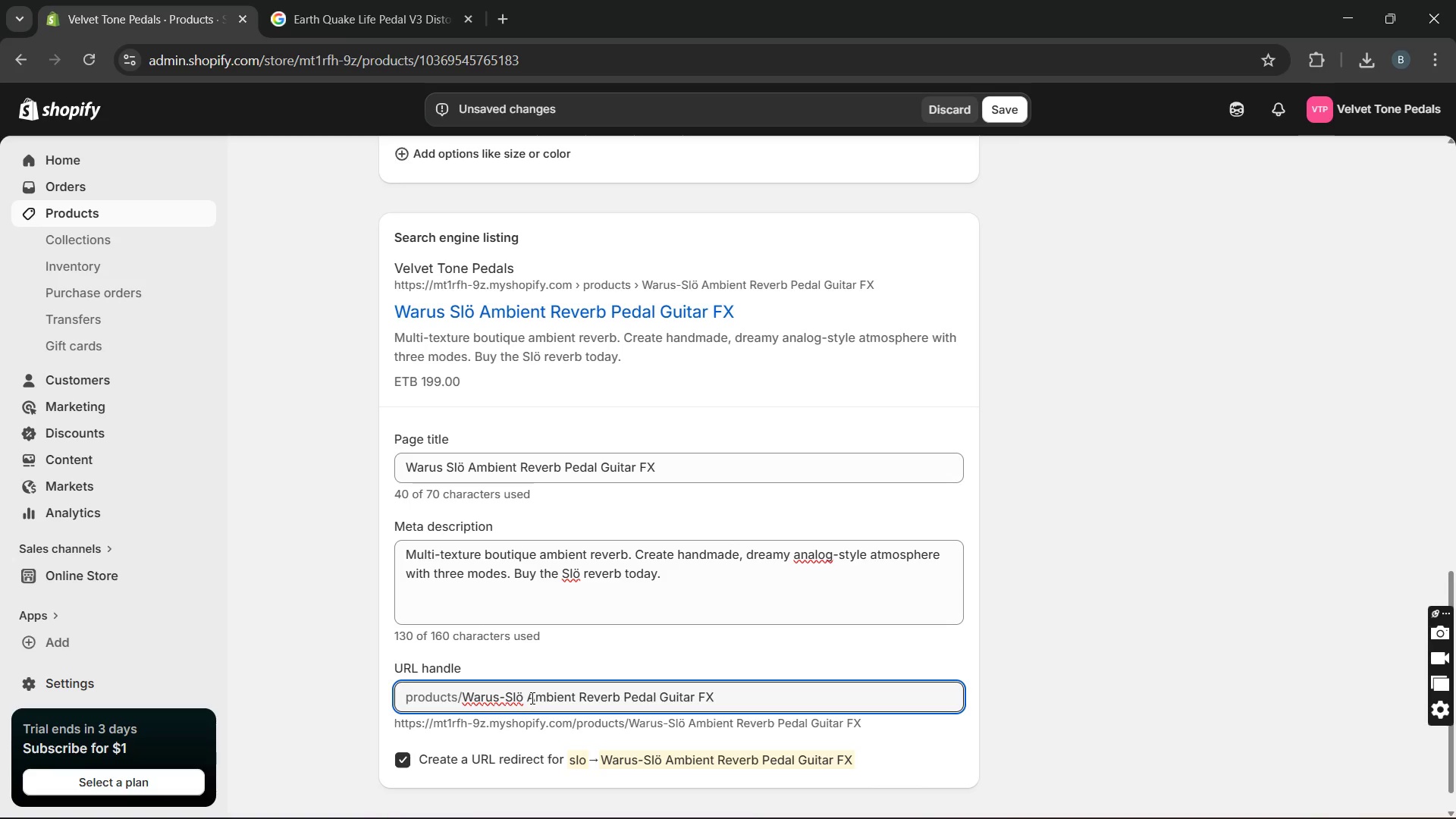 
key(Backspace)
 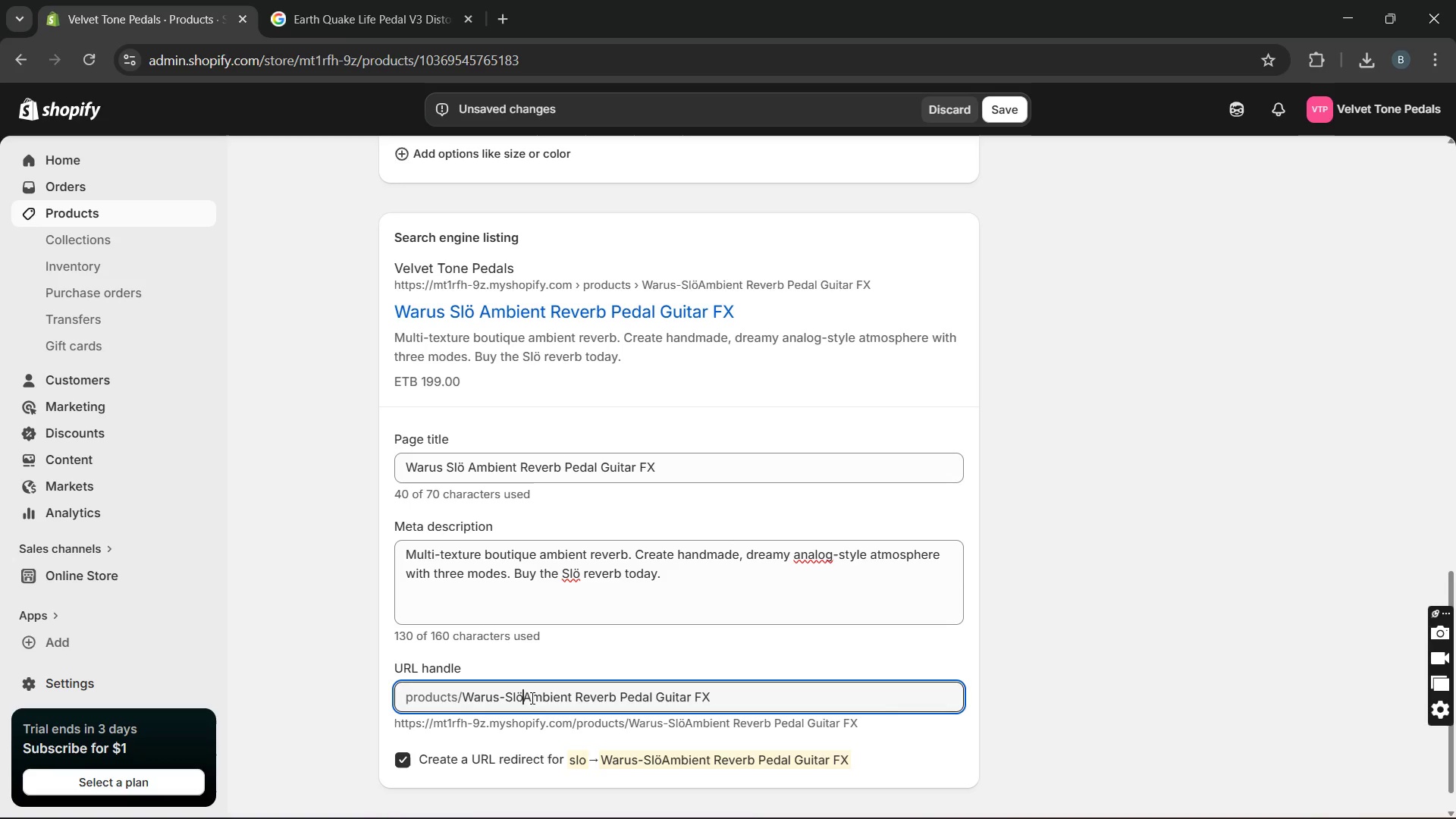 
key(Minus)
 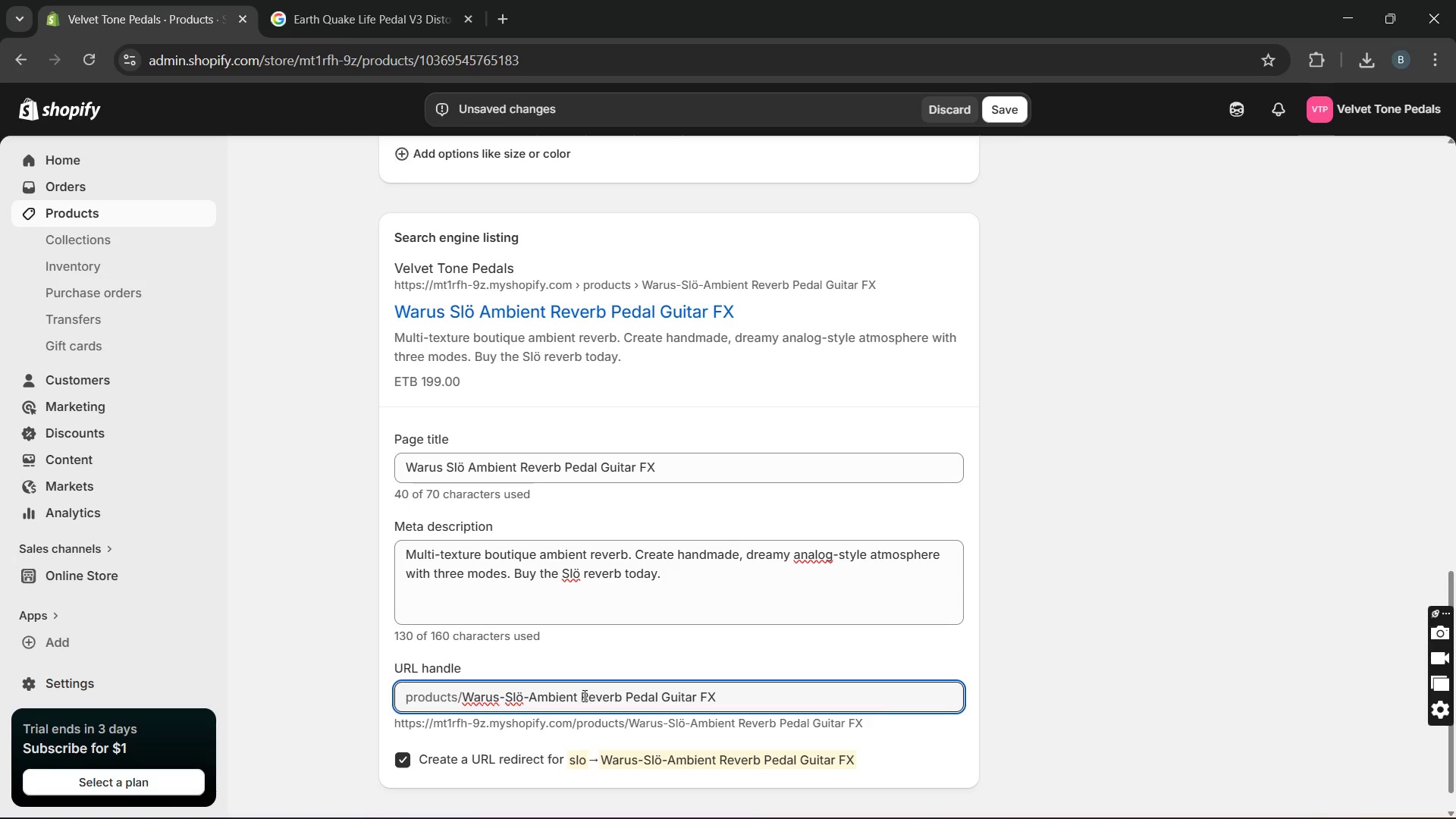 
left_click([583, 695])
 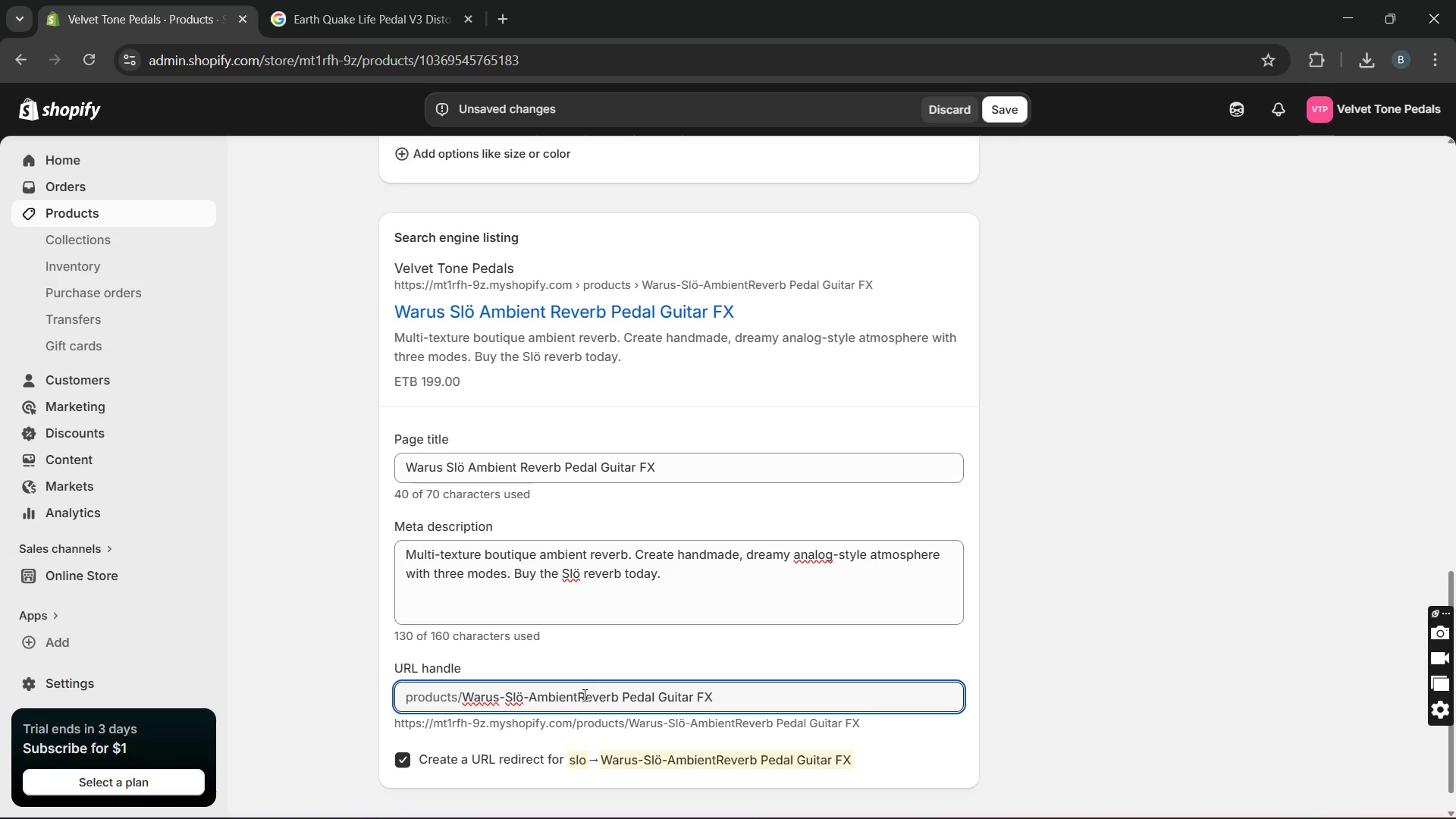 
key(Backspace)
 